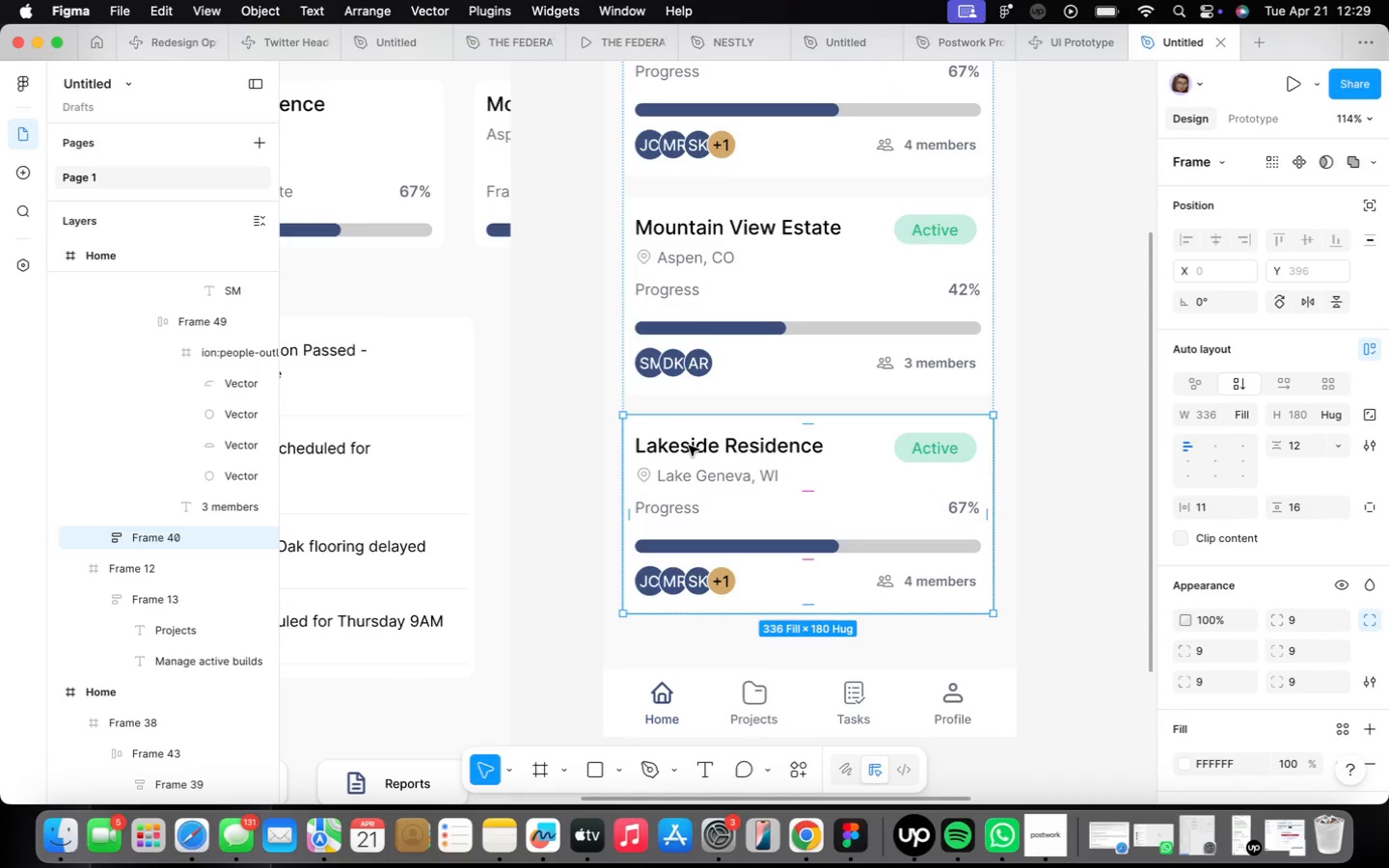 
left_click([689, 446])
 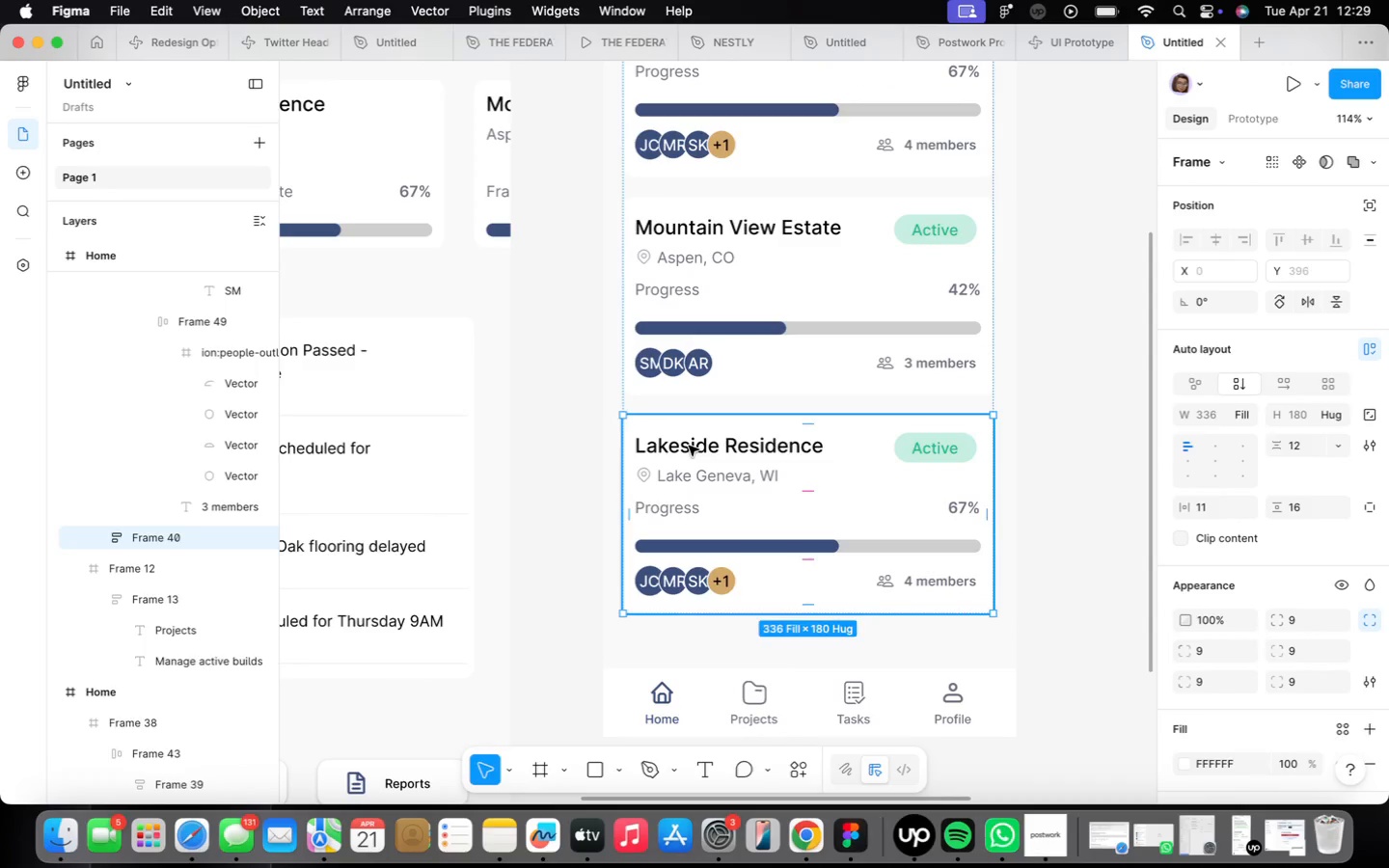 
scroll: coordinate [689, 446], scroll_direction: up, amount: 5.0
 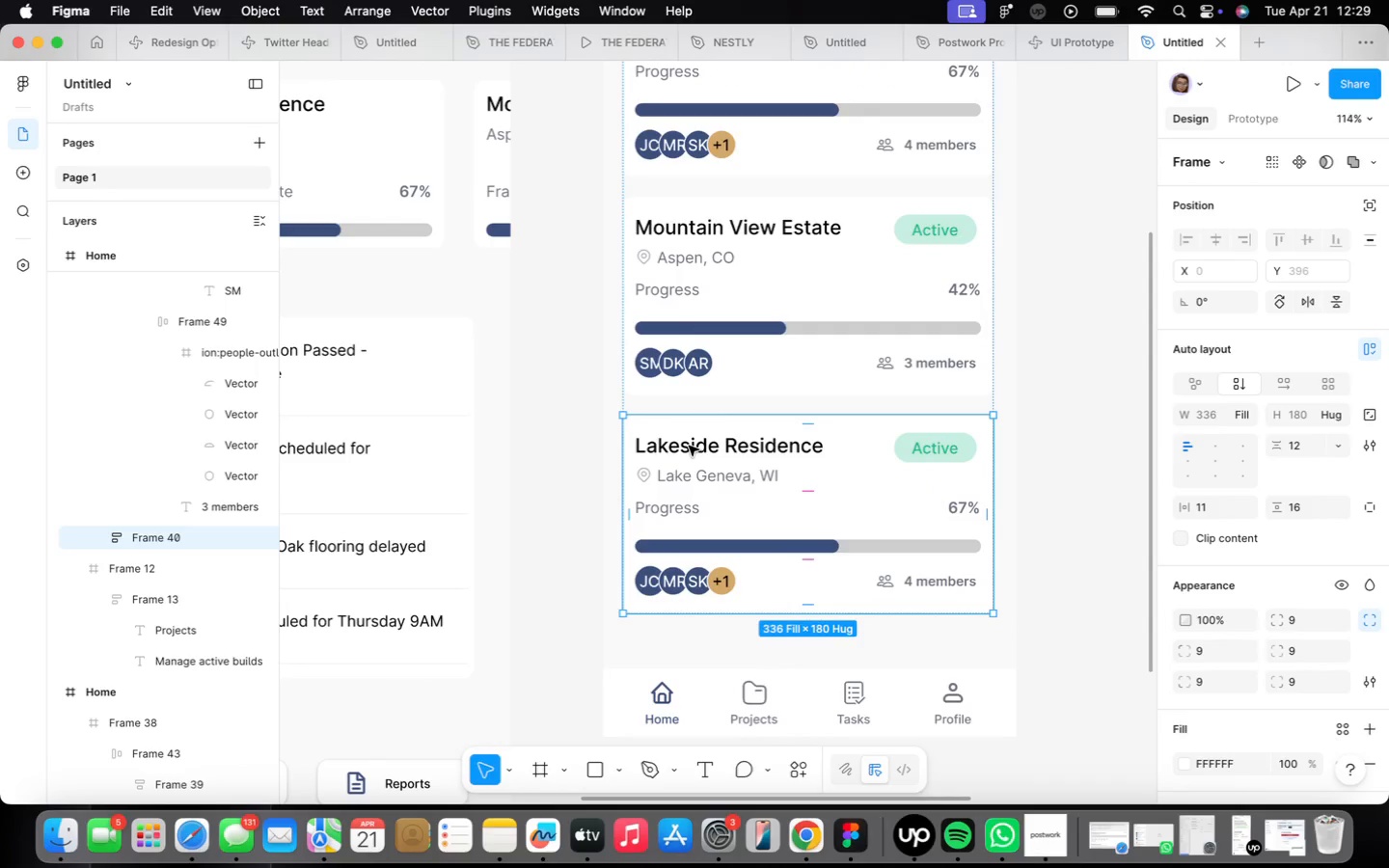 
double_click([689, 446])
 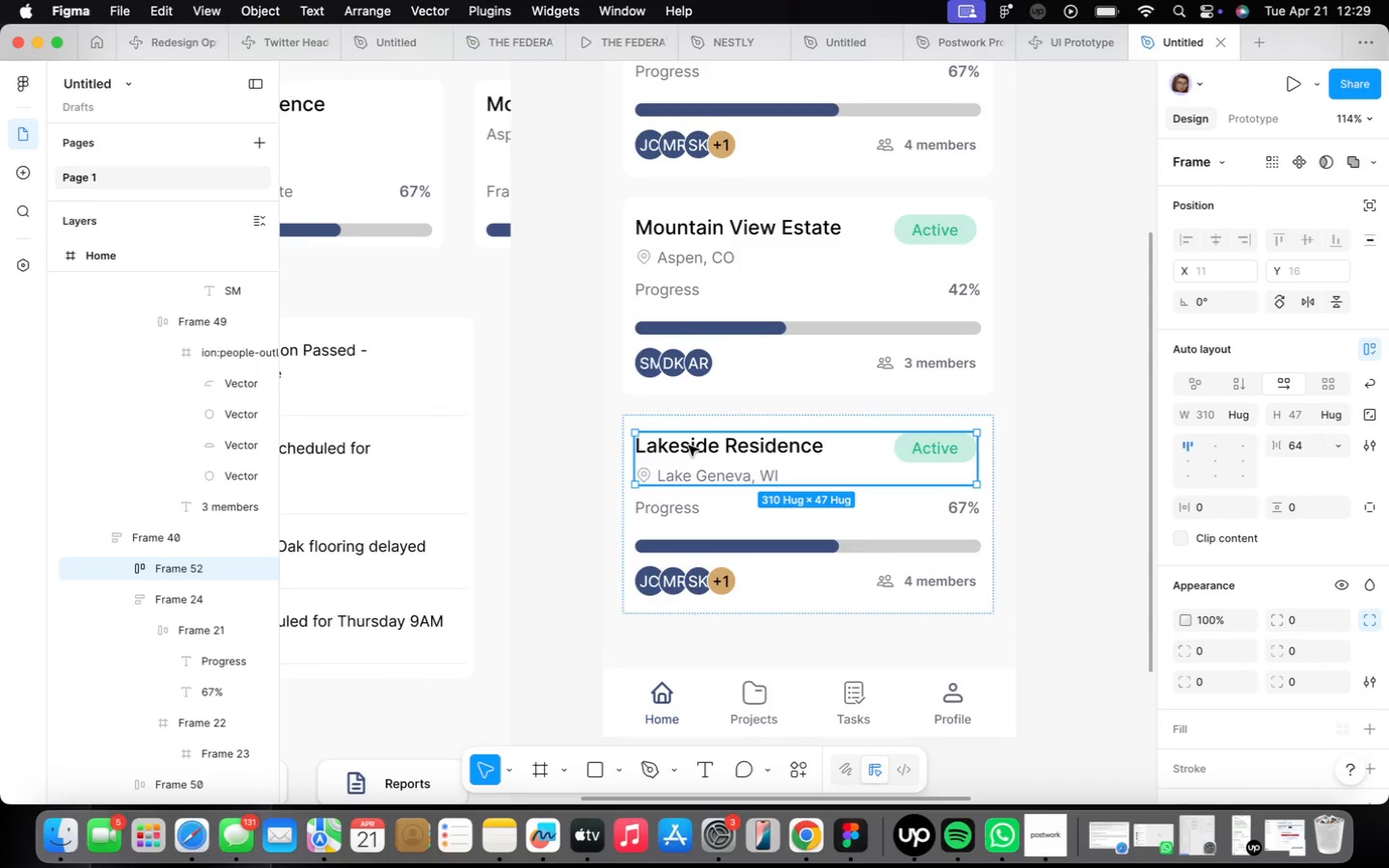 
triple_click([689, 446])
 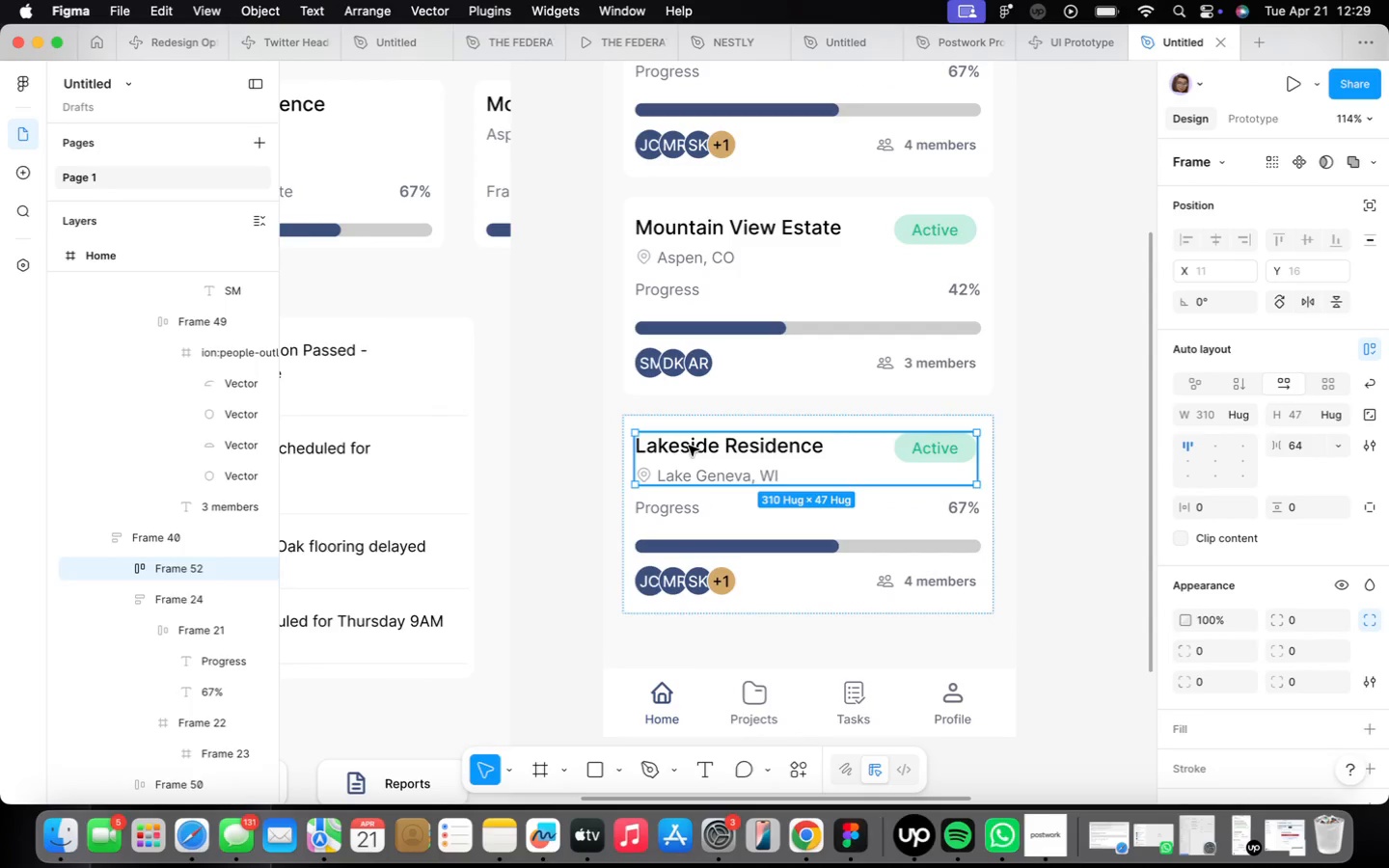 
triple_click([689, 446])
 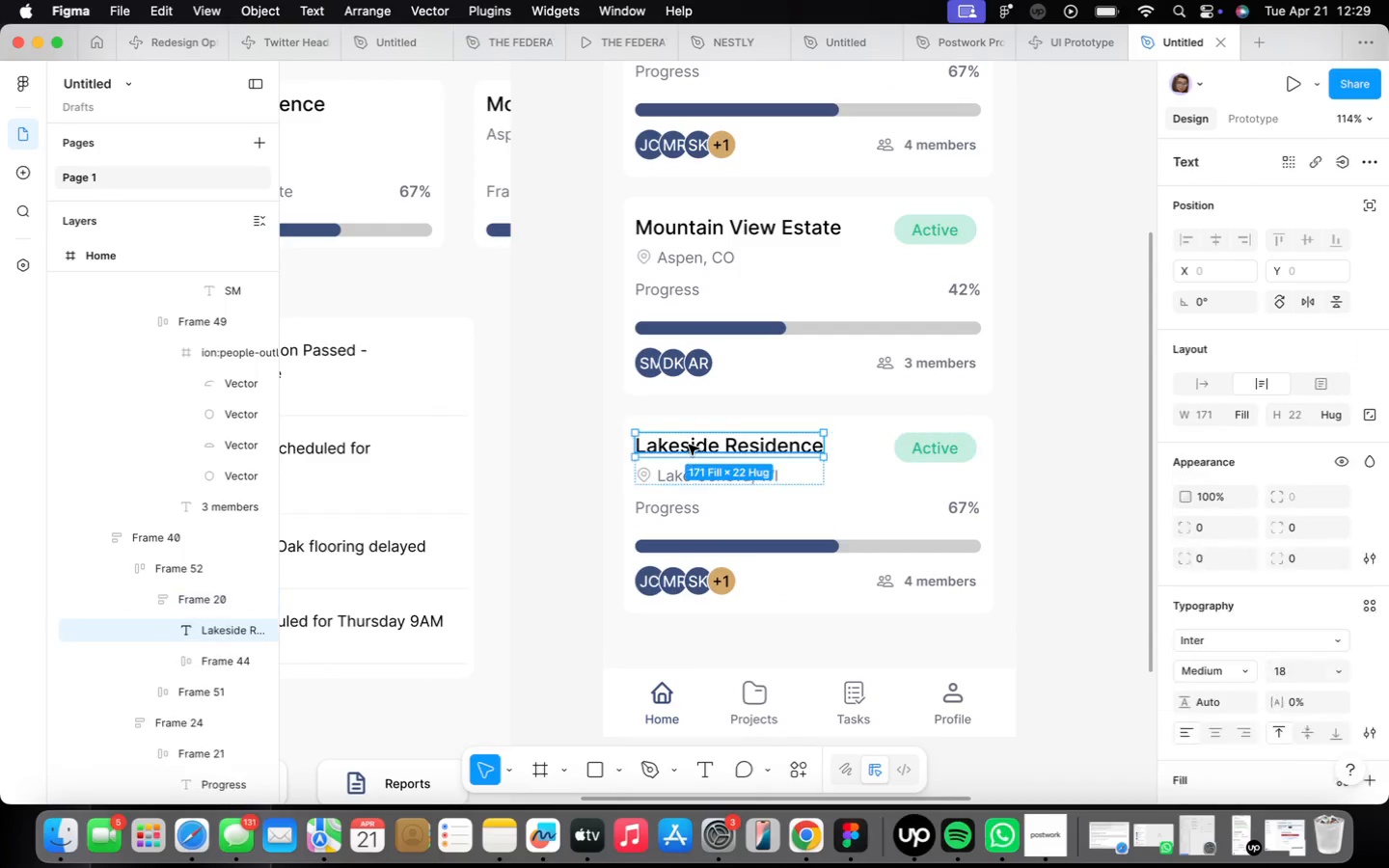 
triple_click([689, 445])
 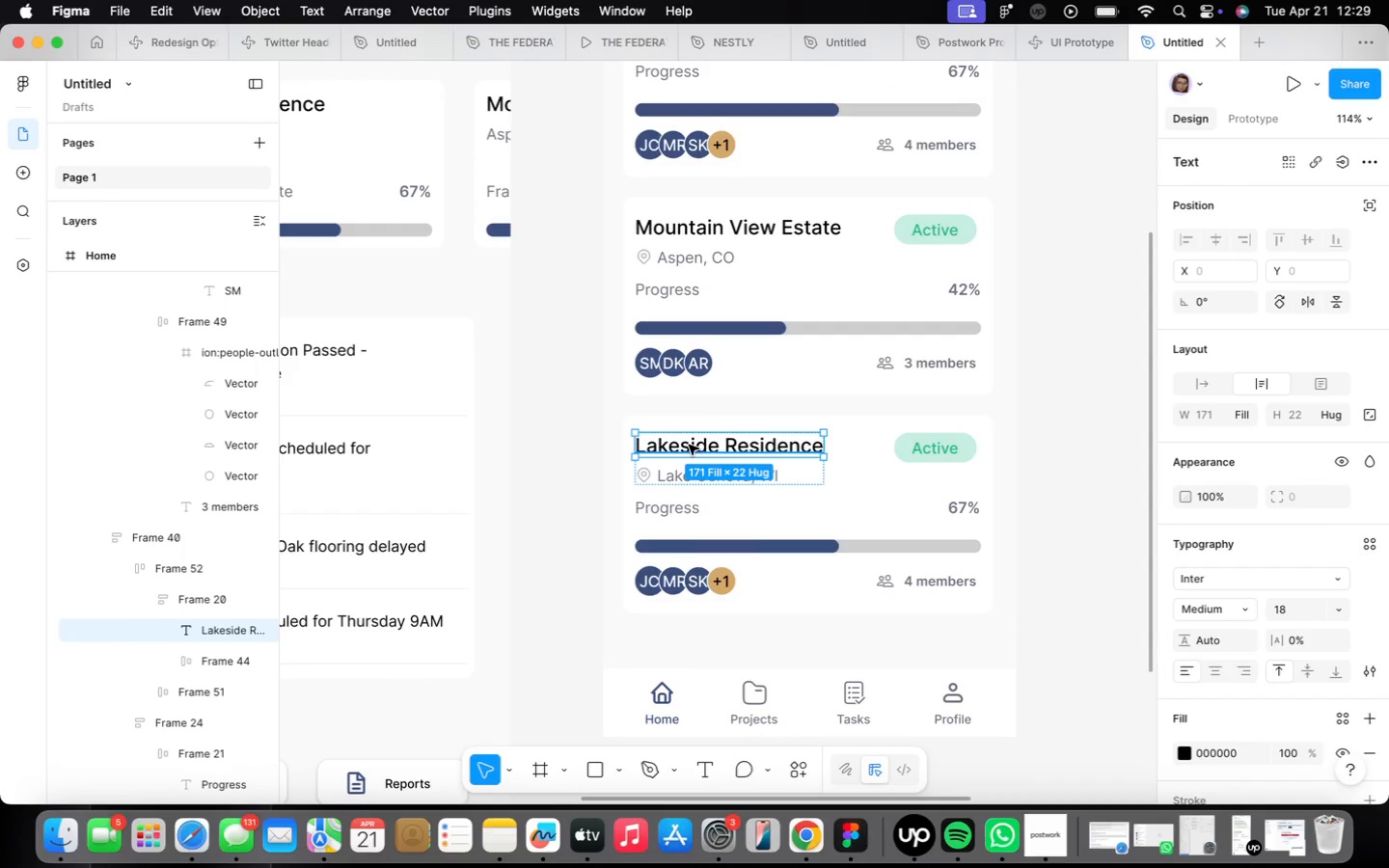 
double_click([689, 445])
 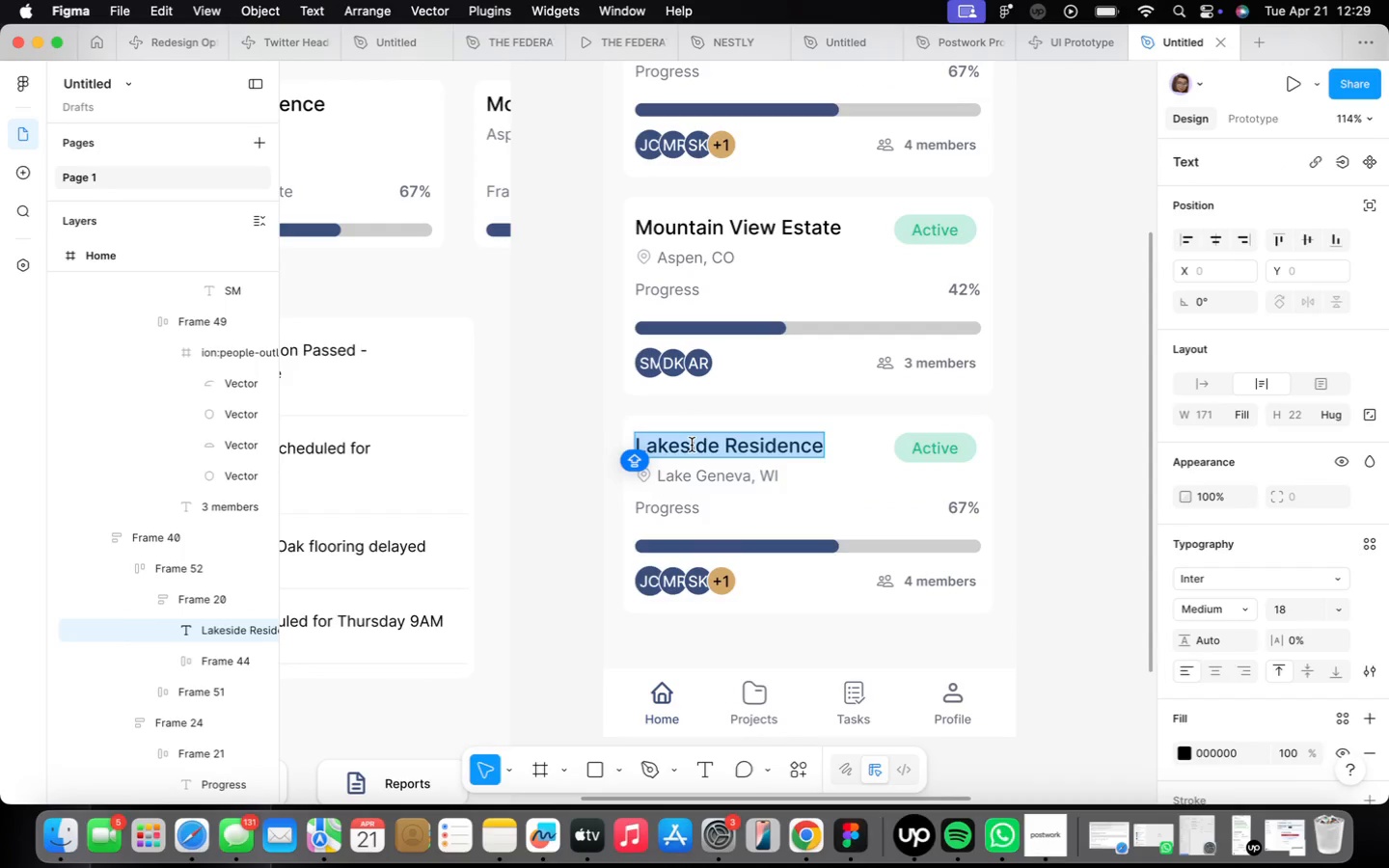 
type(Coastal Modern)
 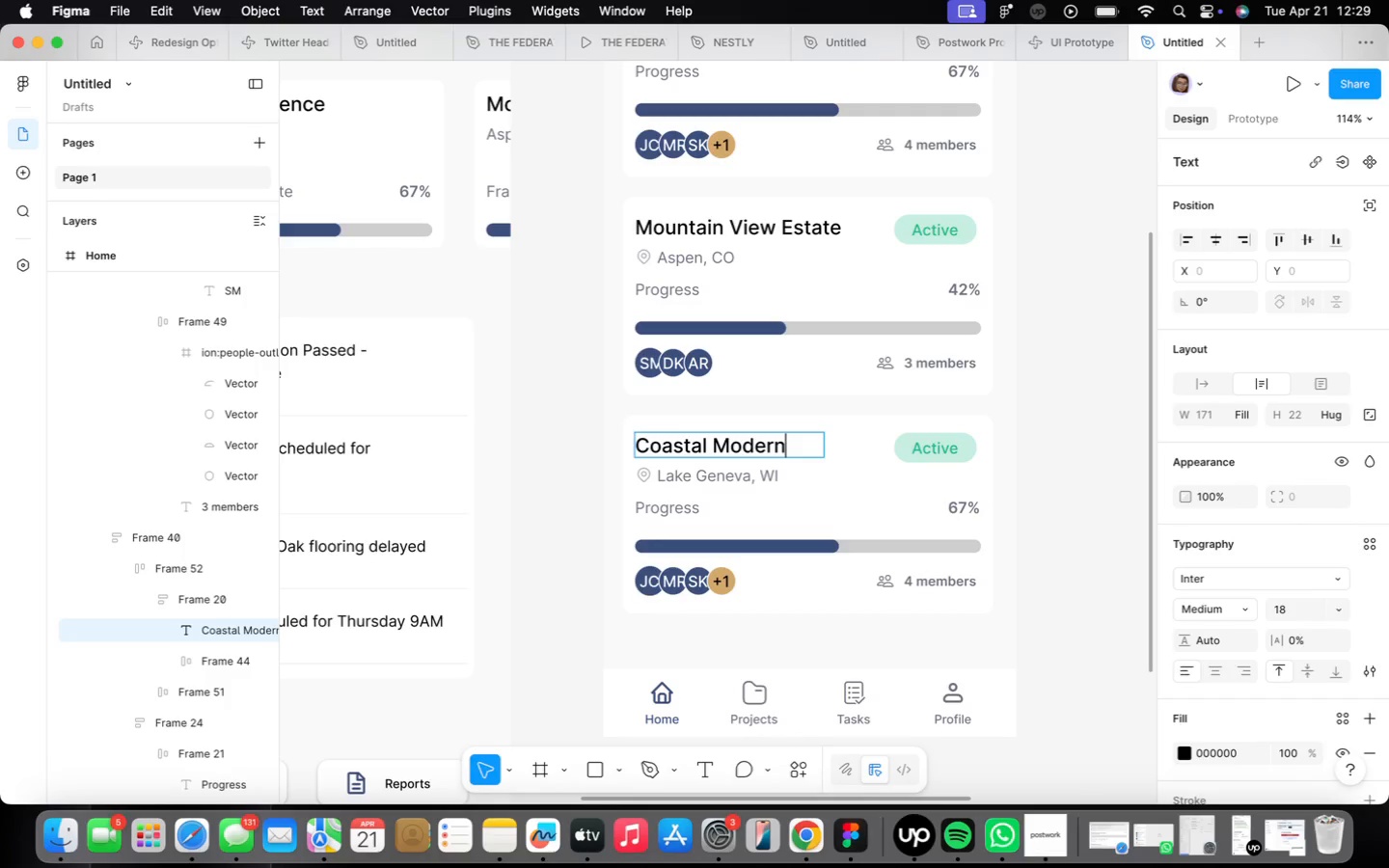 
wait(18.26)
 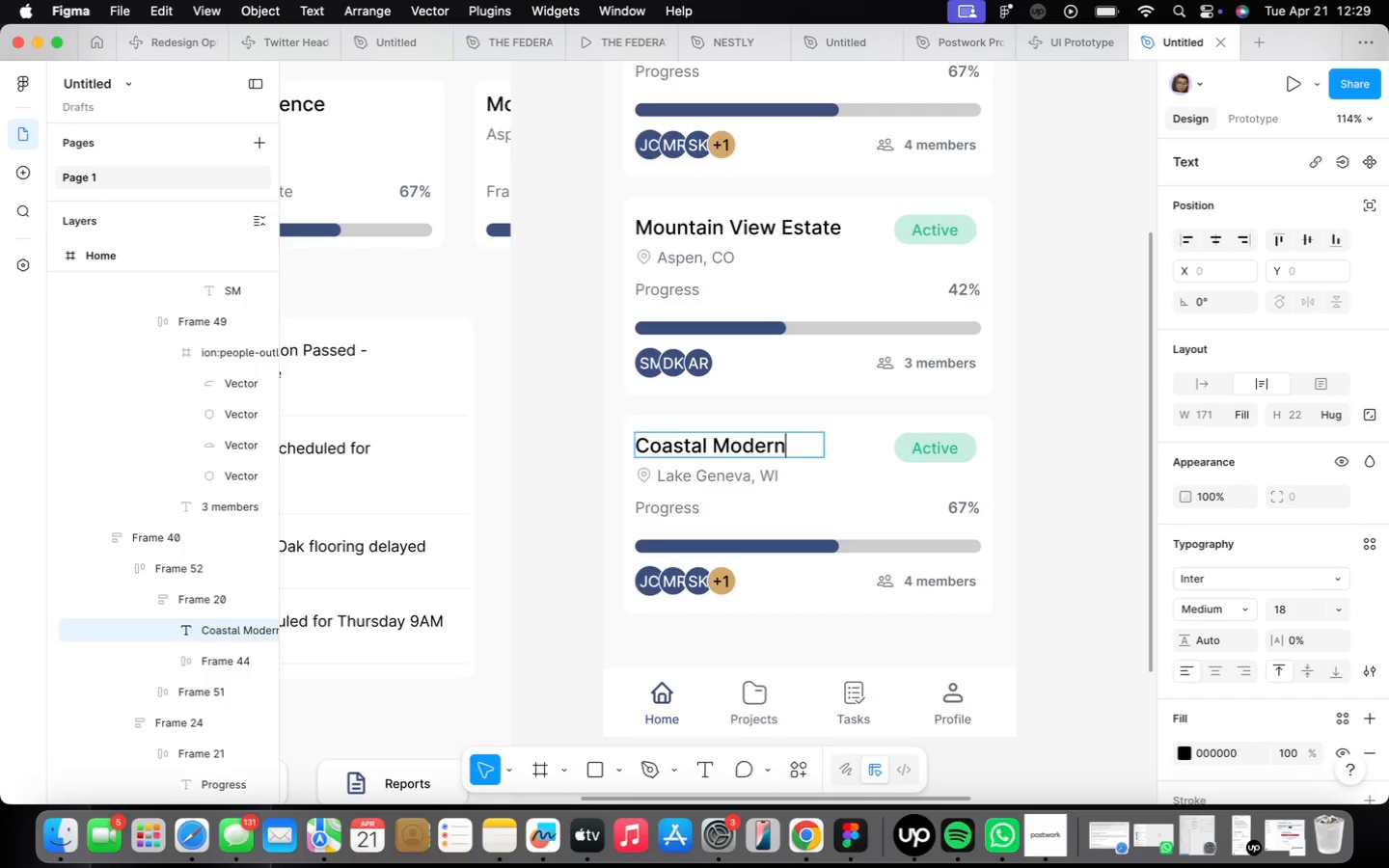 
double_click([711, 485])
 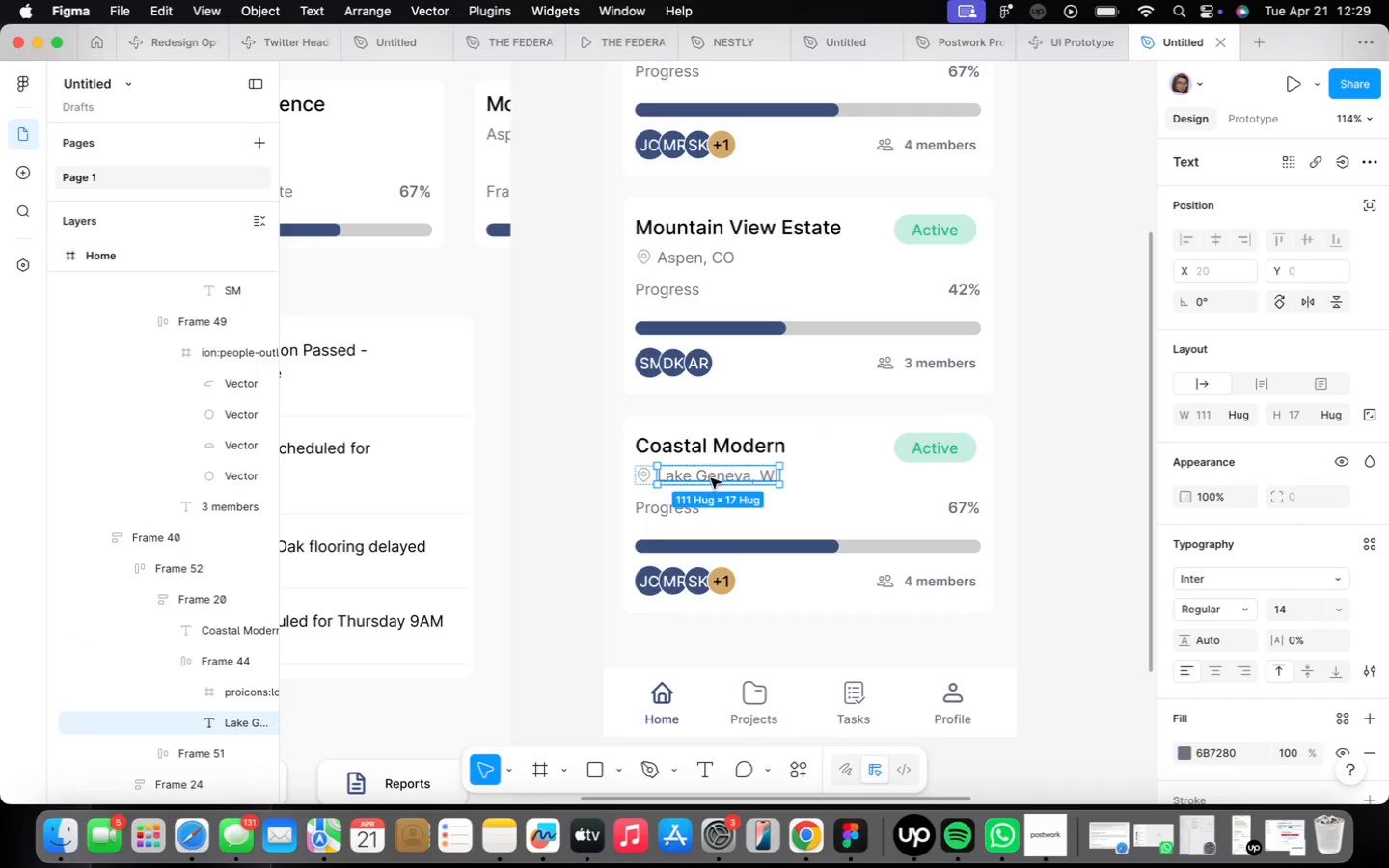 
triple_click([712, 477])
 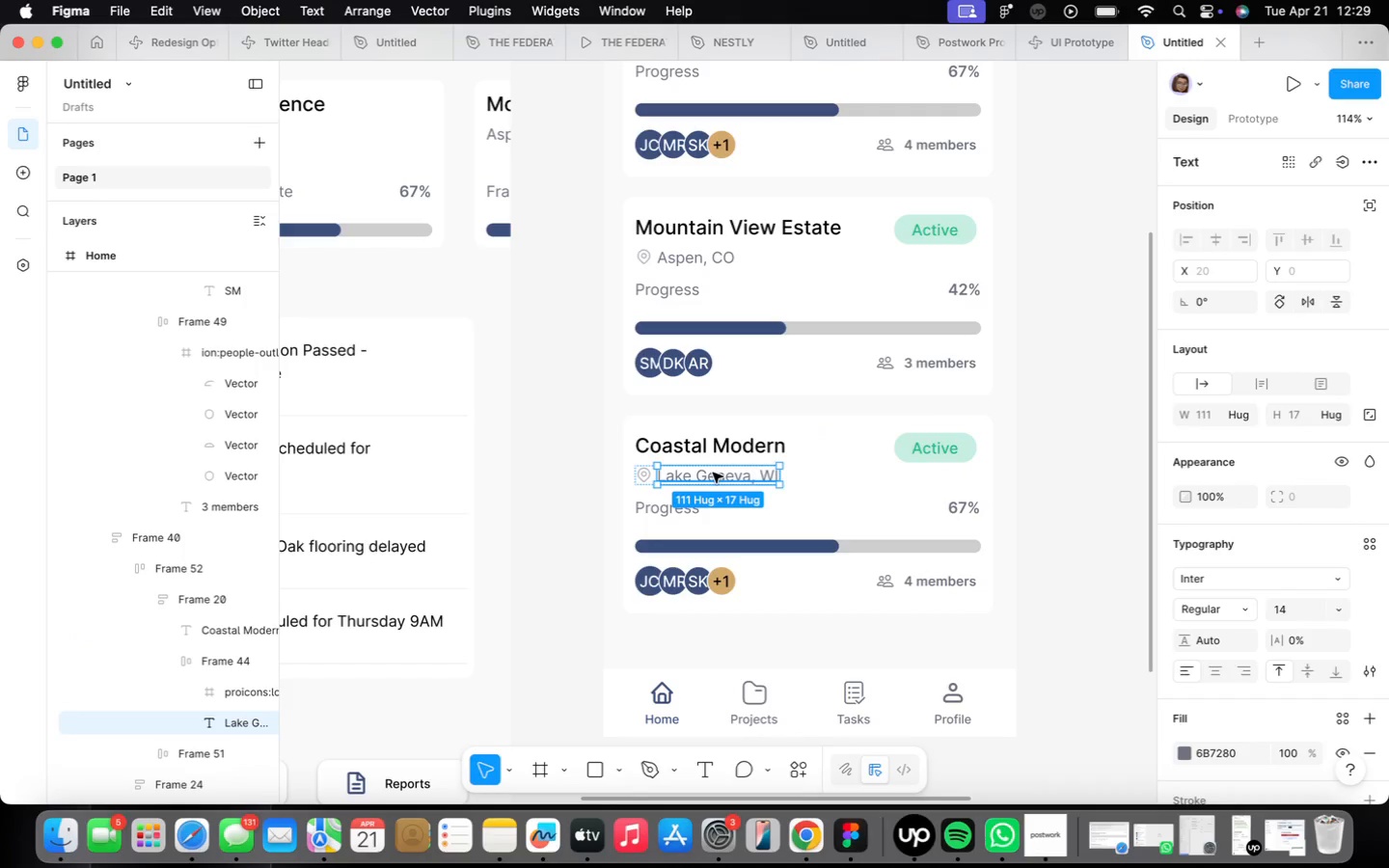 
type(Malibu )
 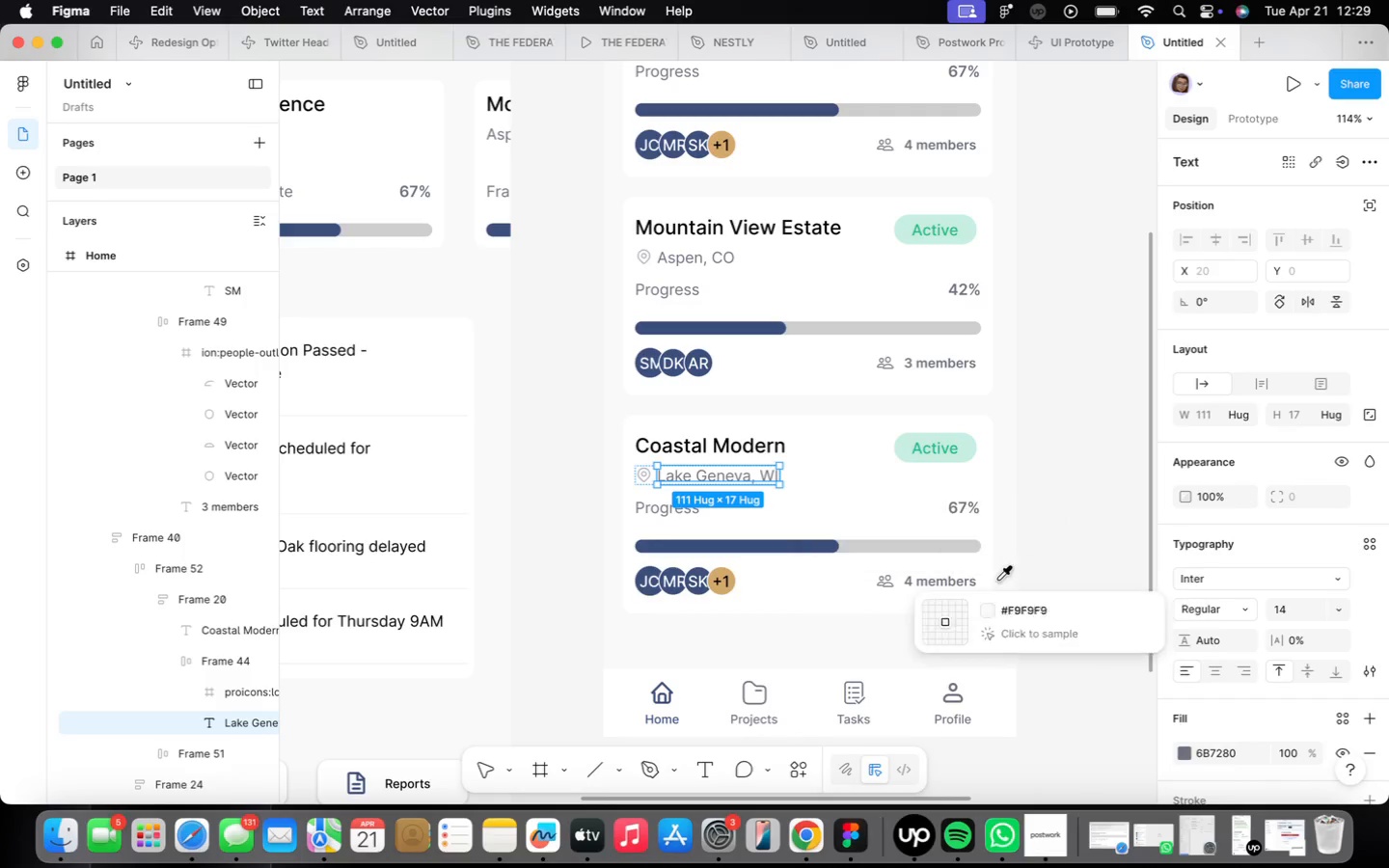 
left_click([1099, 590])
 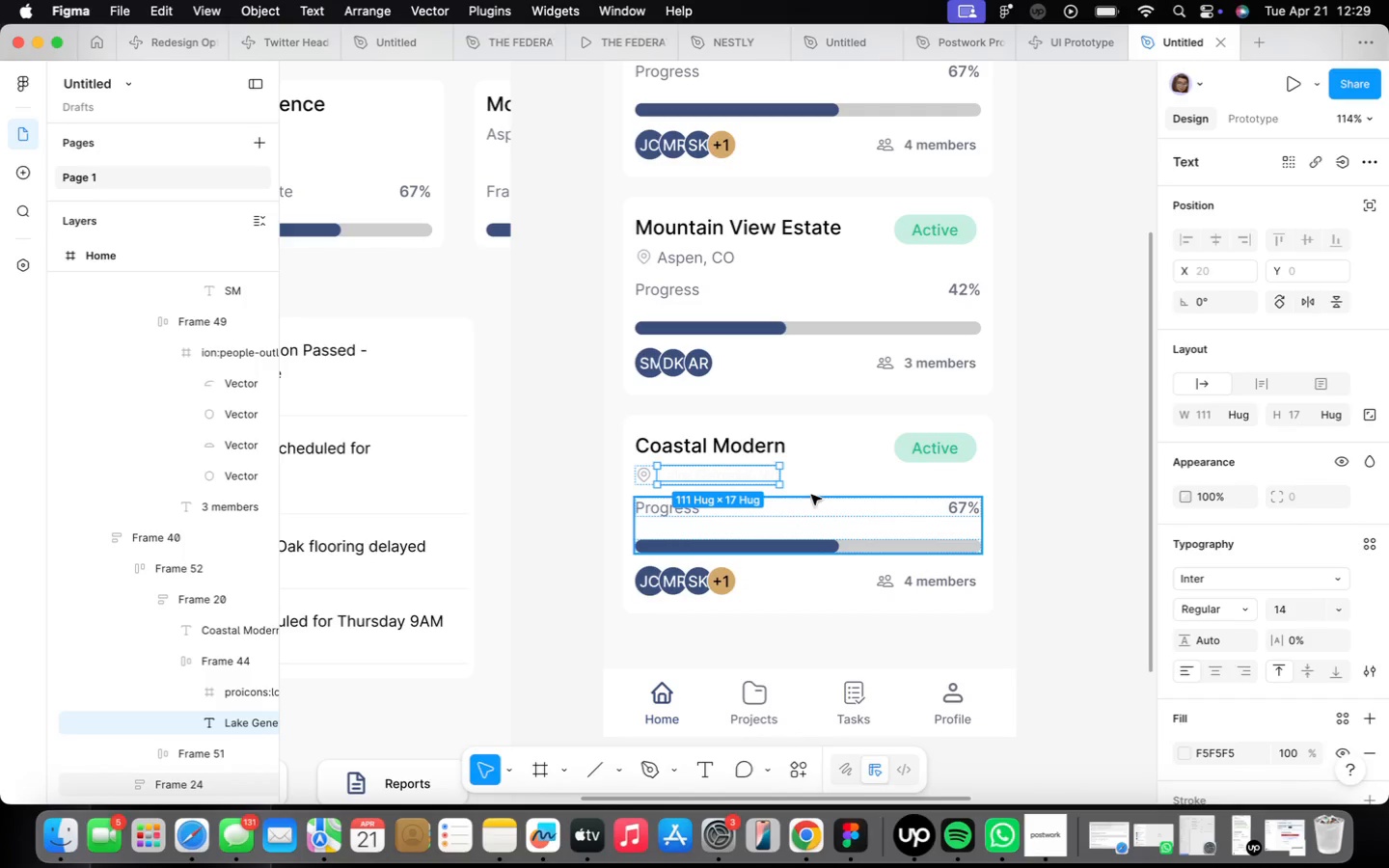 
key(Meta+CommandLeft)
 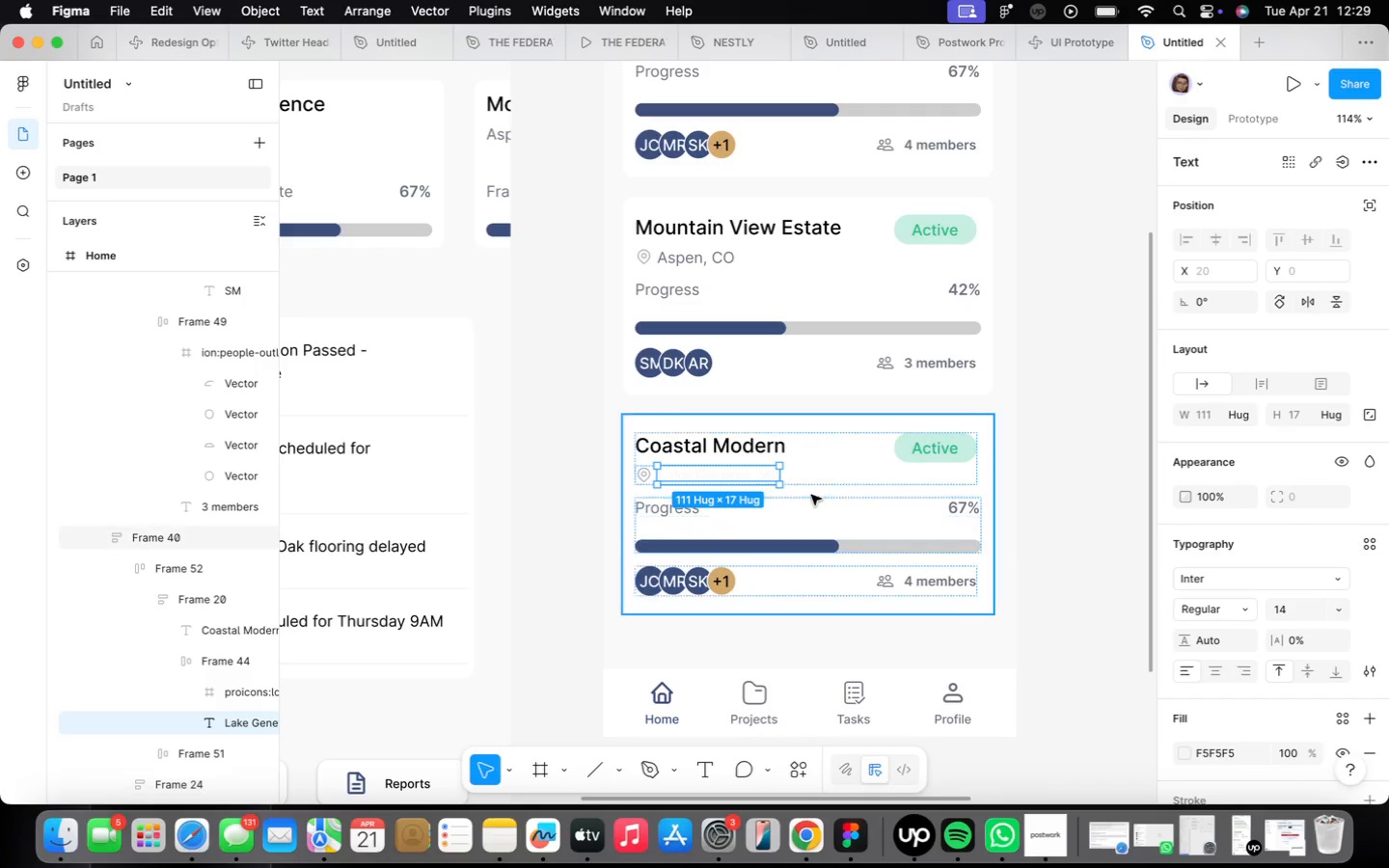 
key(Meta+Z)
 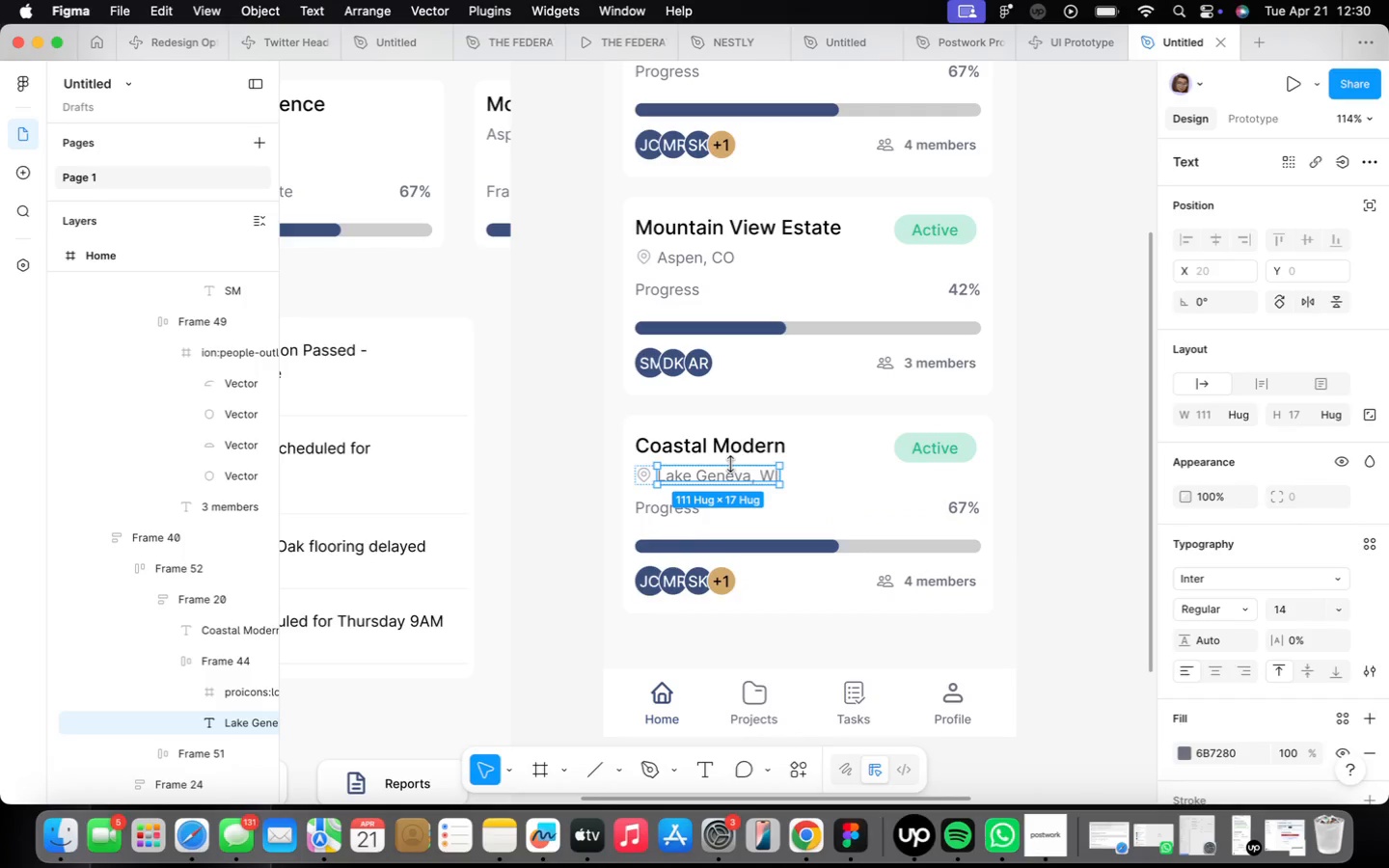 
double_click([732, 463])
 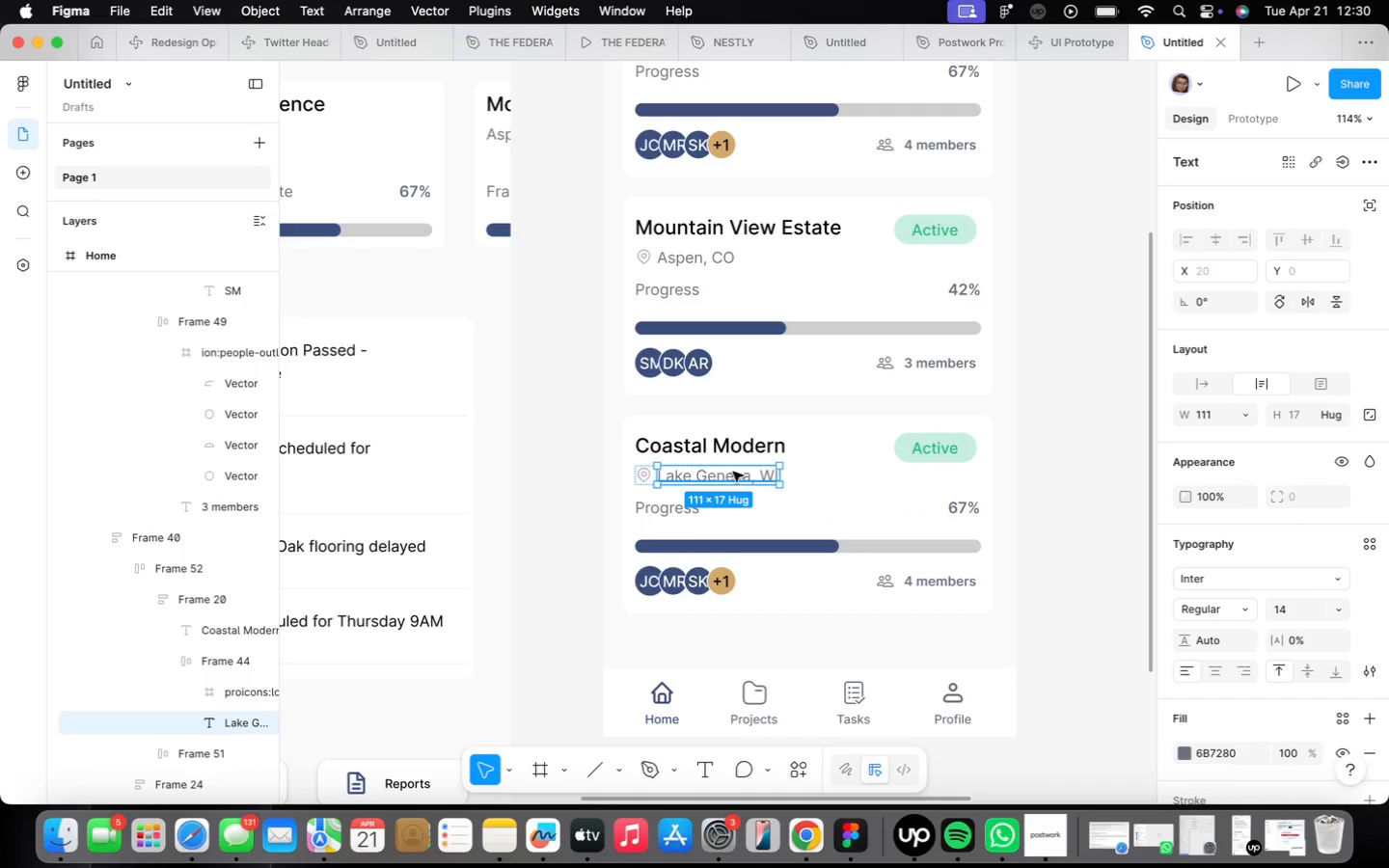 
double_click([733, 472])
 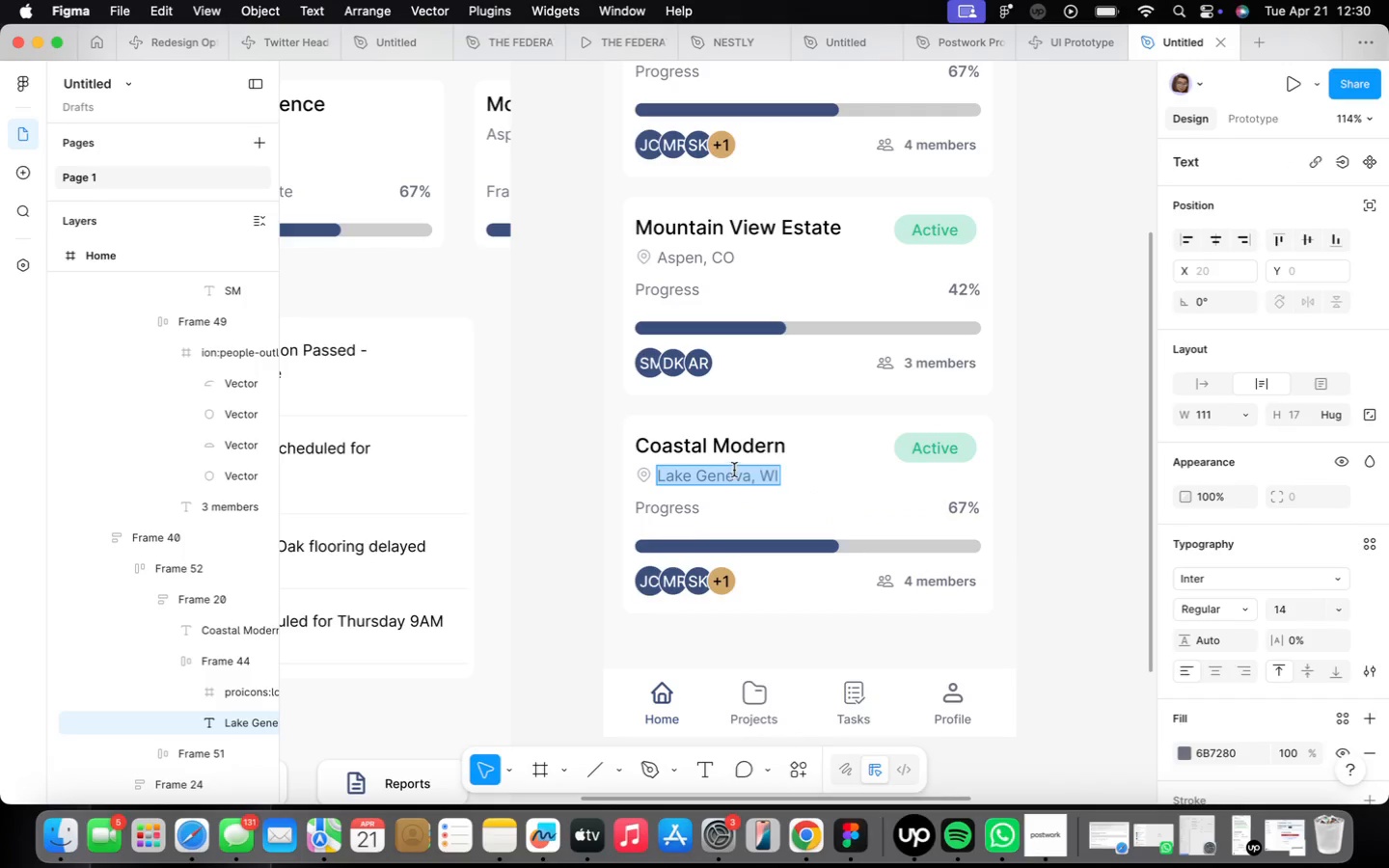 
type(Maliby)
key(Backspace)
type(u )
key(Backspace)
type(, CA)
 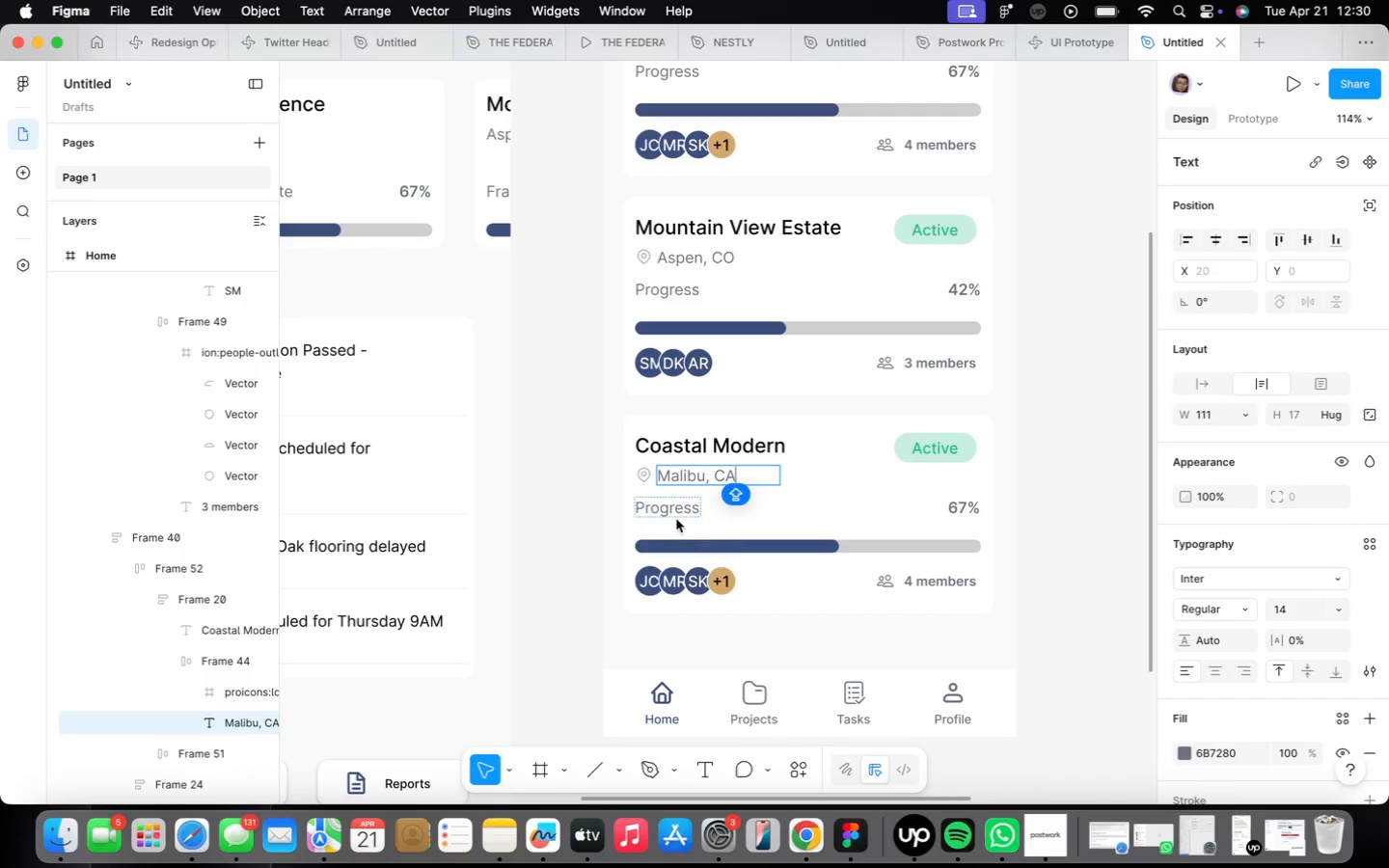 
double_click([673, 511])
 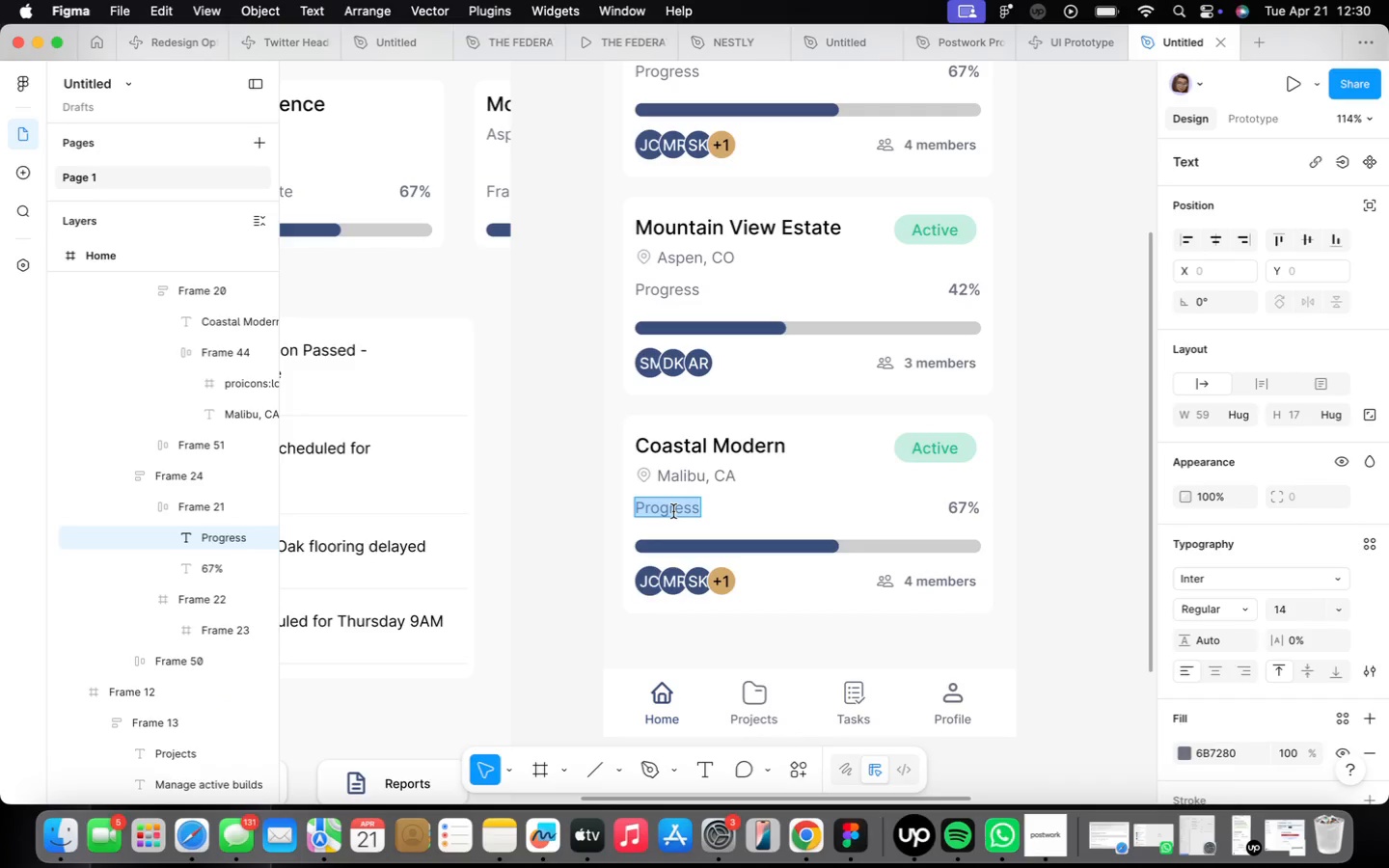 
triple_click([673, 511])
 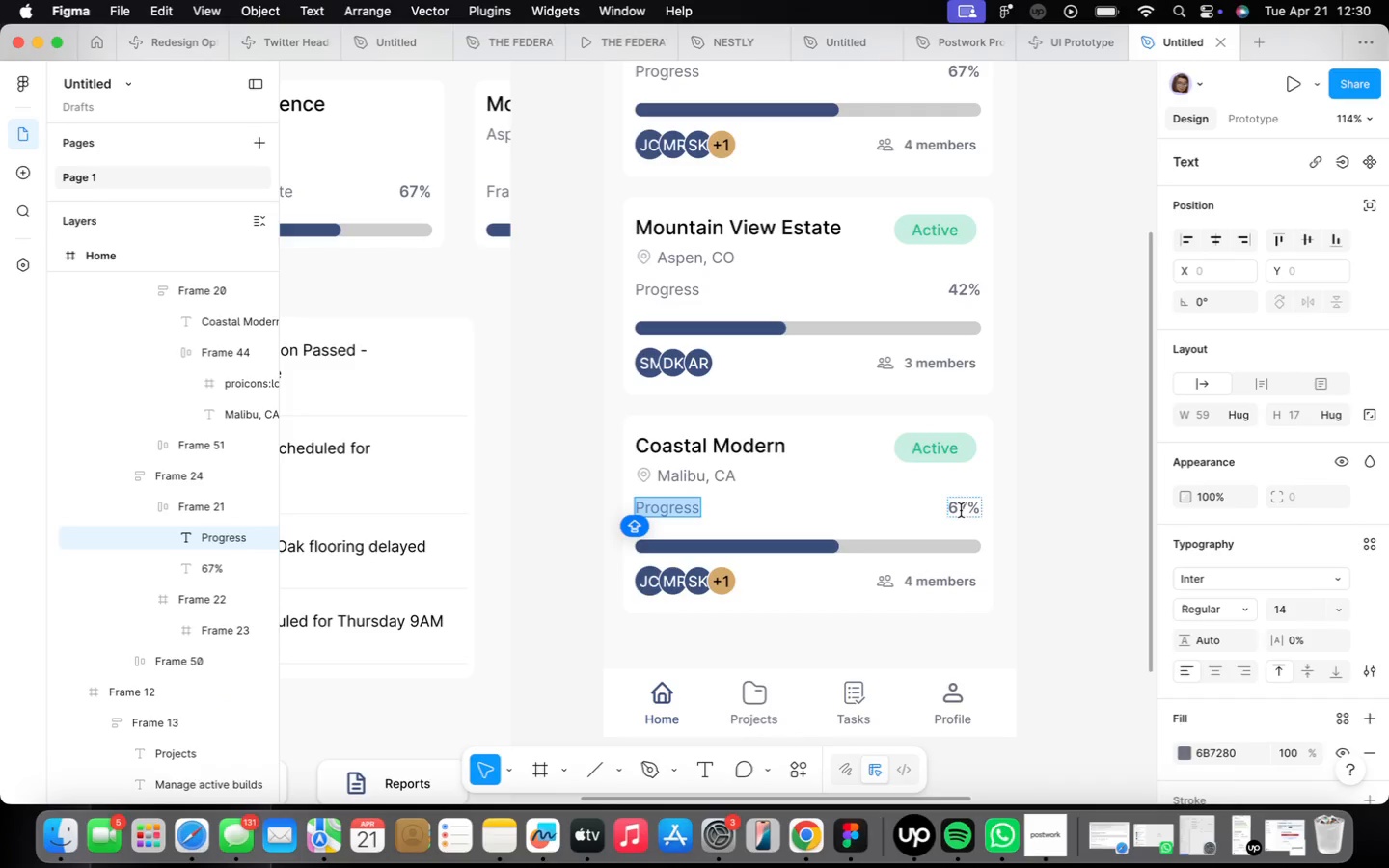 
left_click_drag(start_coordinate=[967, 506], to_coordinate=[950, 504])
 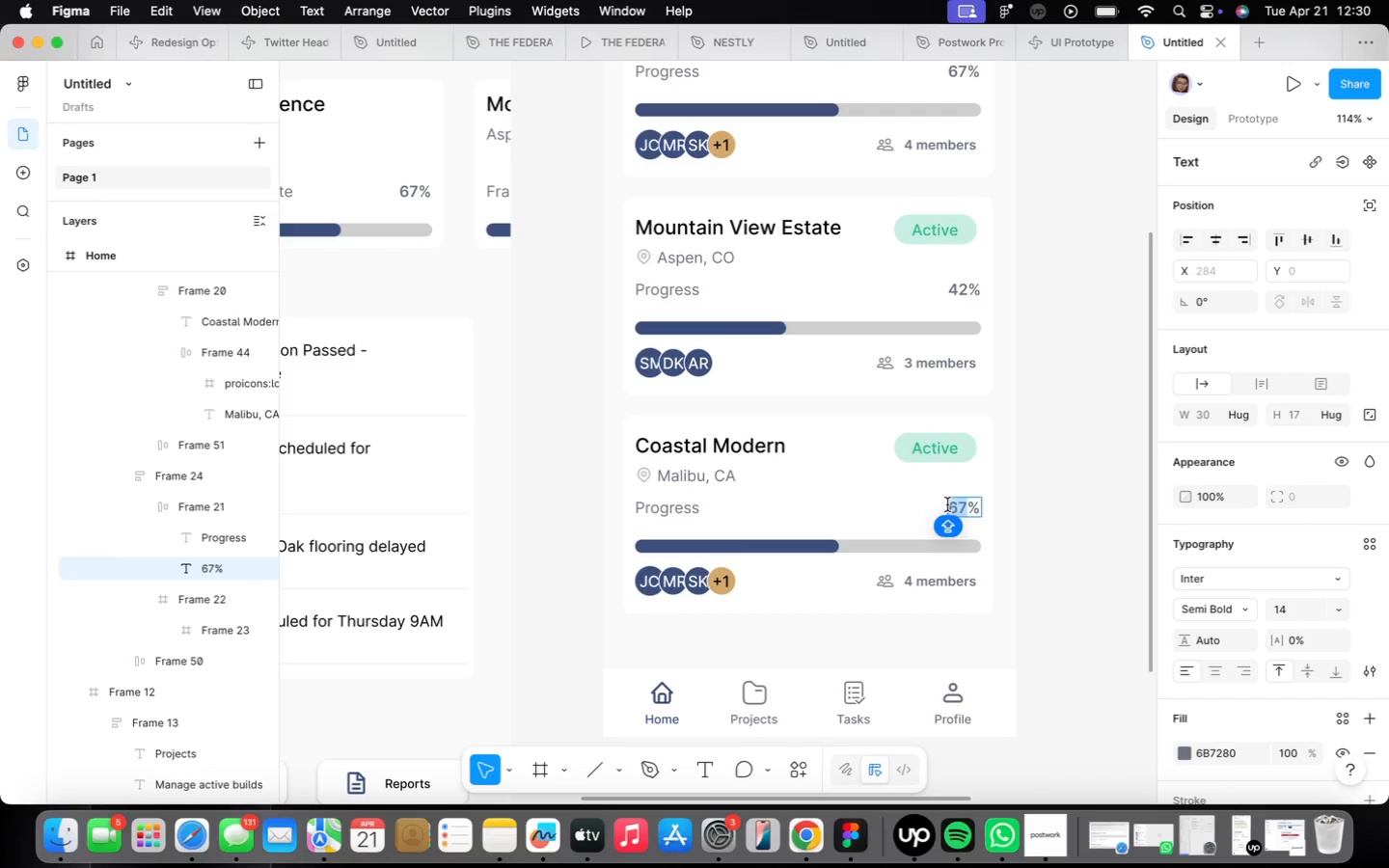 
type(89)
 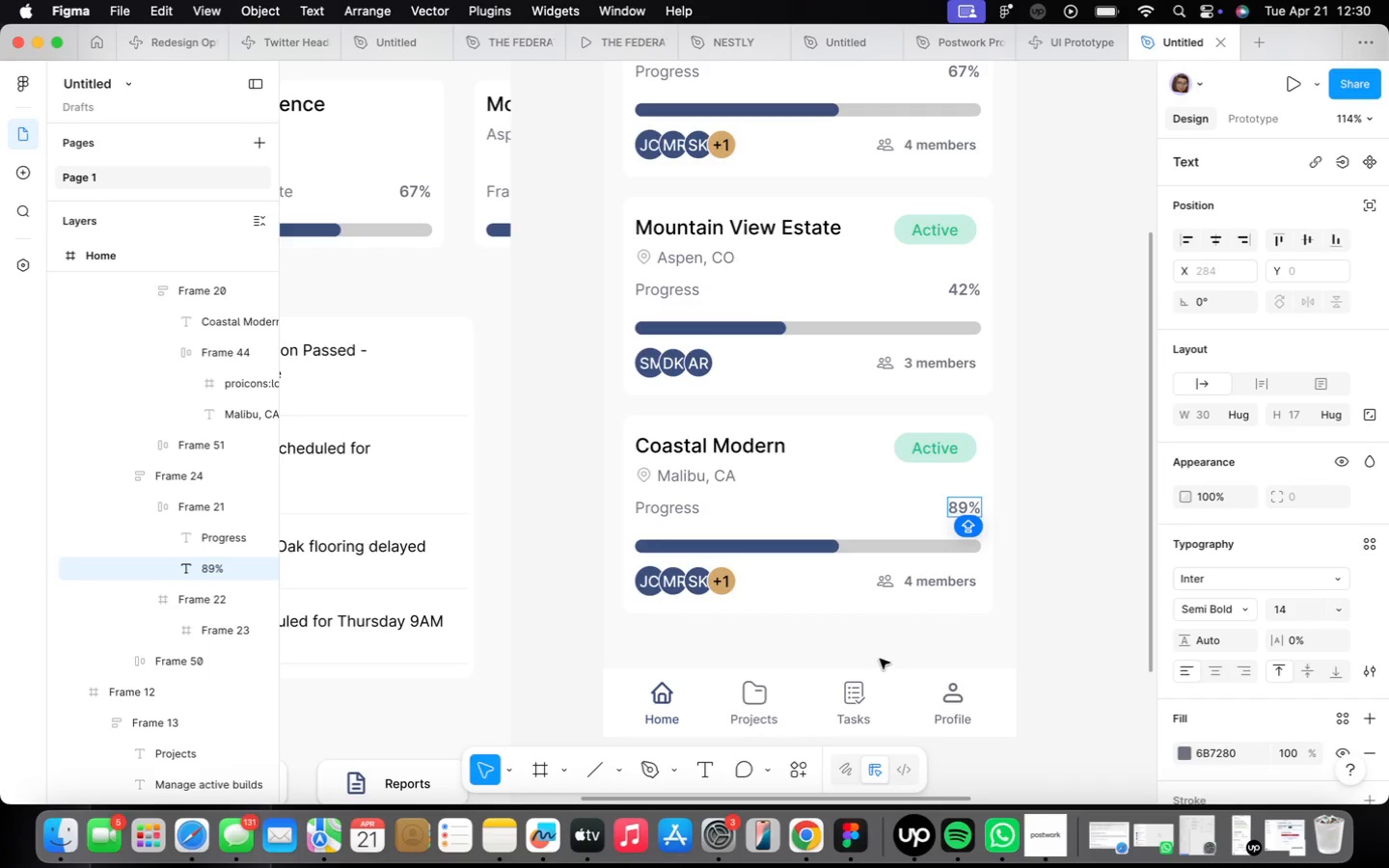 
left_click([741, 594])
 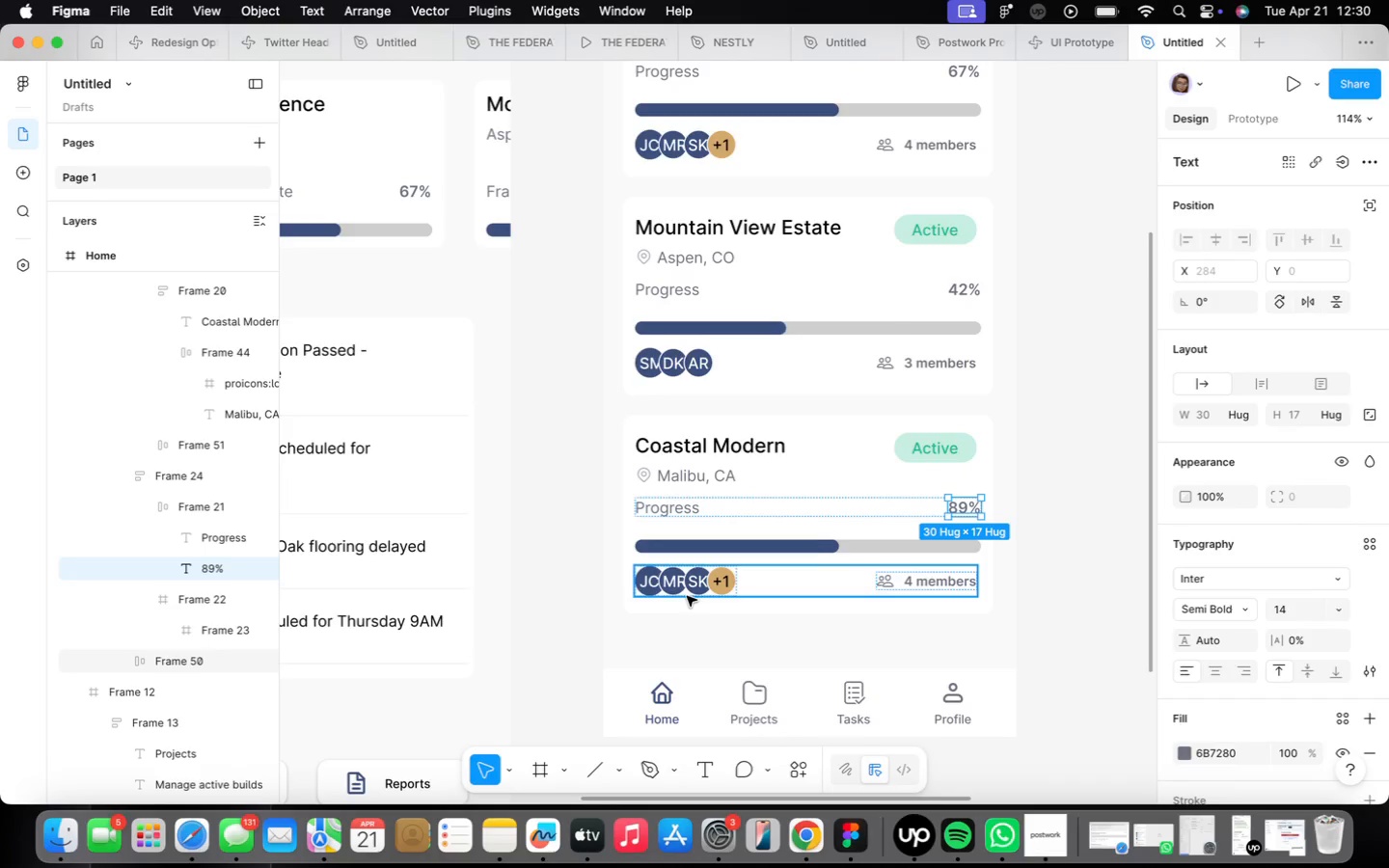 
scroll: coordinate [686, 595], scroll_direction: up, amount: 8.0
 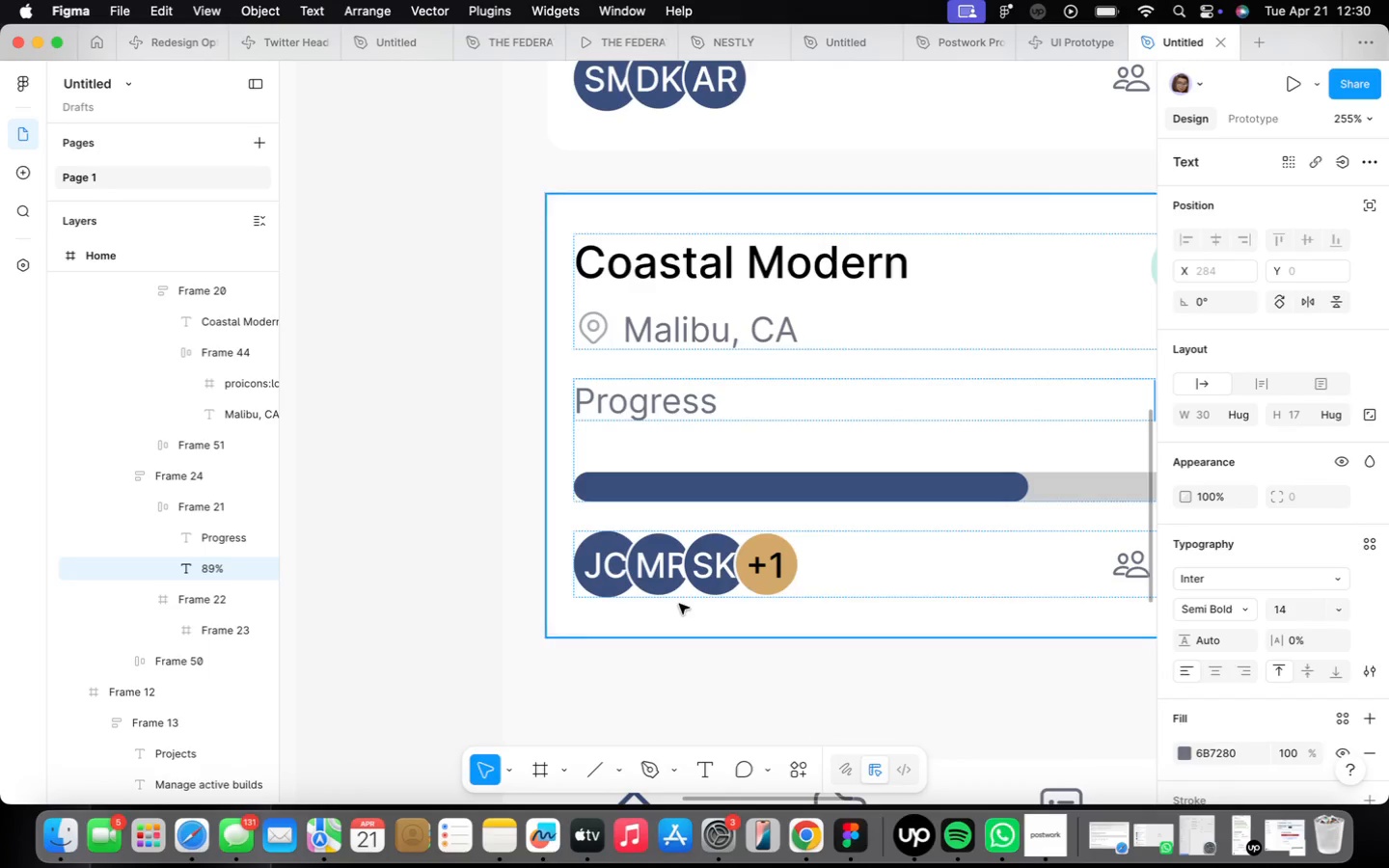 
double_click([586, 586])
 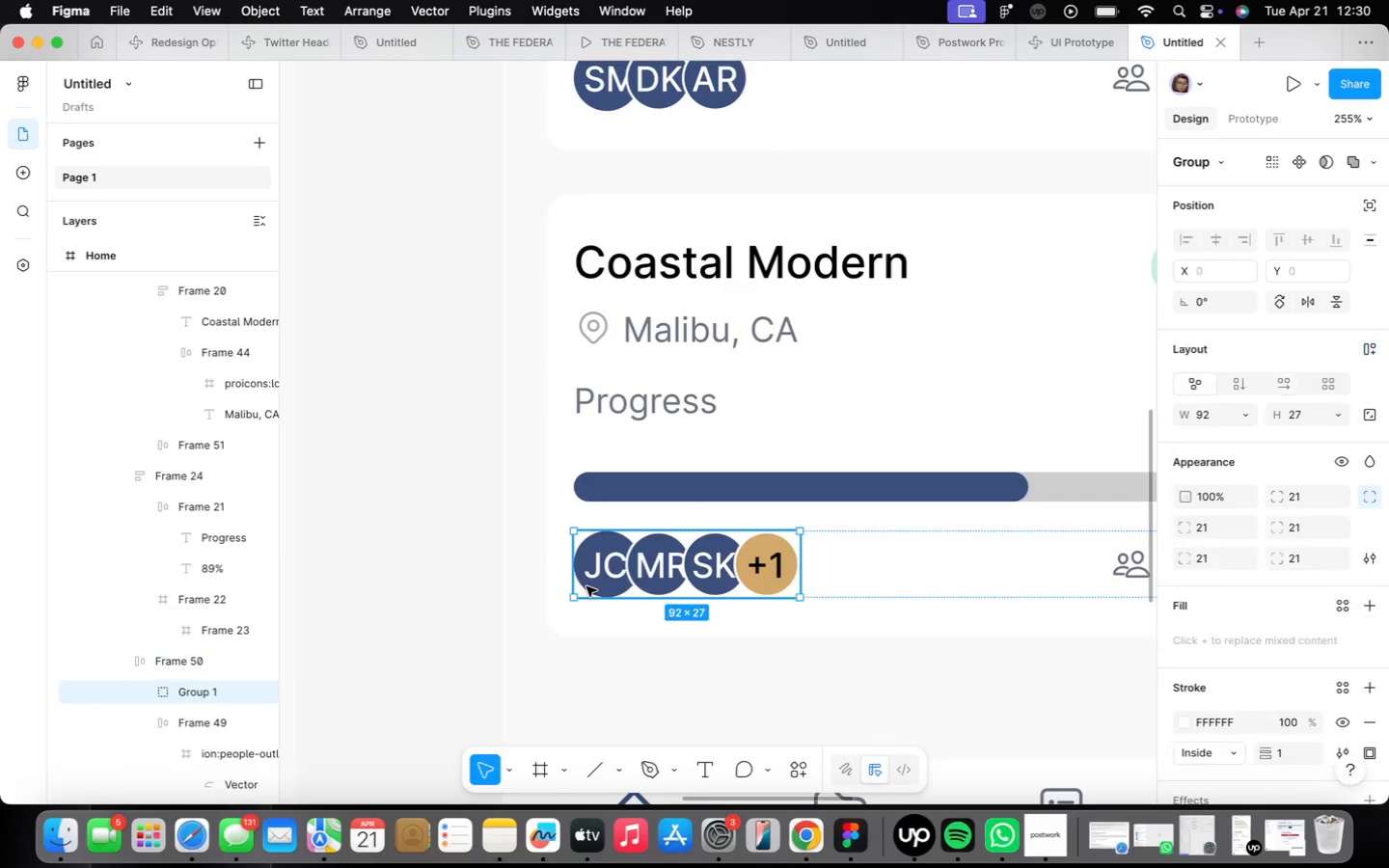 
triple_click([586, 586])
 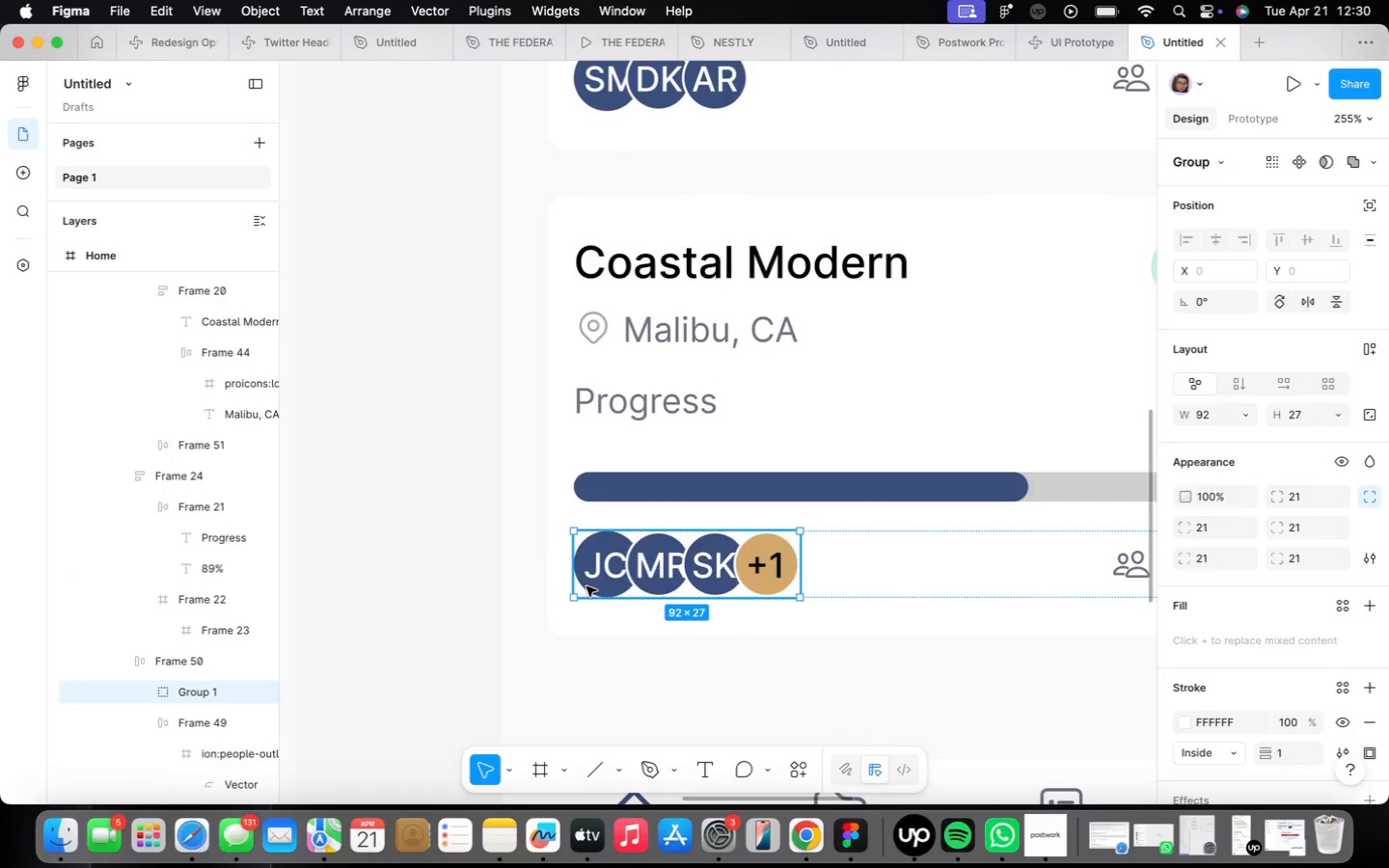 
triple_click([586, 586])
 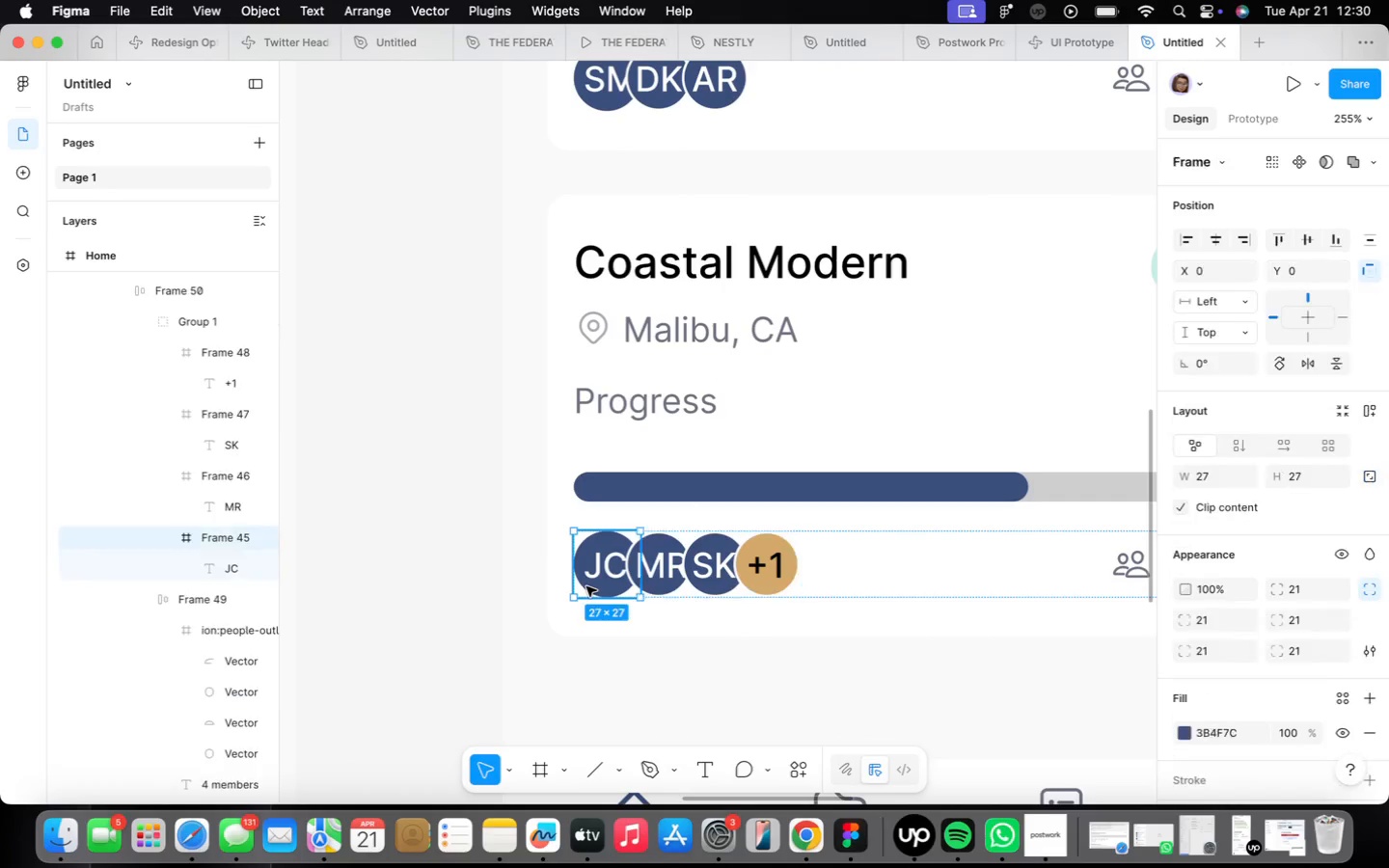 
triple_click([586, 586])
 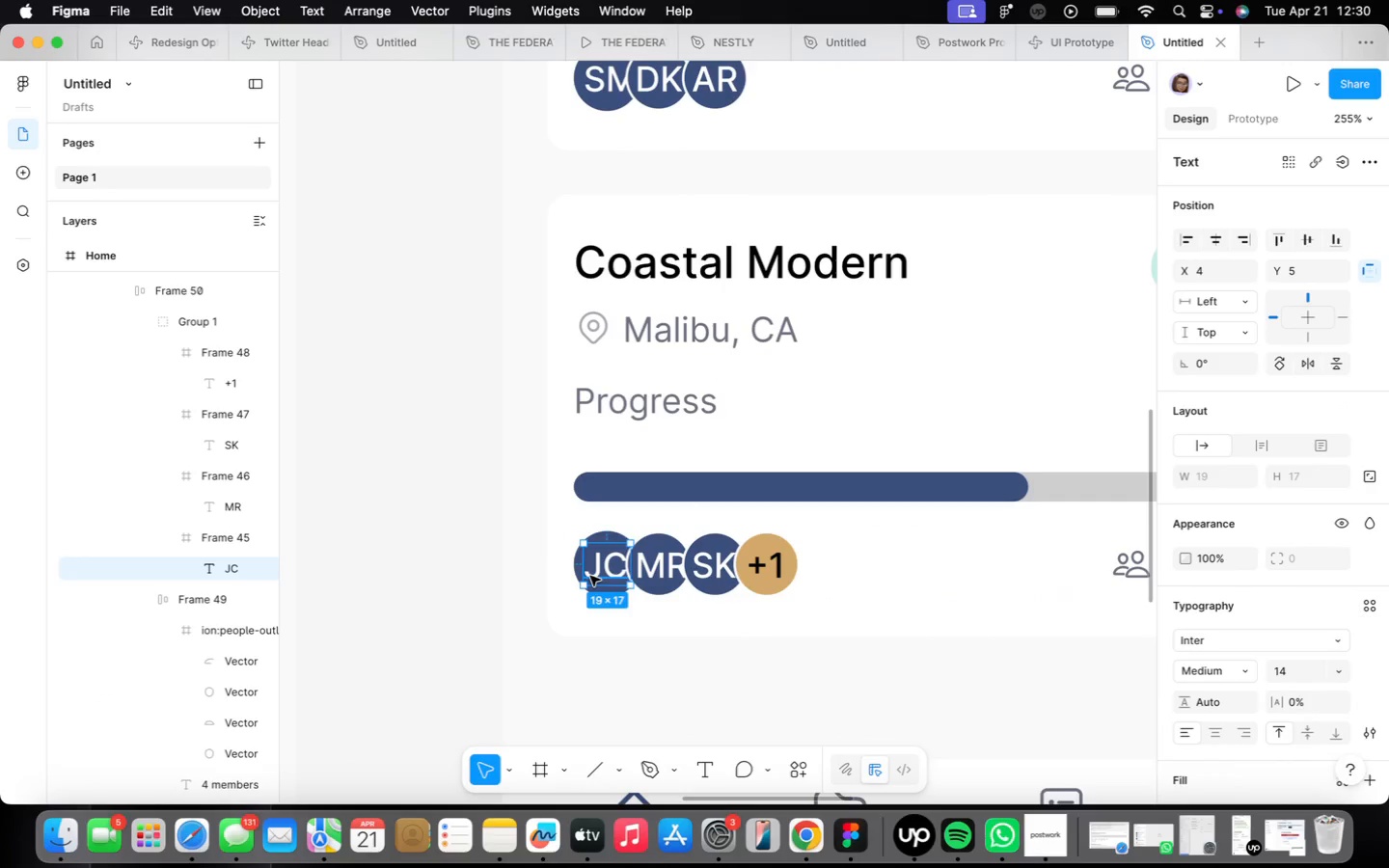 
double_click([591, 575])
 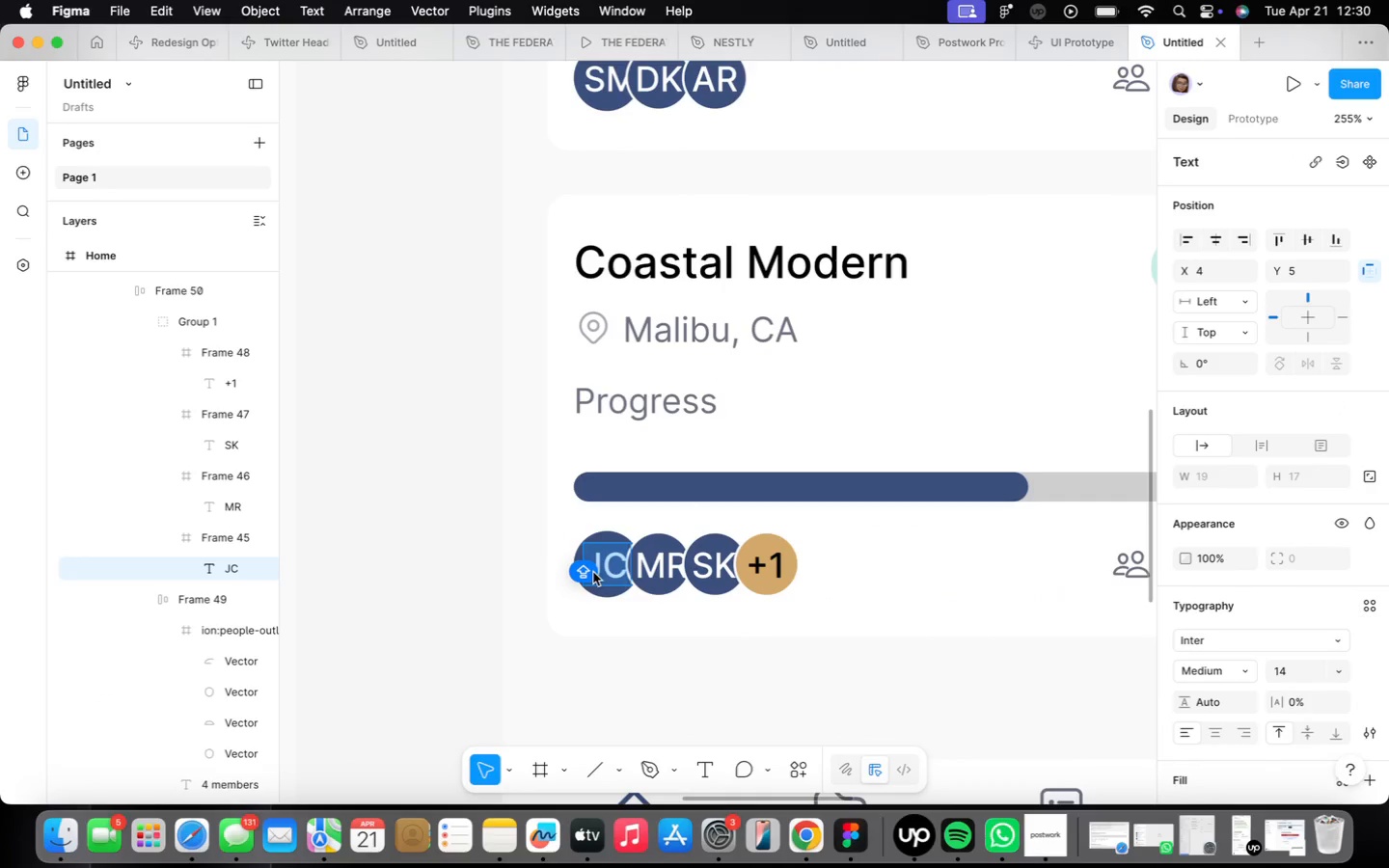 
type(DK)
 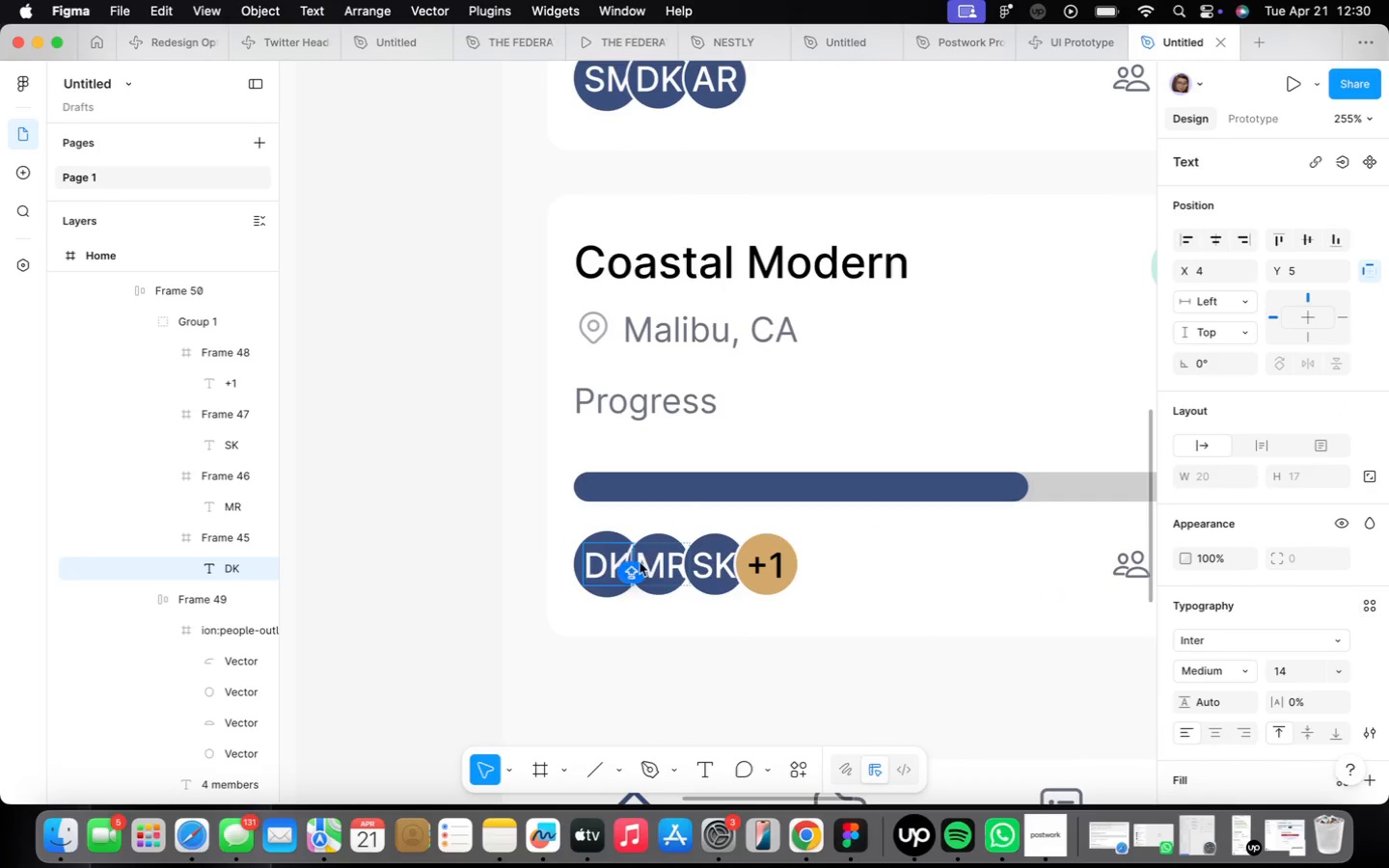 
double_click([661, 559])
 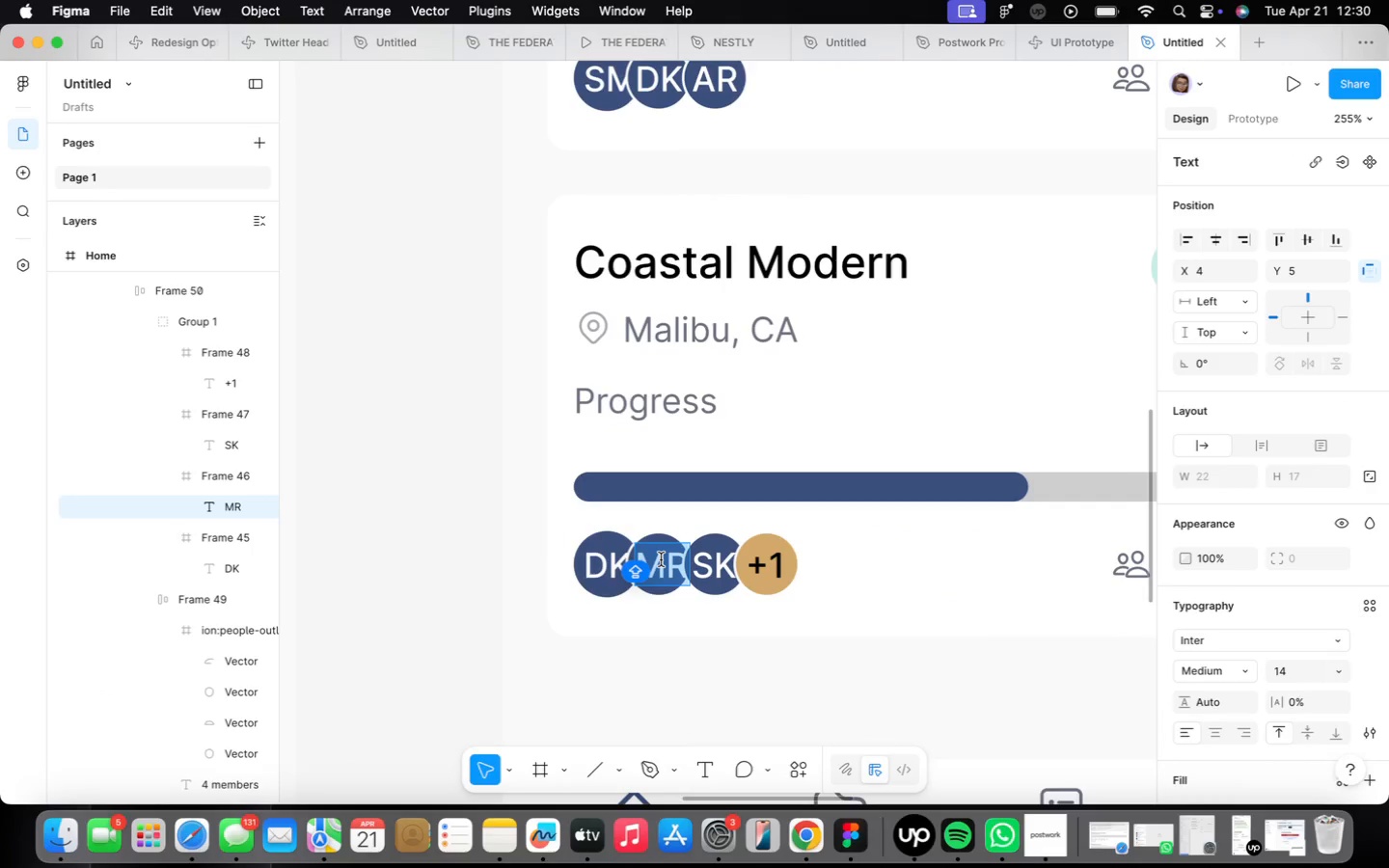 
type(LP)
 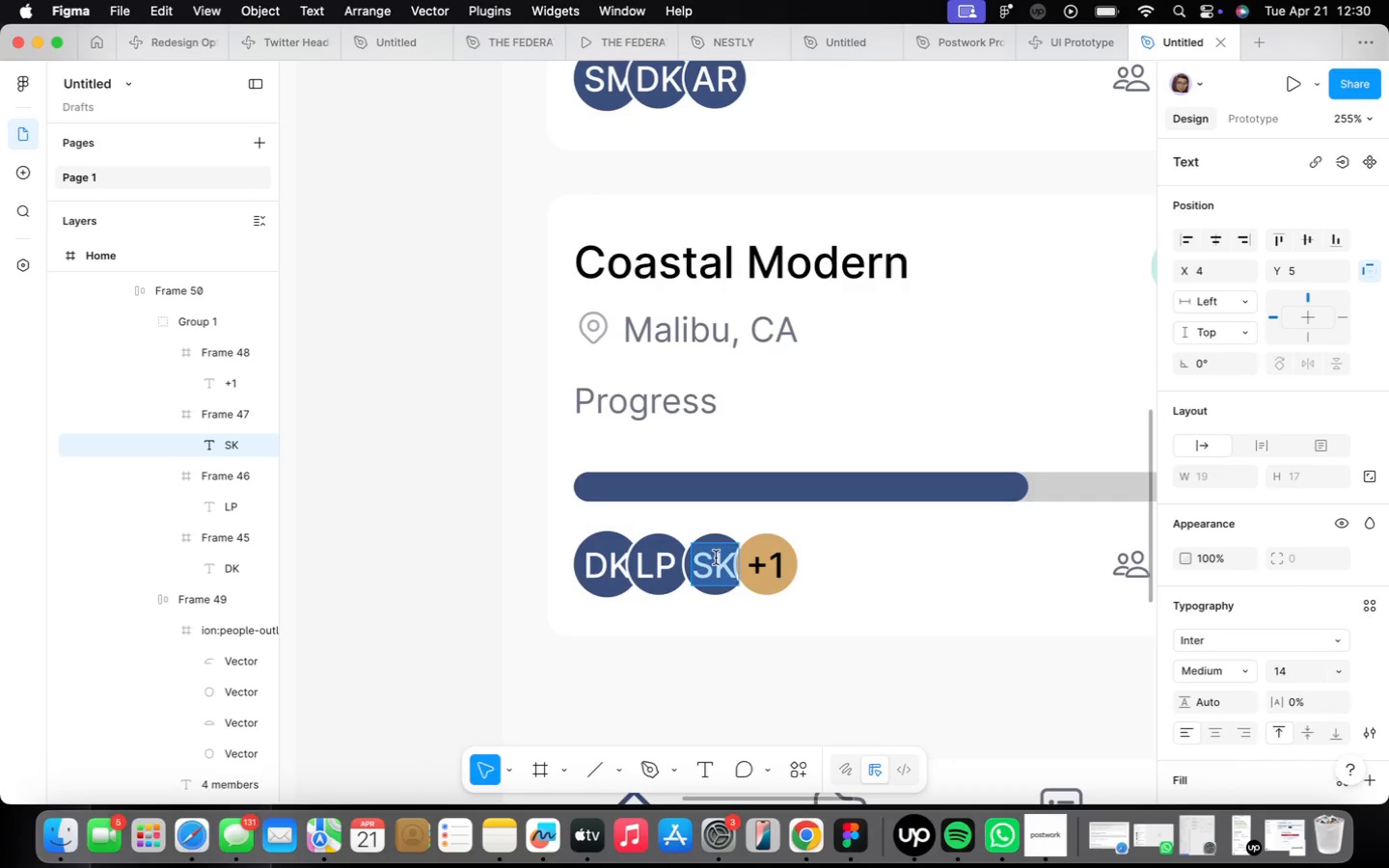 
type(NH)
 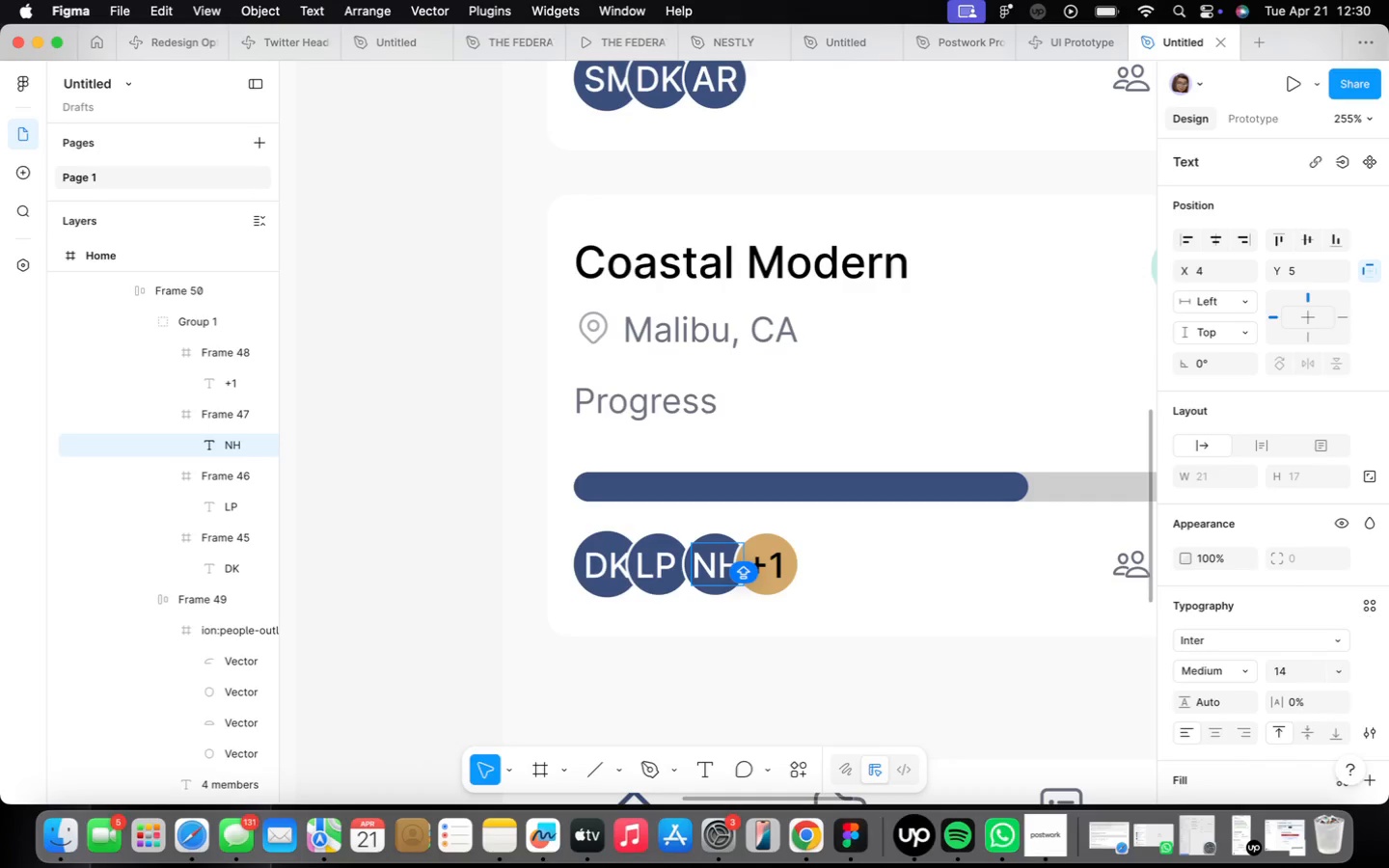 
scroll: coordinate [748, 617], scroll_direction: down, amount: 17.0
 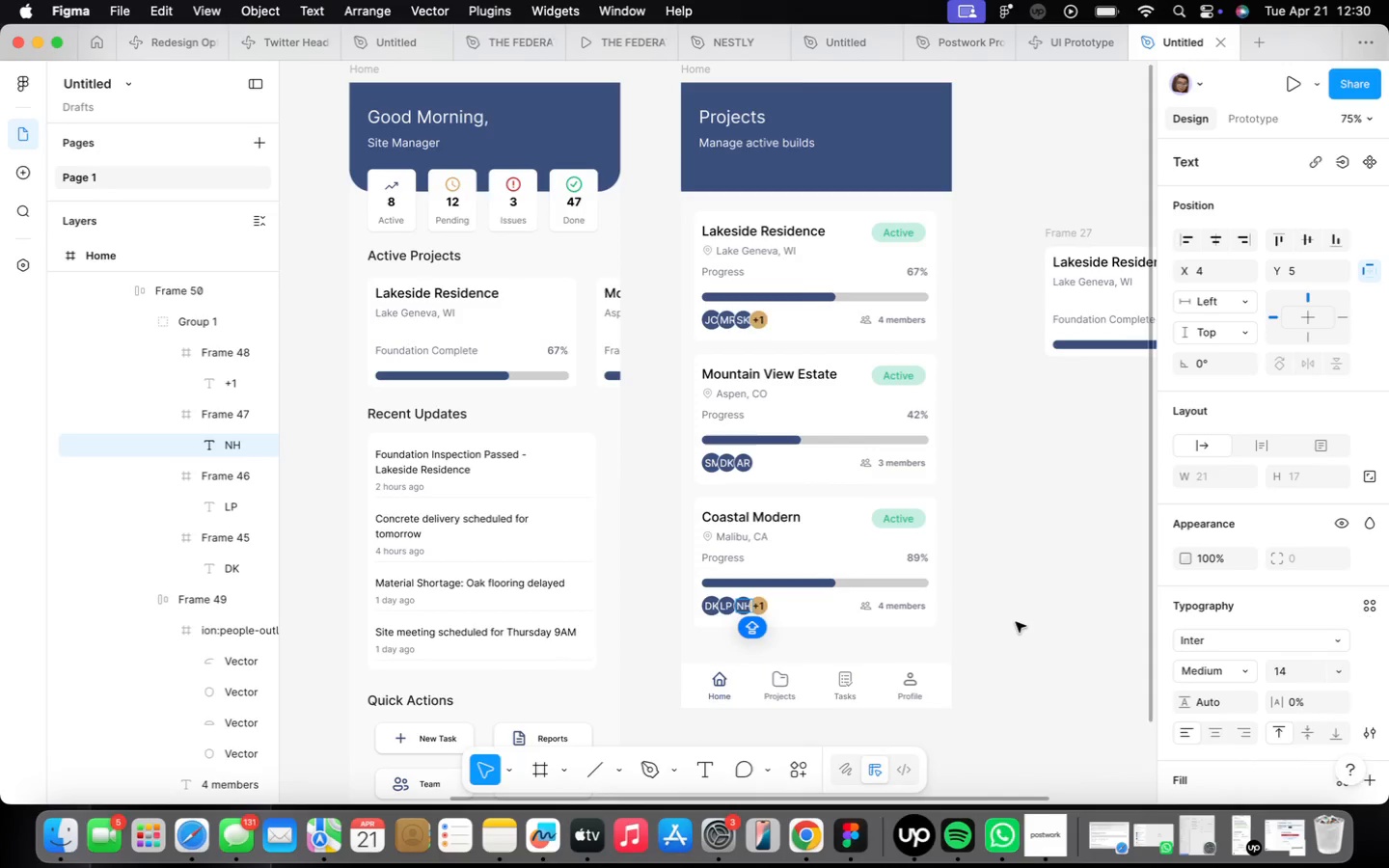 
left_click([1017, 617])
 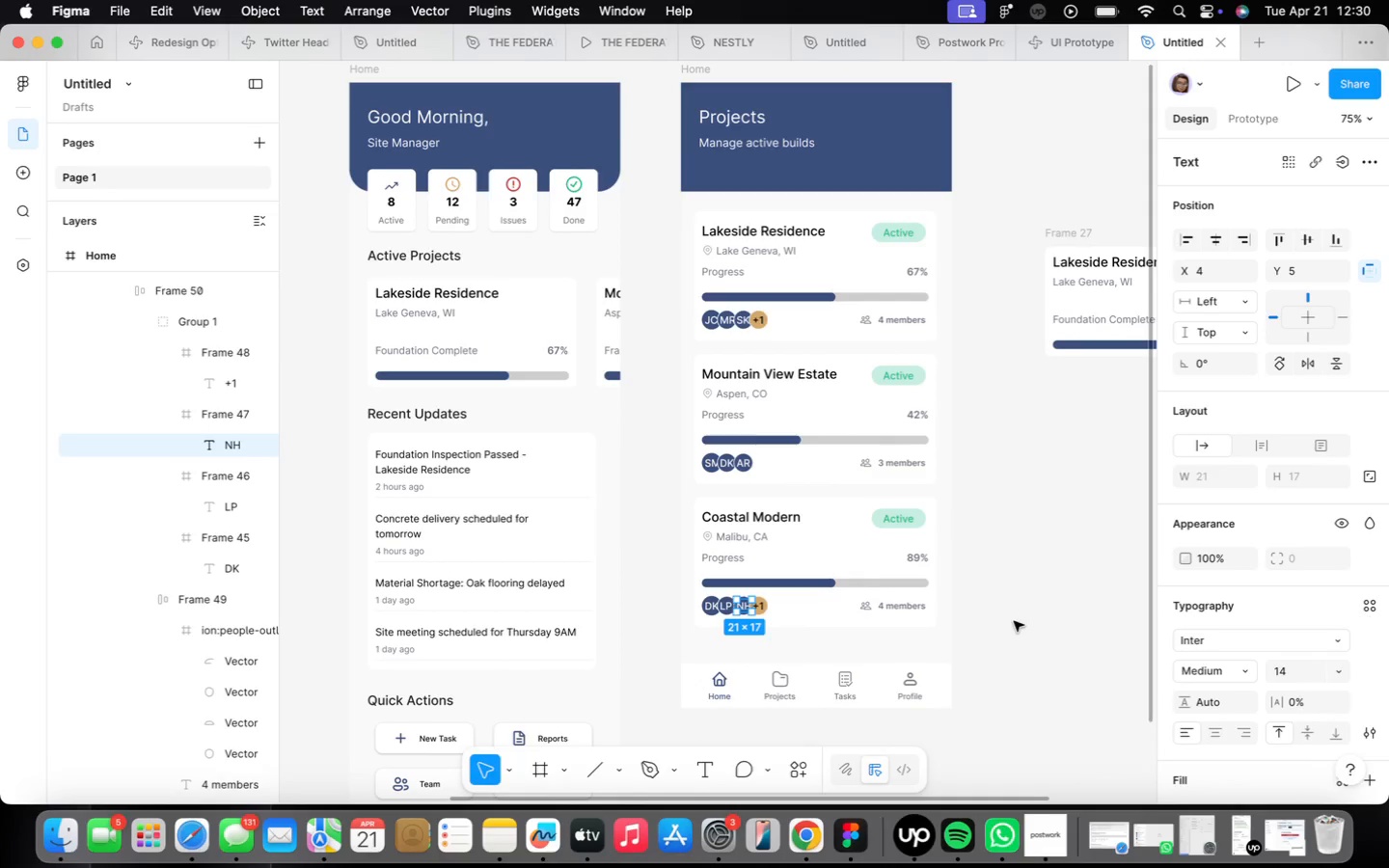 
left_click([1014, 620])
 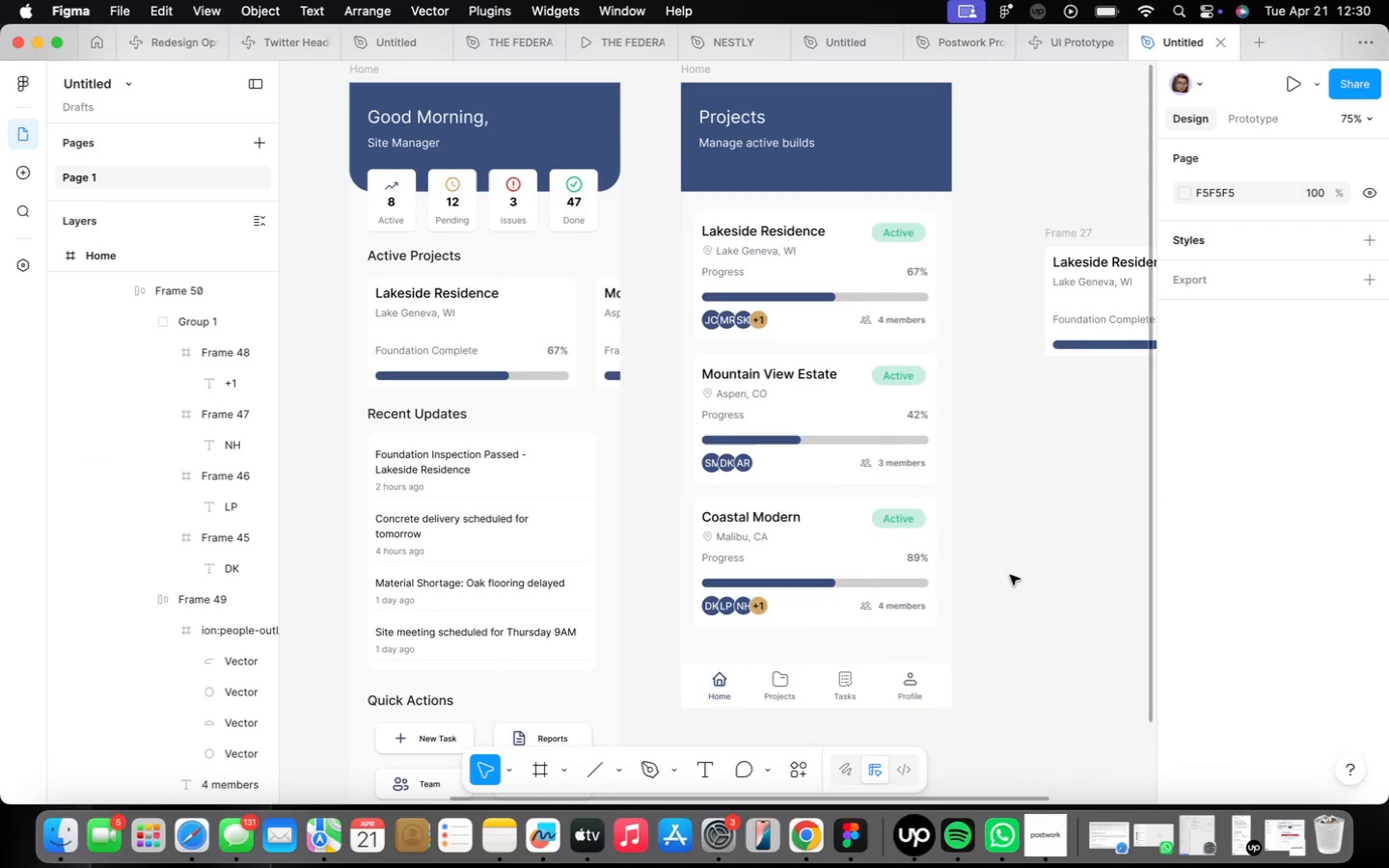 
scroll: coordinate [1005, 577], scroll_direction: down, amount: 10.0
 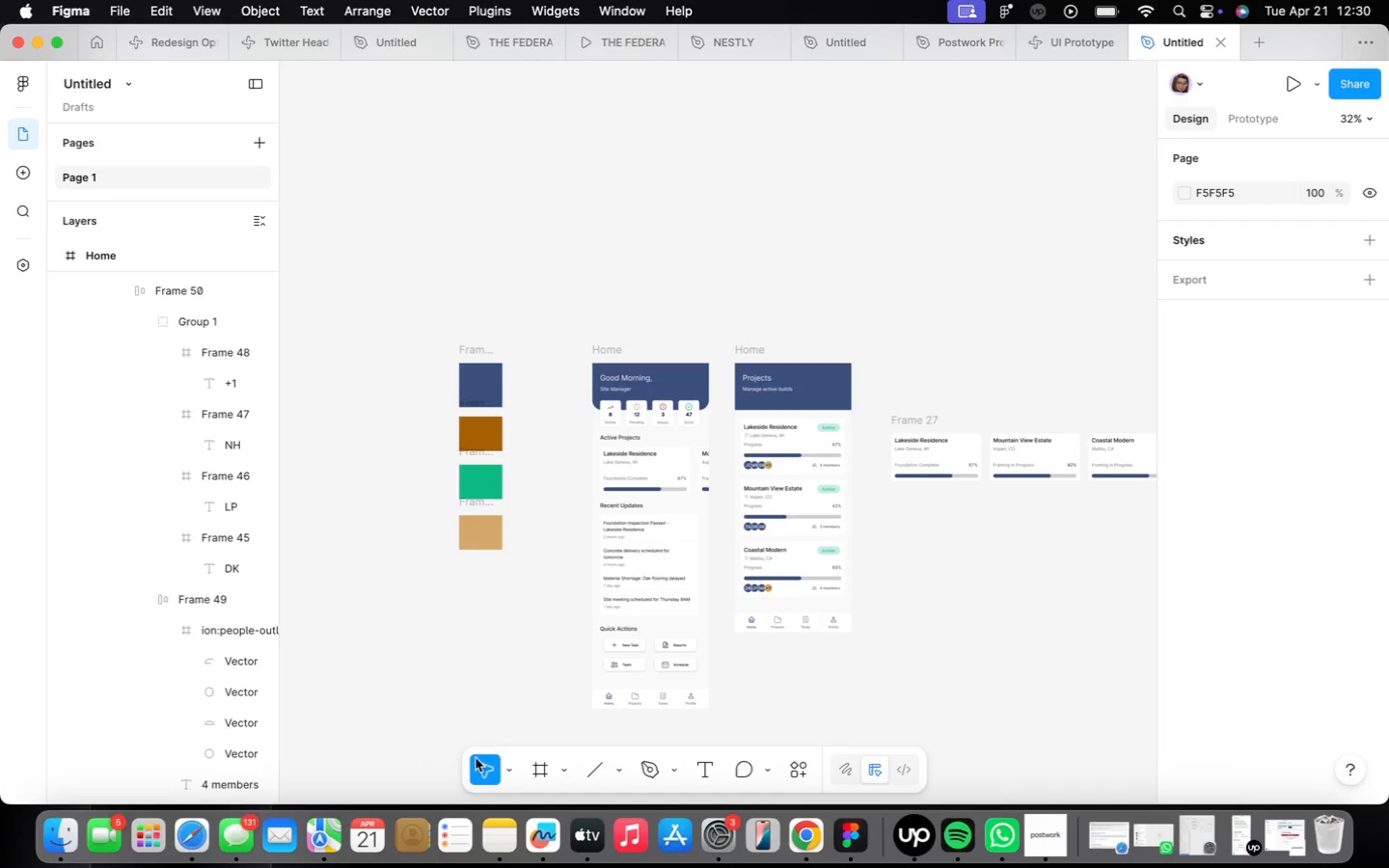 
left_click([751, 623])
 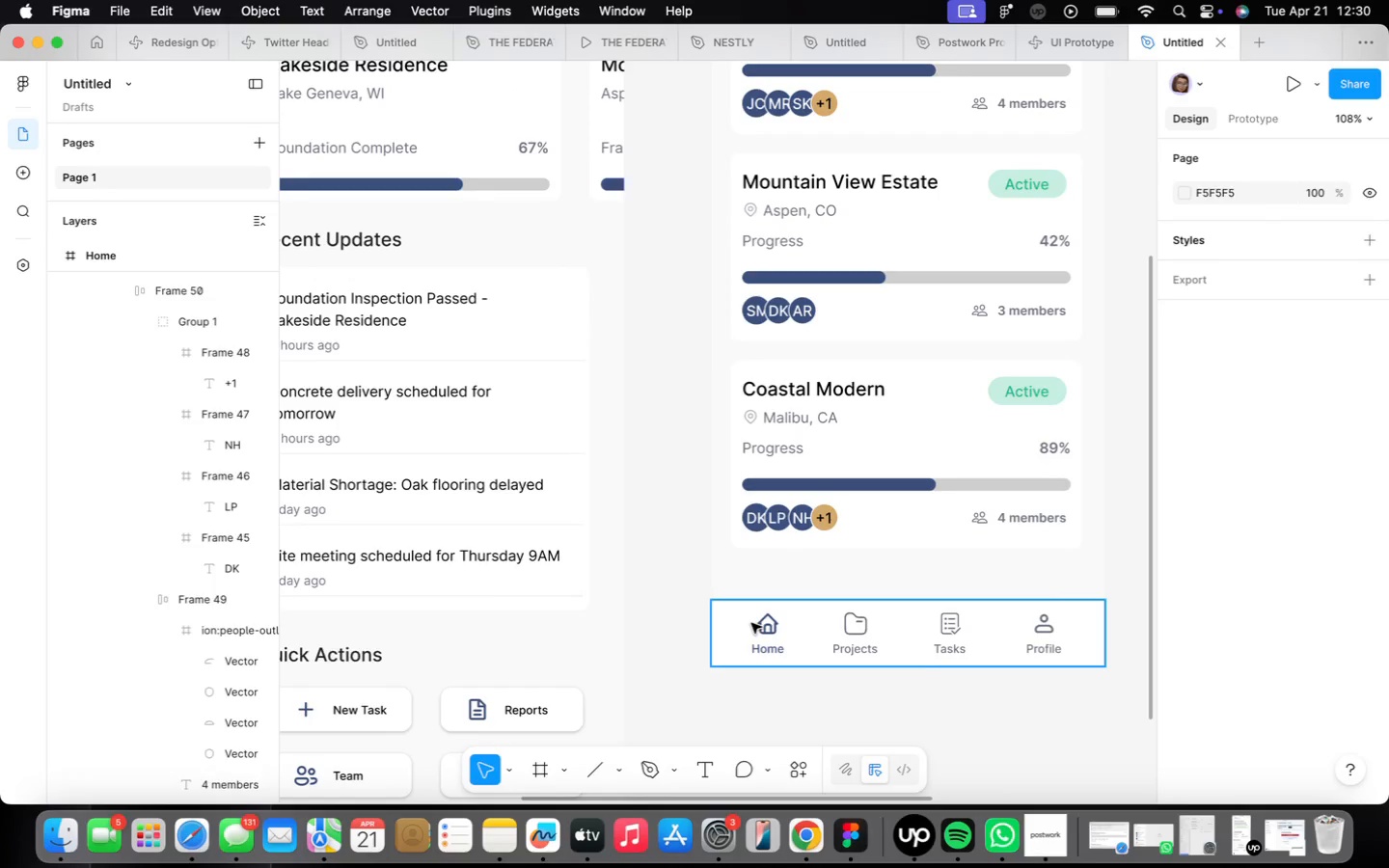 
scroll: coordinate [746, 622], scroll_direction: up, amount: 15.0
 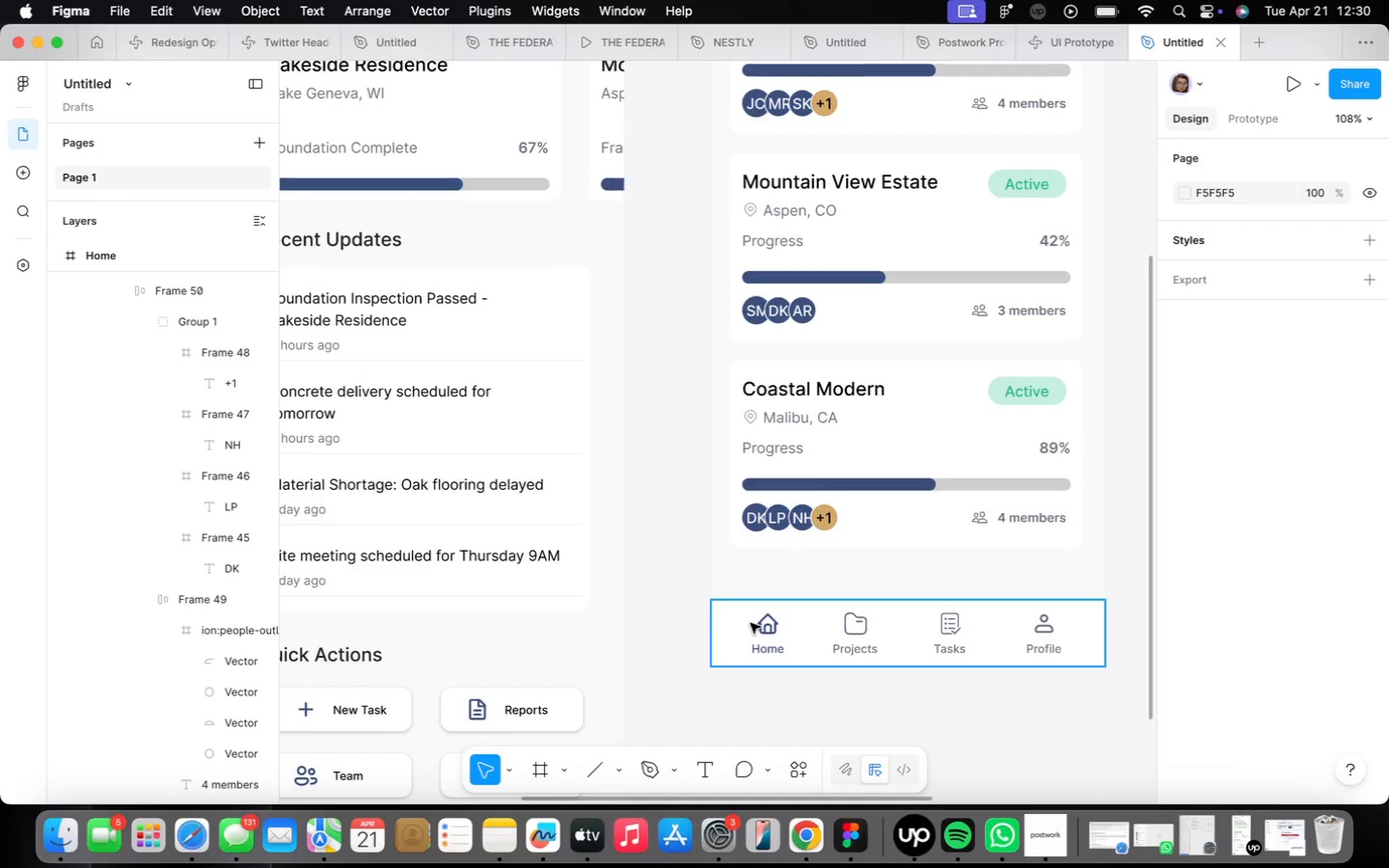 
double_click([751, 623])
 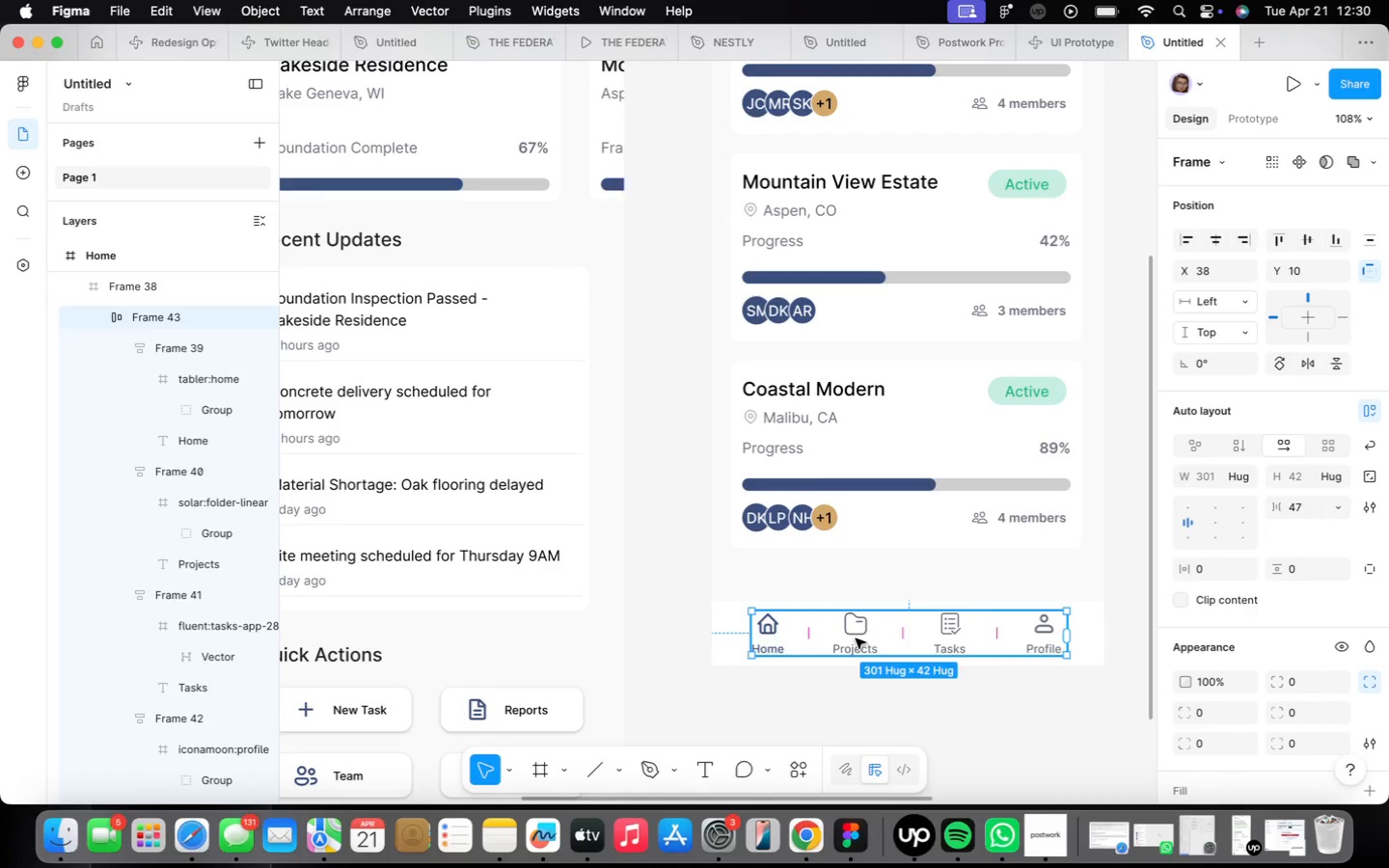 
double_click([856, 638])
 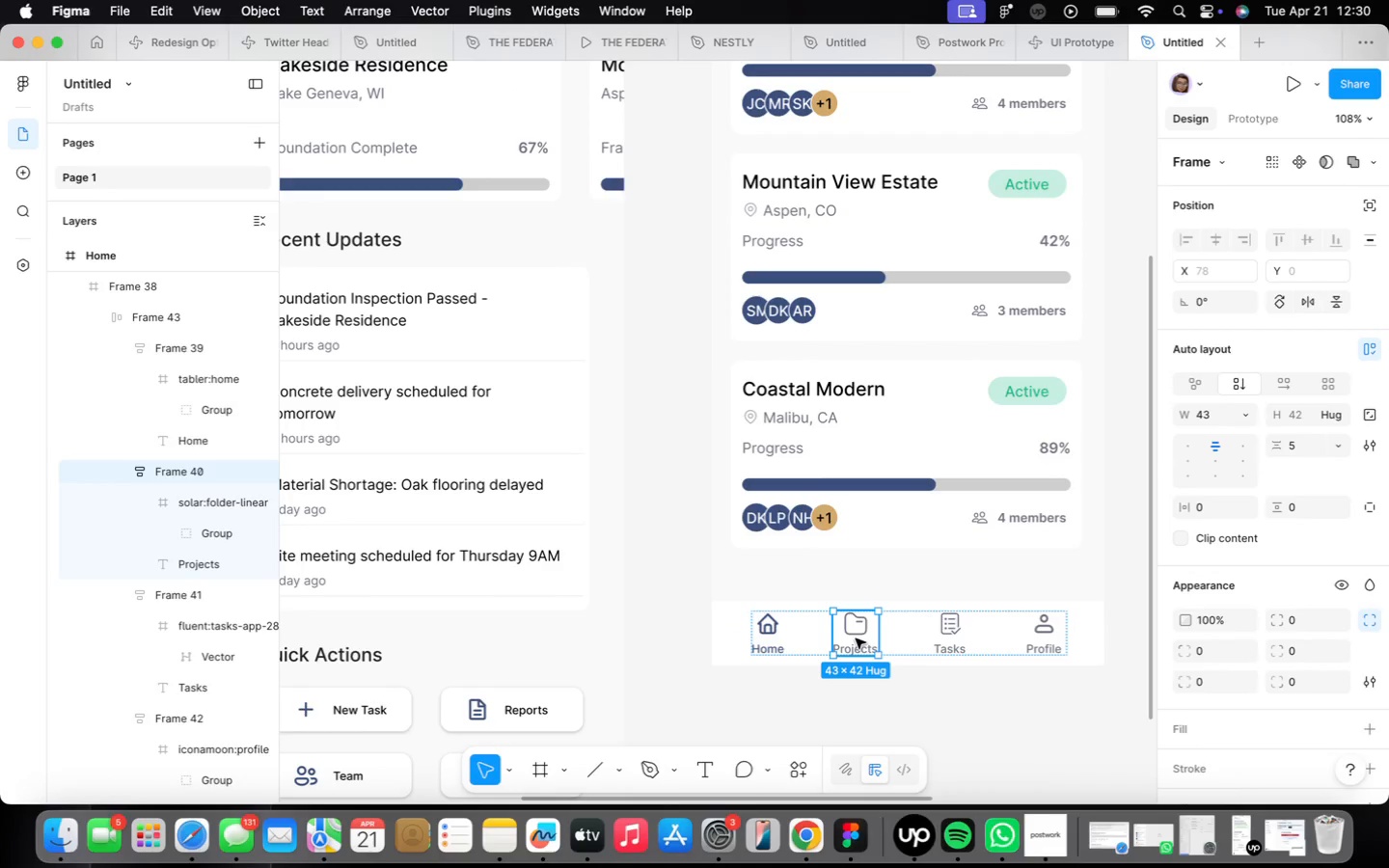 
scroll: coordinate [856, 638], scroll_direction: up, amount: 2.0
 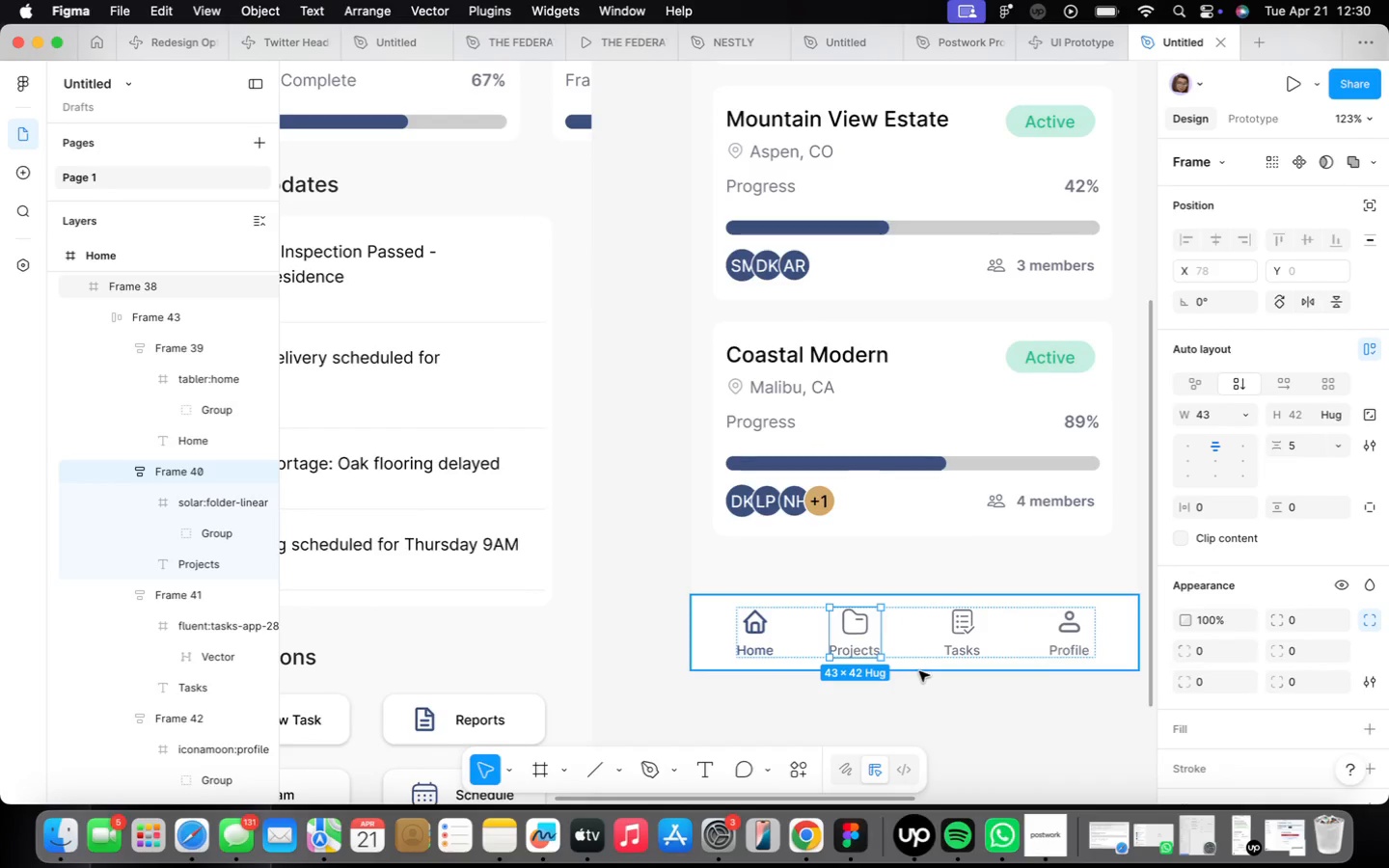 
key(ArrowLeft)
 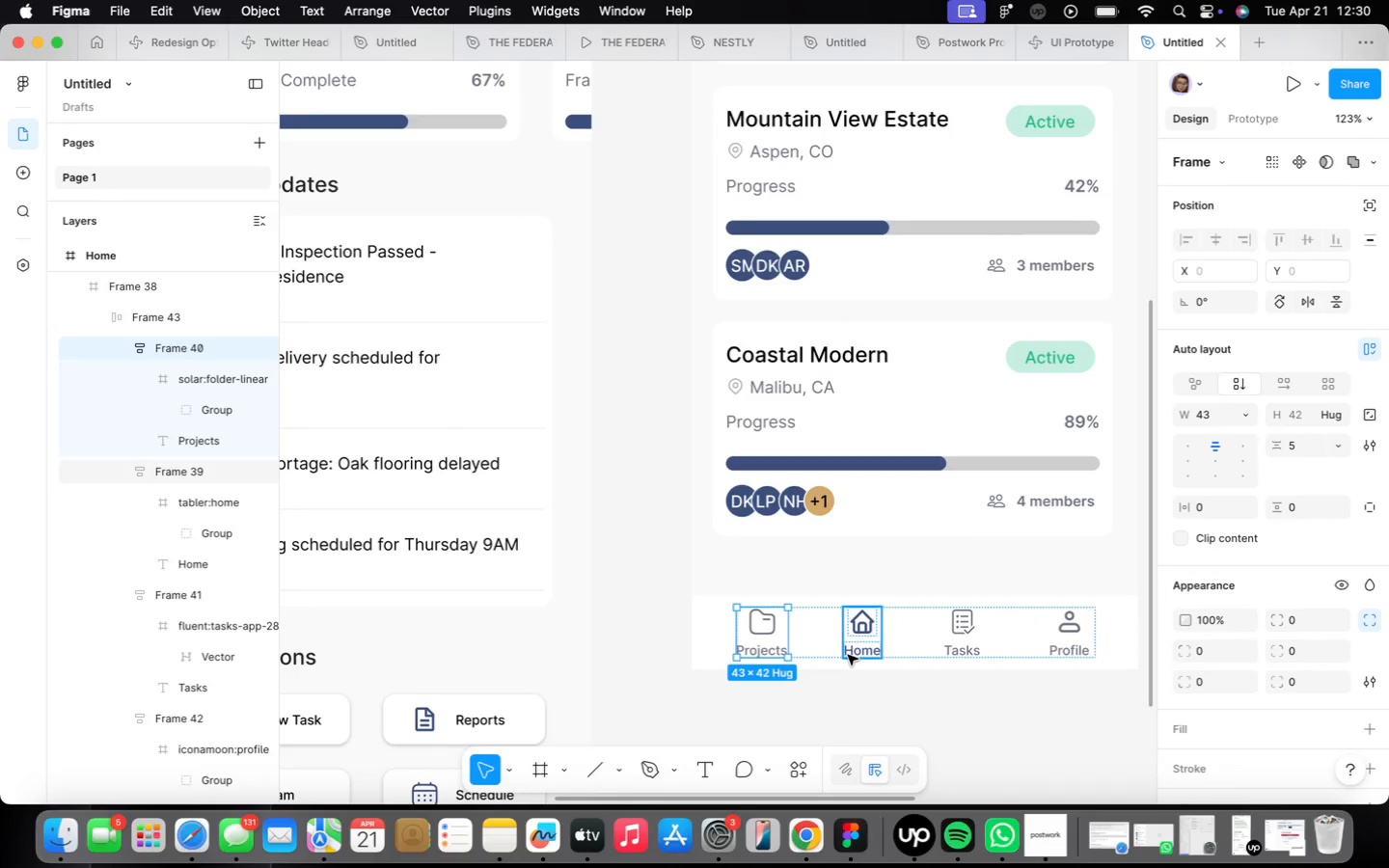 
double_click([849, 652])
 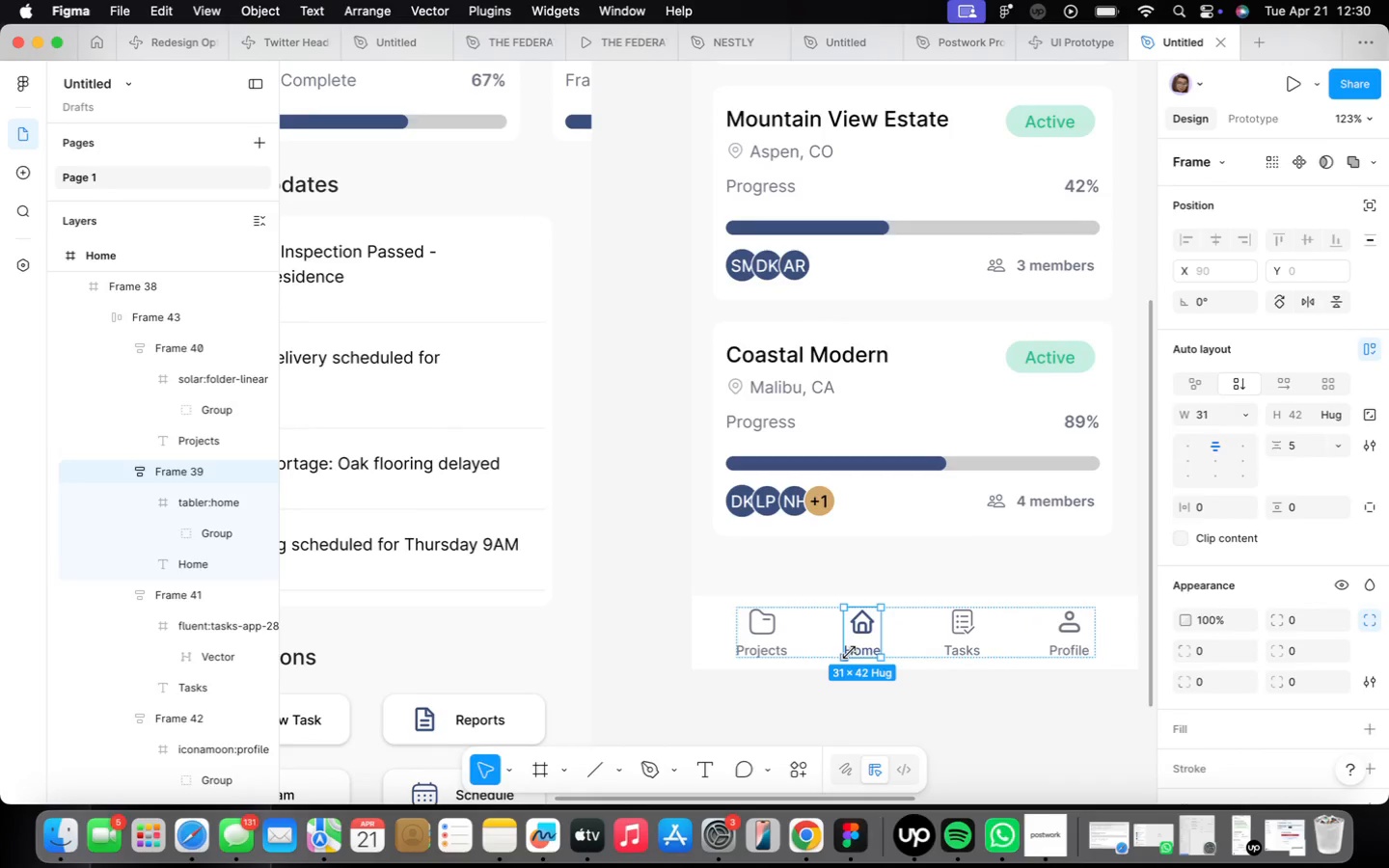 
triple_click([849, 652])
 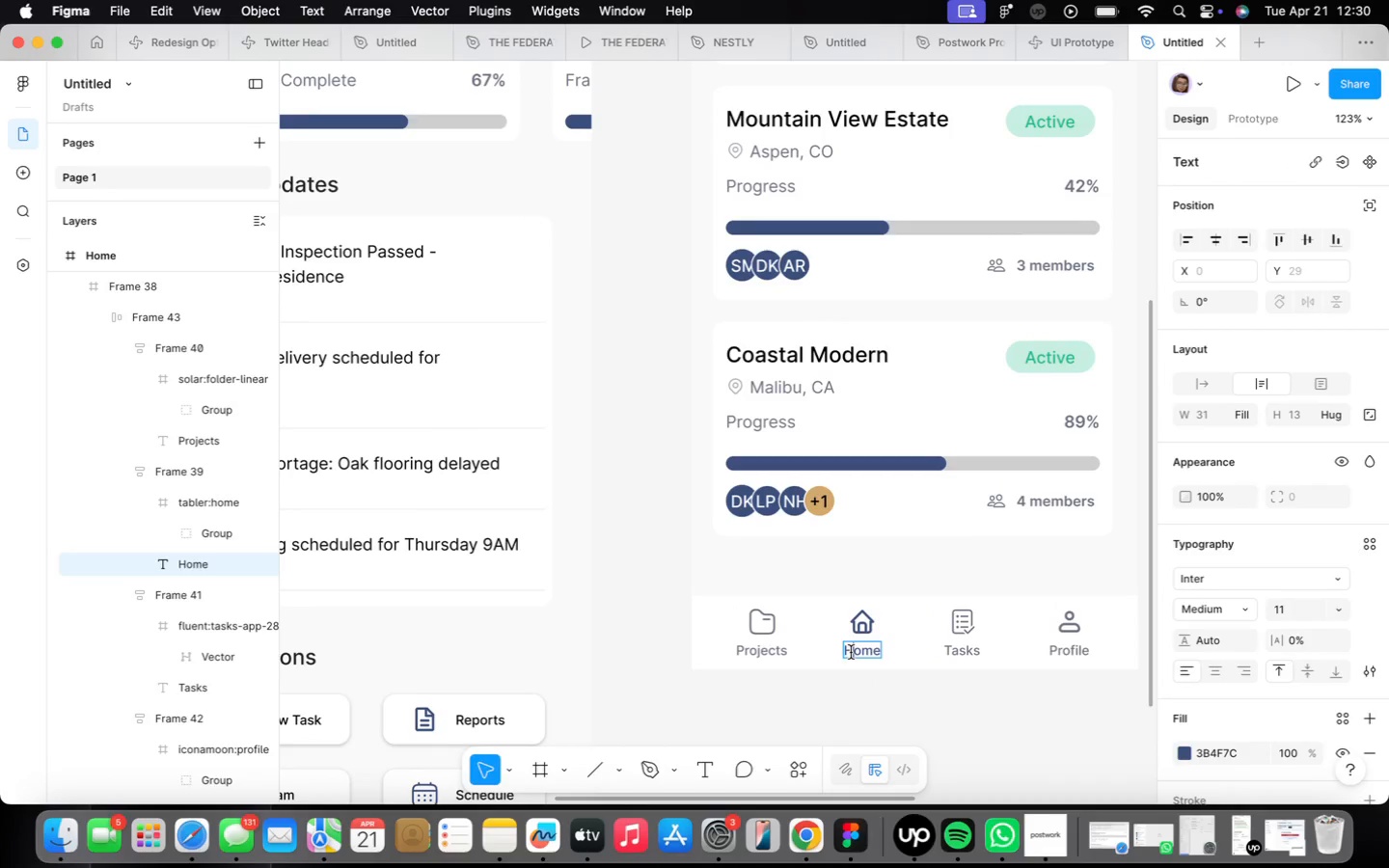 
triple_click([851, 651])
 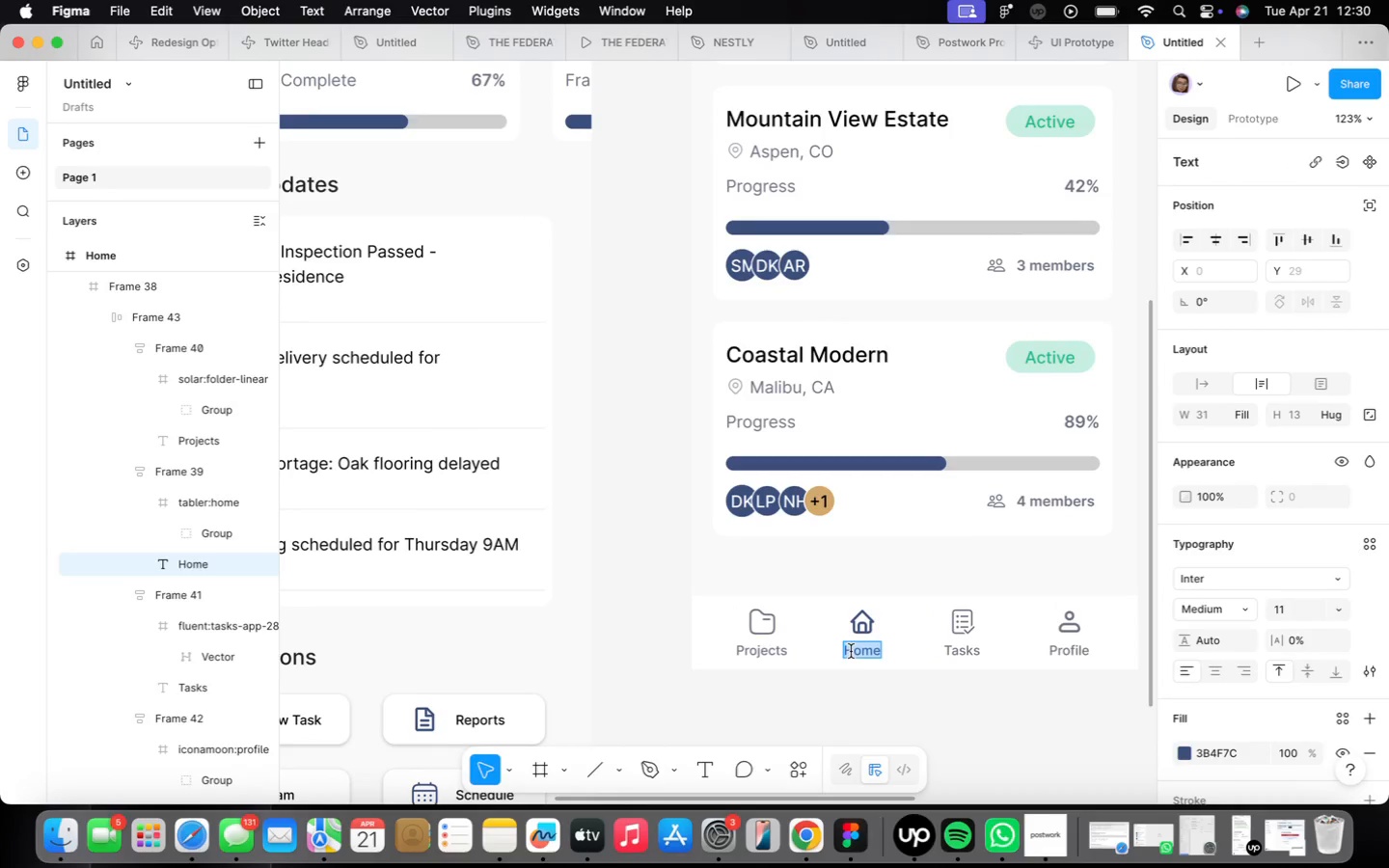 
type(Projects)
 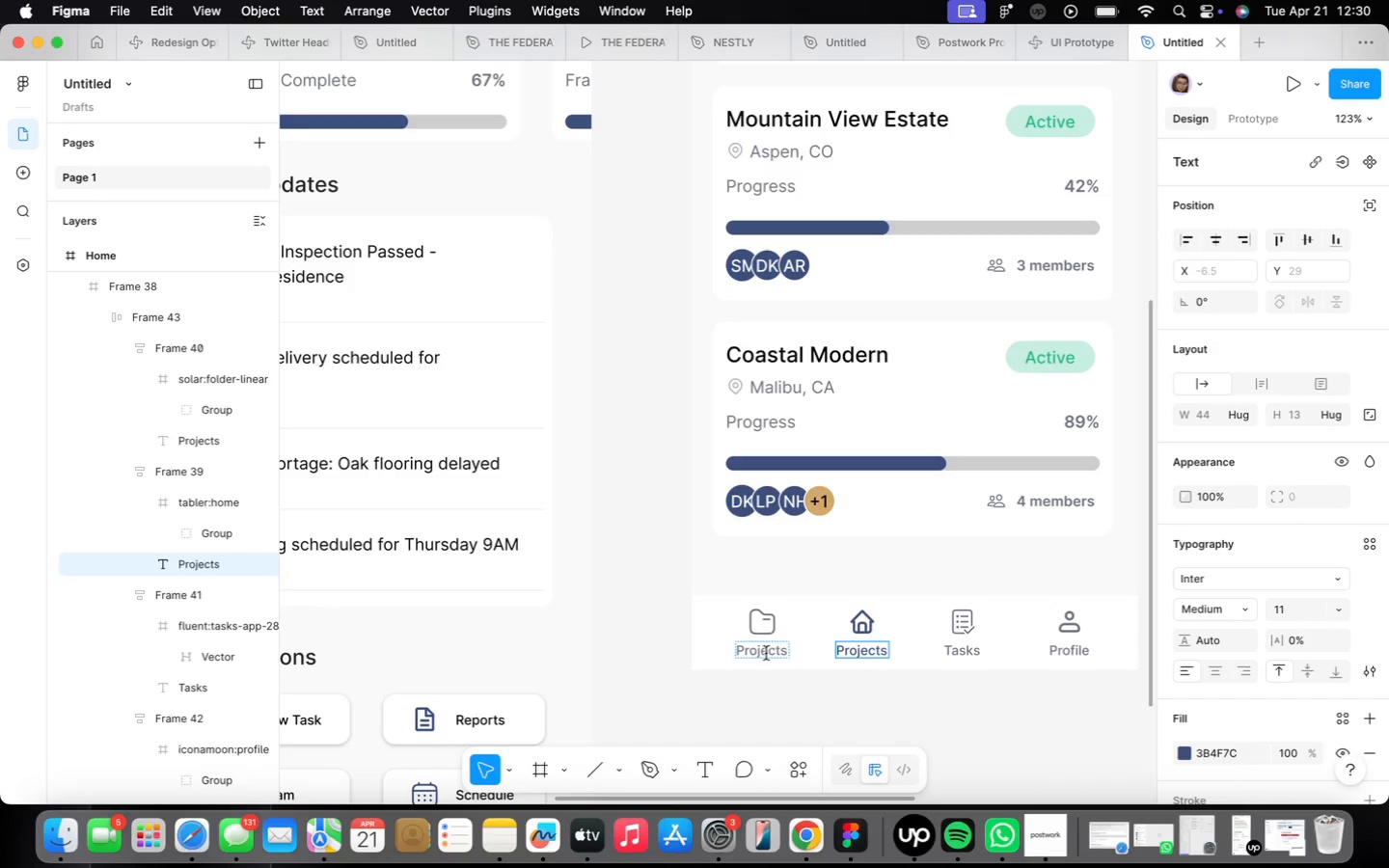 
type(Home)
 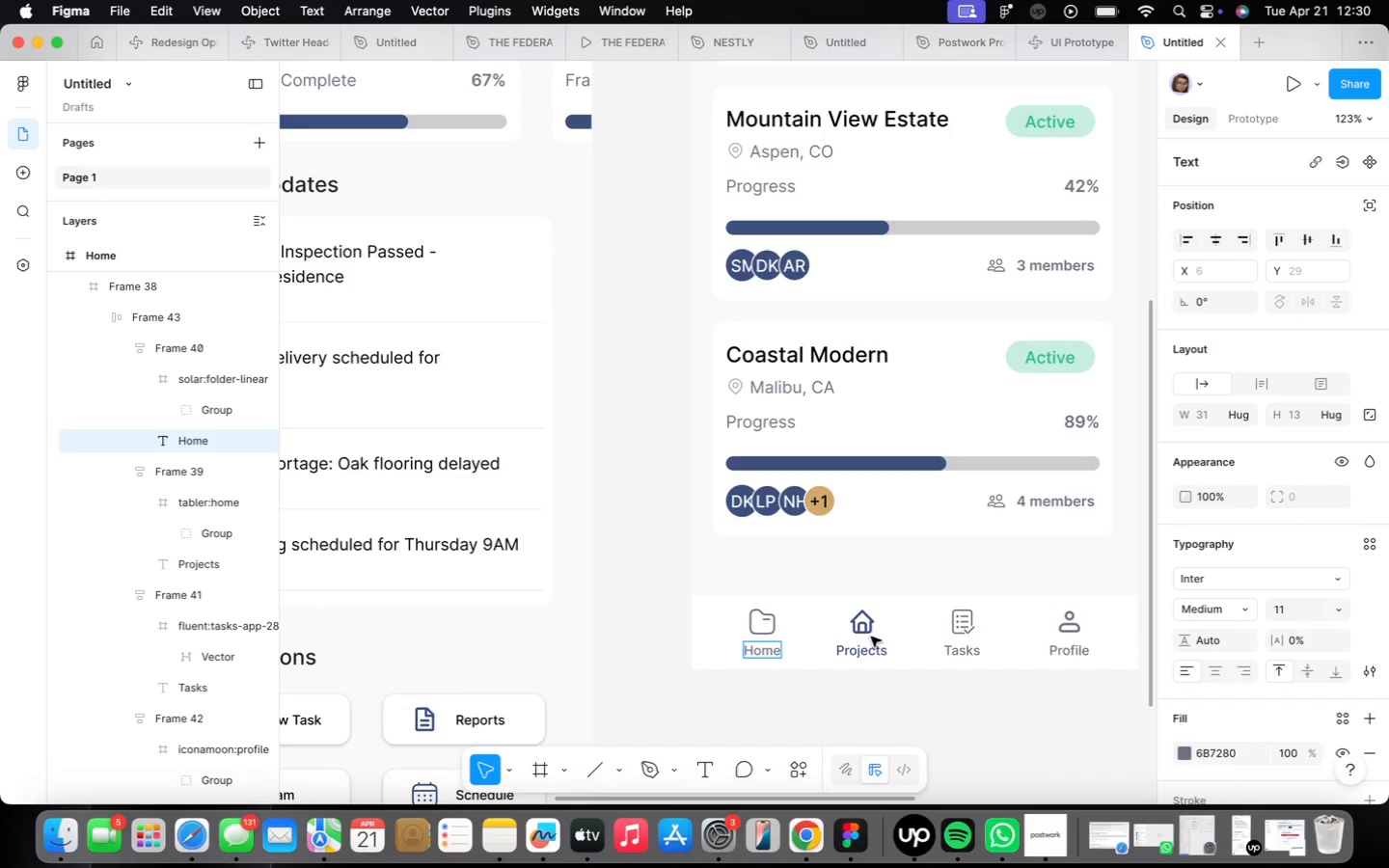 
double_click([871, 637])
 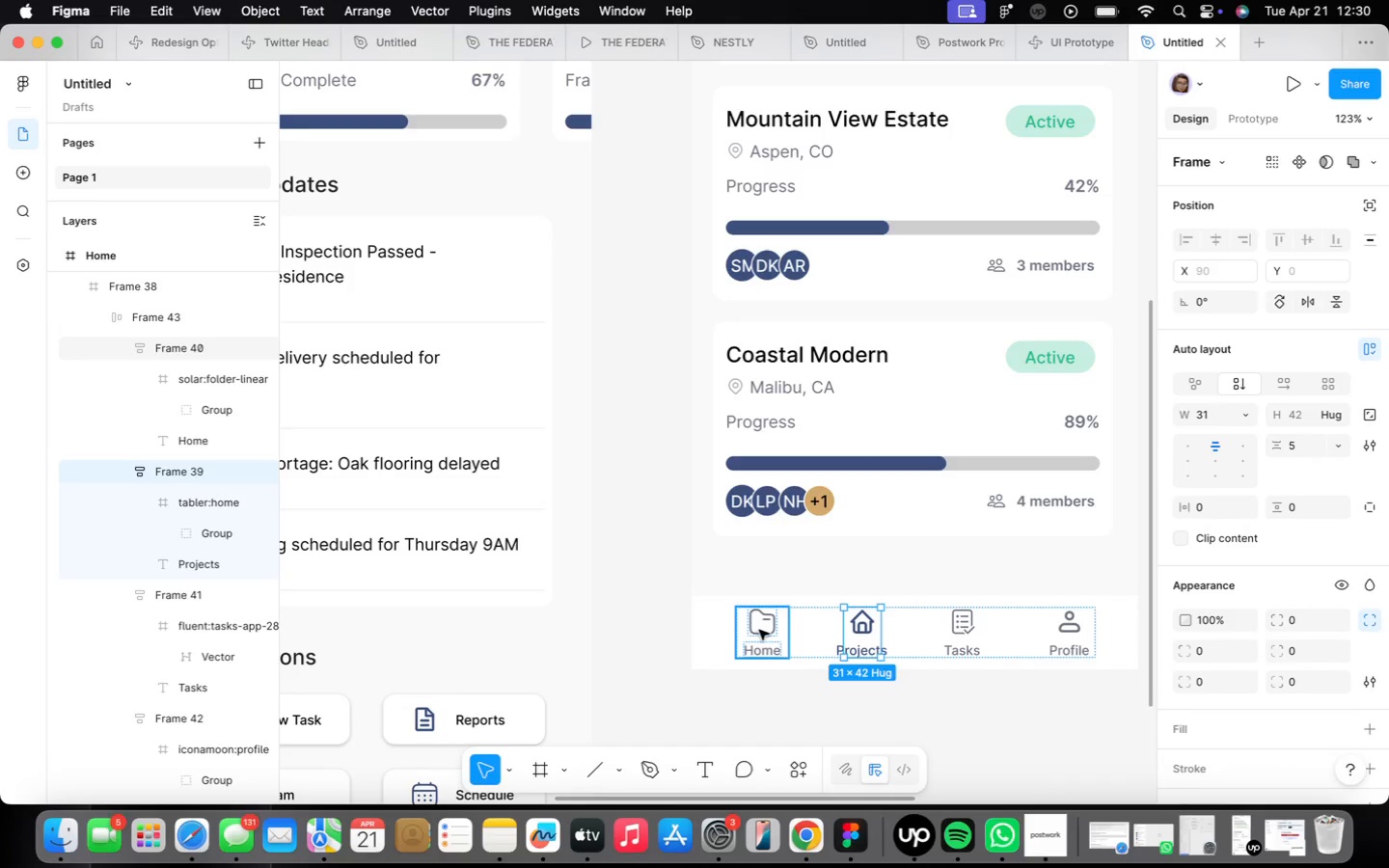 
scroll: coordinate [812, 628], scroll_direction: down, amount: 7.0
 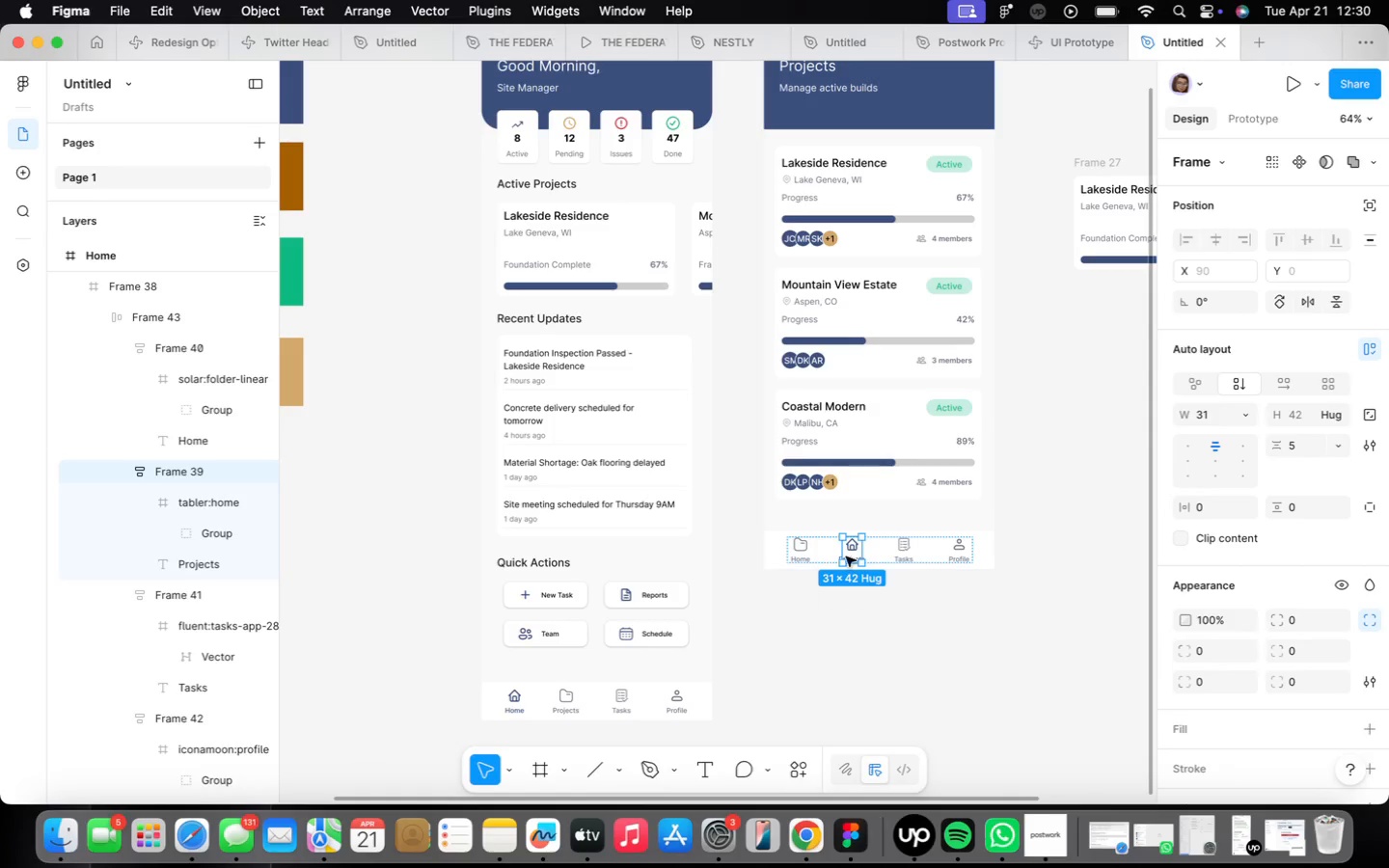 
scroll: coordinate [853, 542], scroll_direction: up, amount: 7.0
 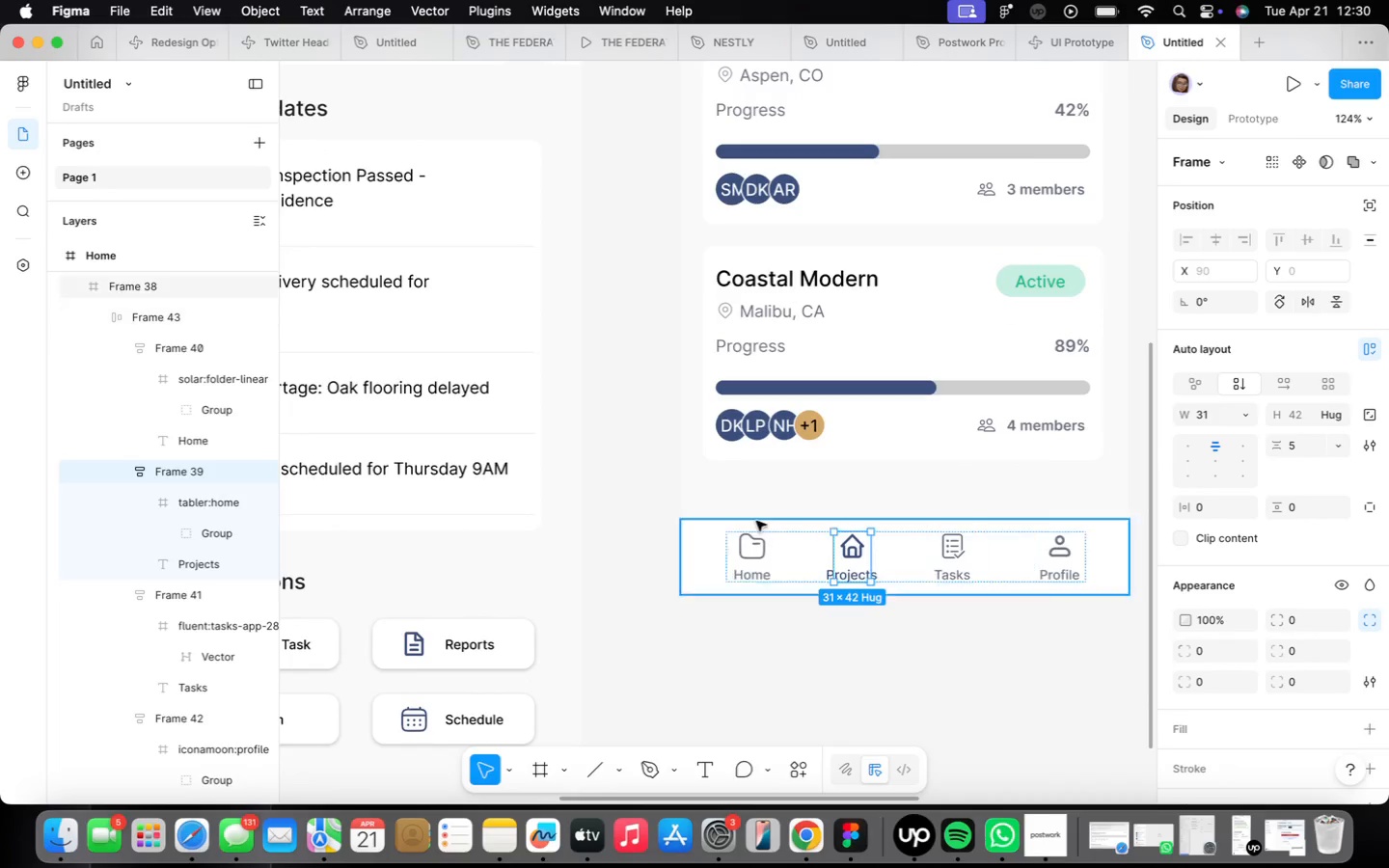 
scroll: coordinate [800, 582], scroll_direction: down, amount: 9.0
 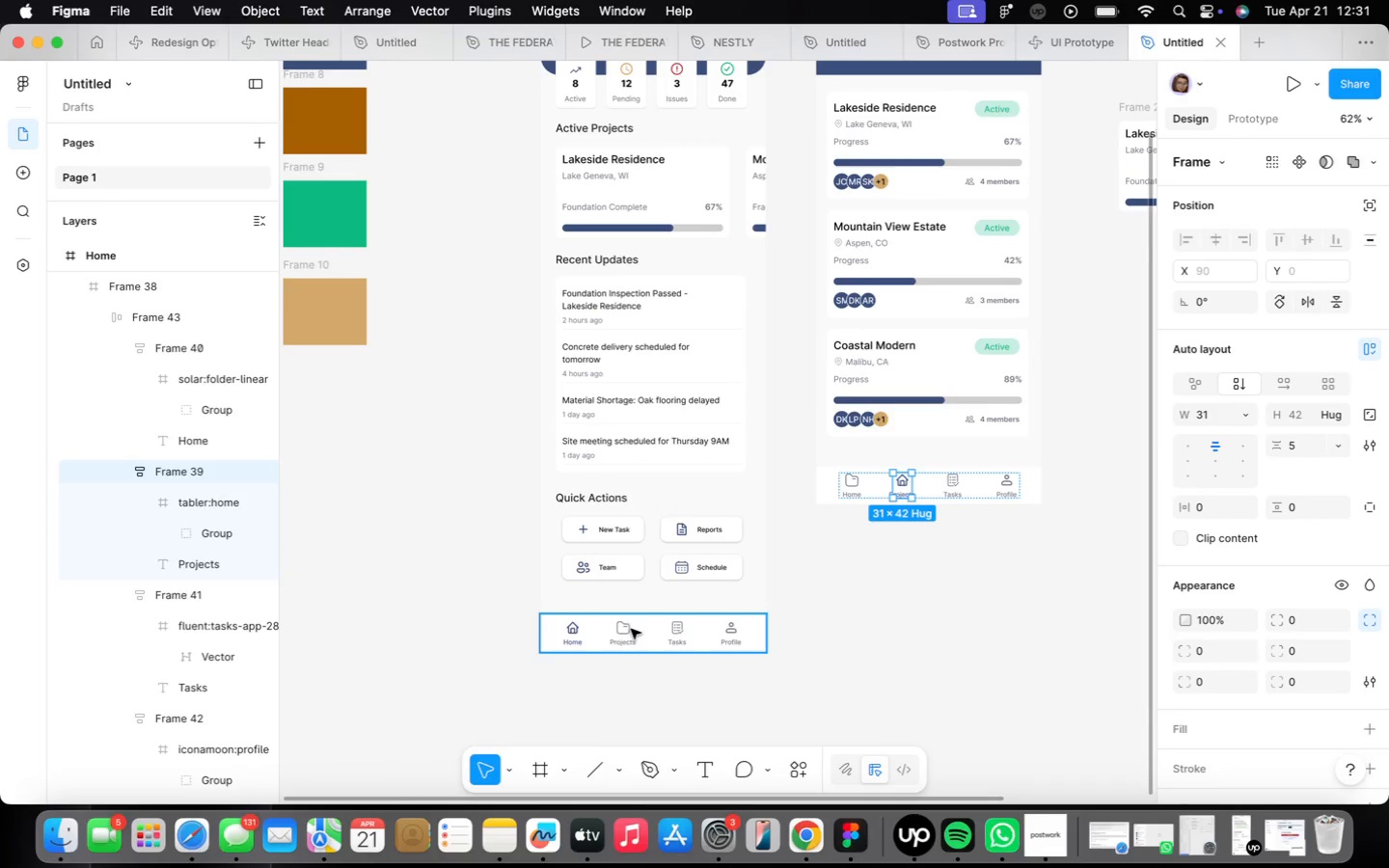 
double_click([615, 628])
 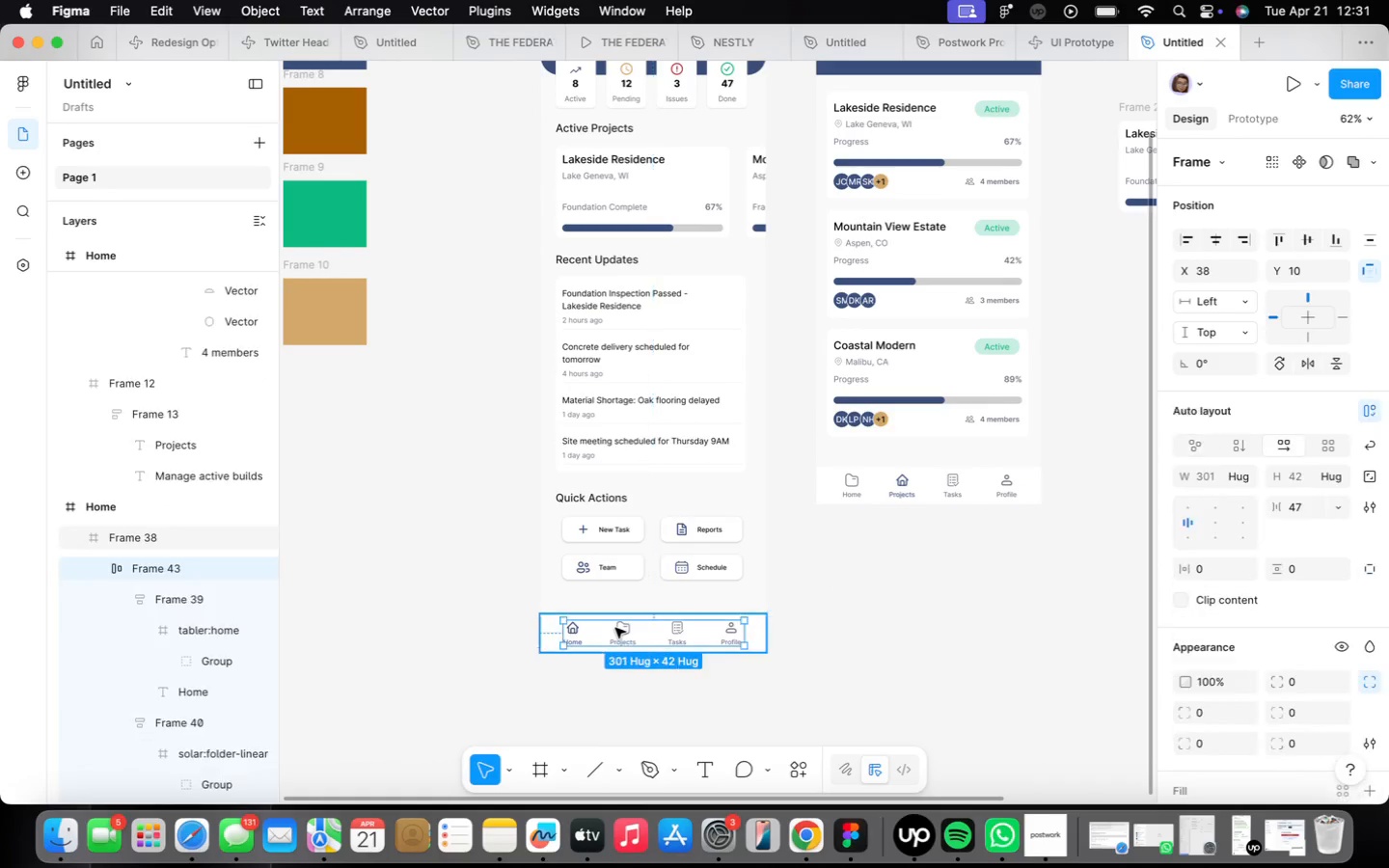 
triple_click([615, 628])
 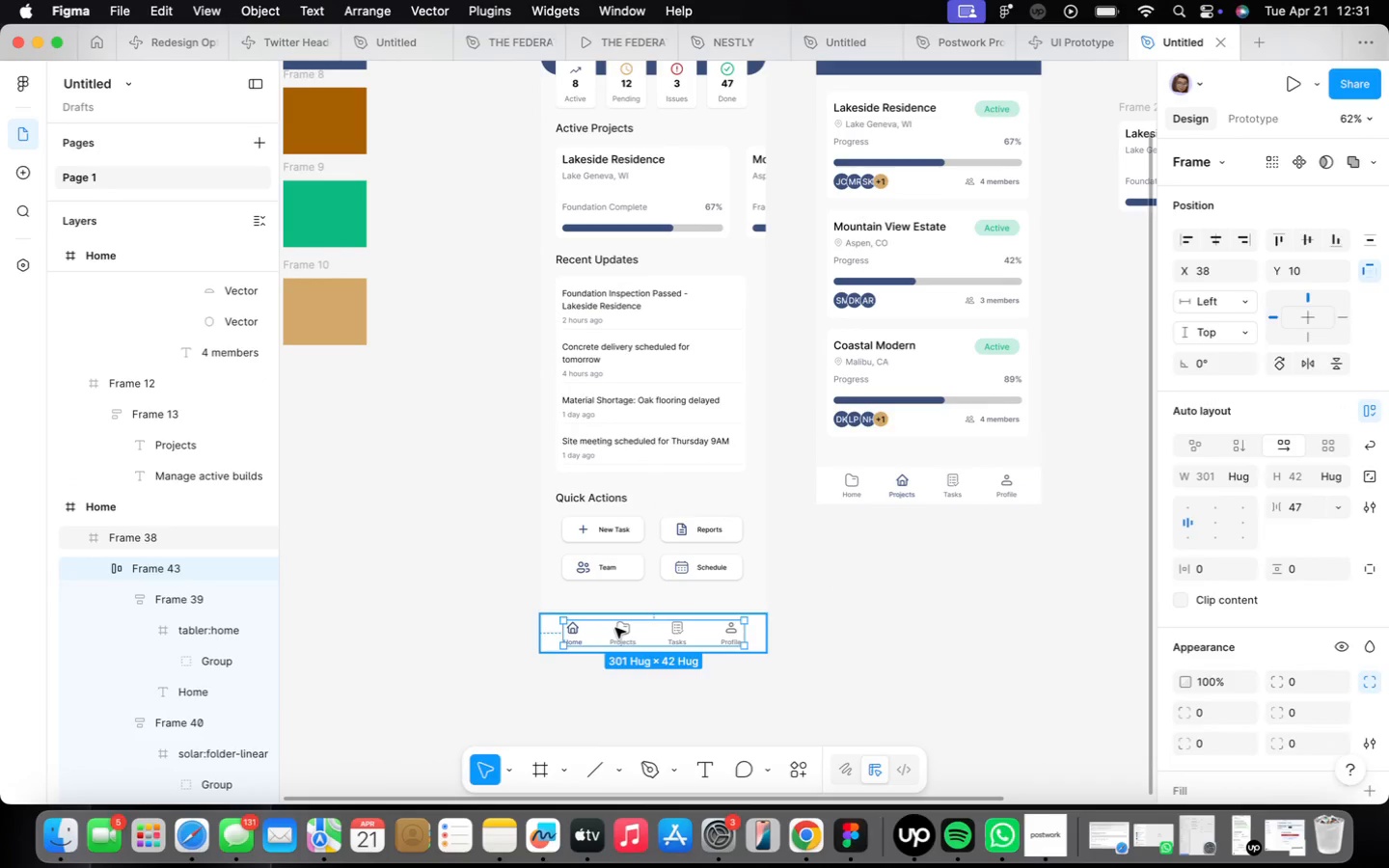 
triple_click([615, 628])
 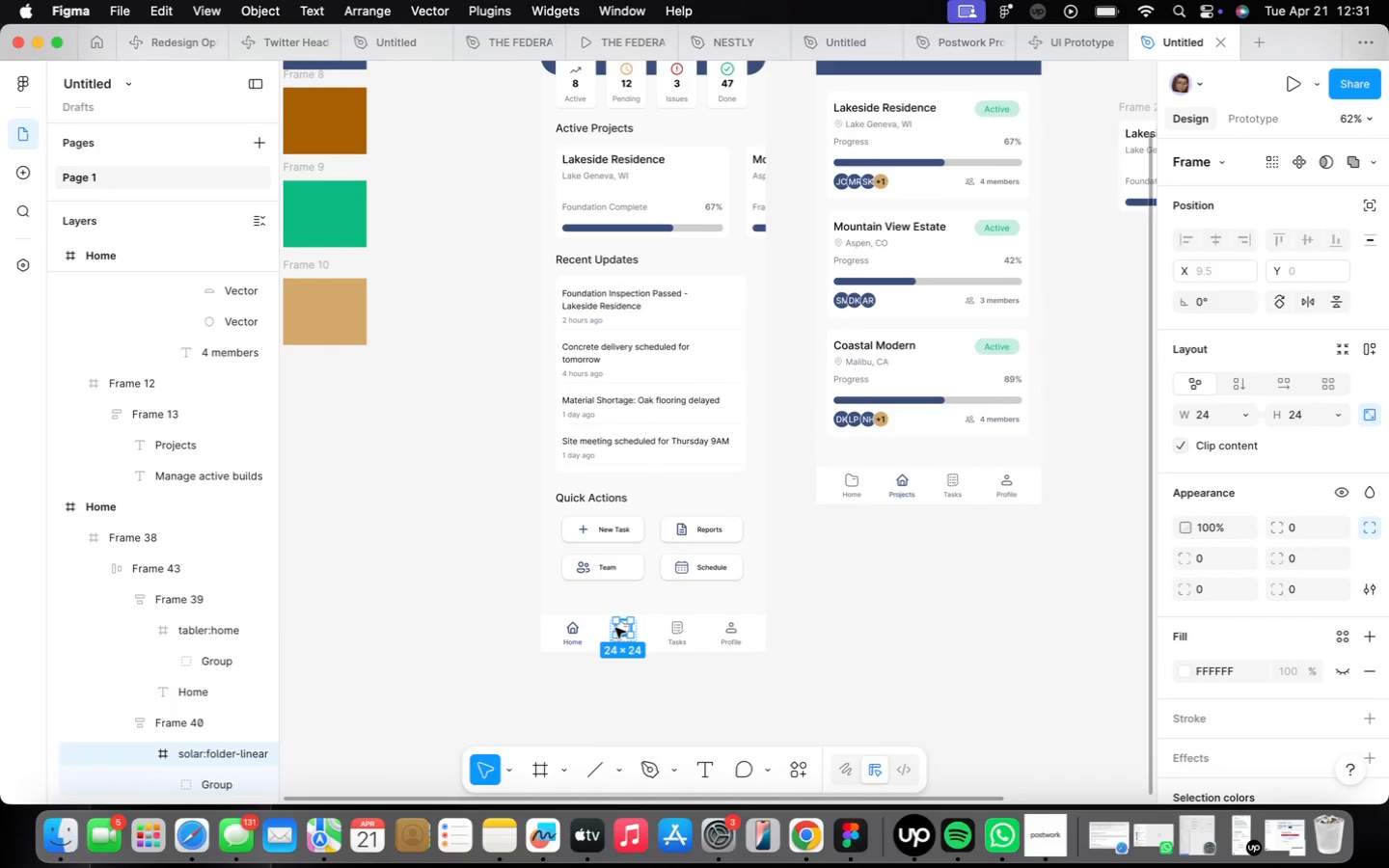 
right_click([615, 628])
 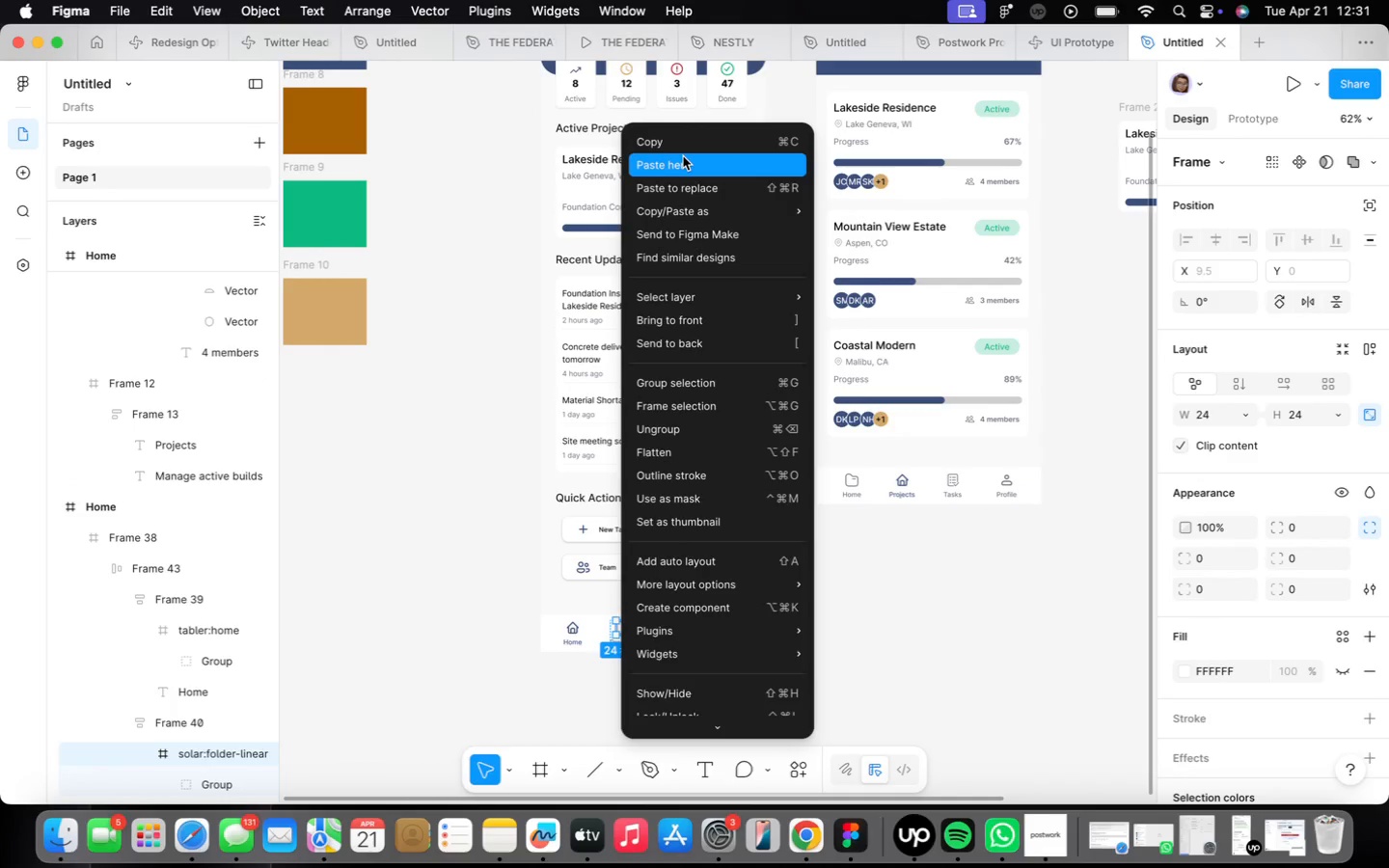 
left_click([683, 145])
 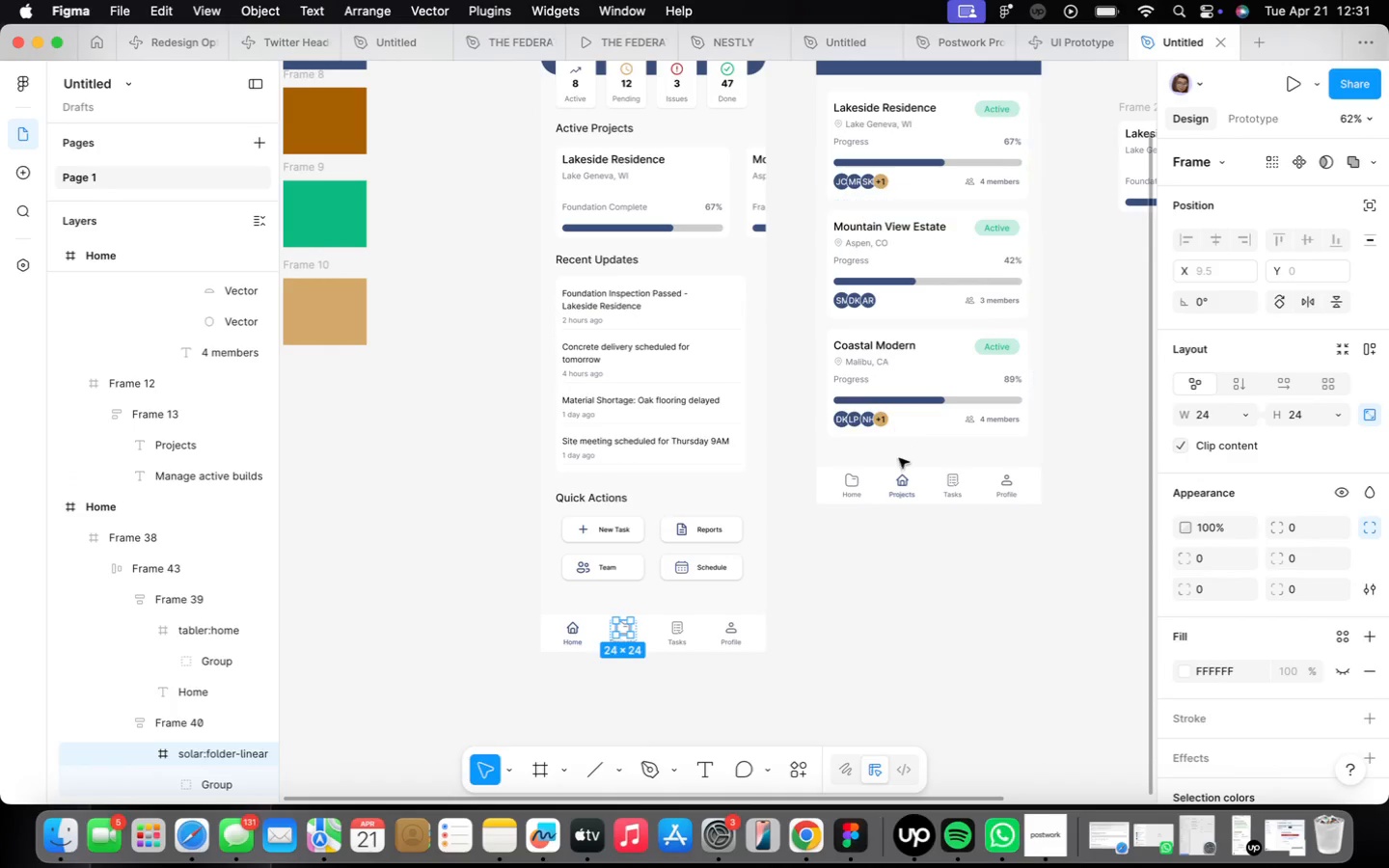 
scroll: coordinate [903, 458], scroll_direction: up, amount: 12.0
 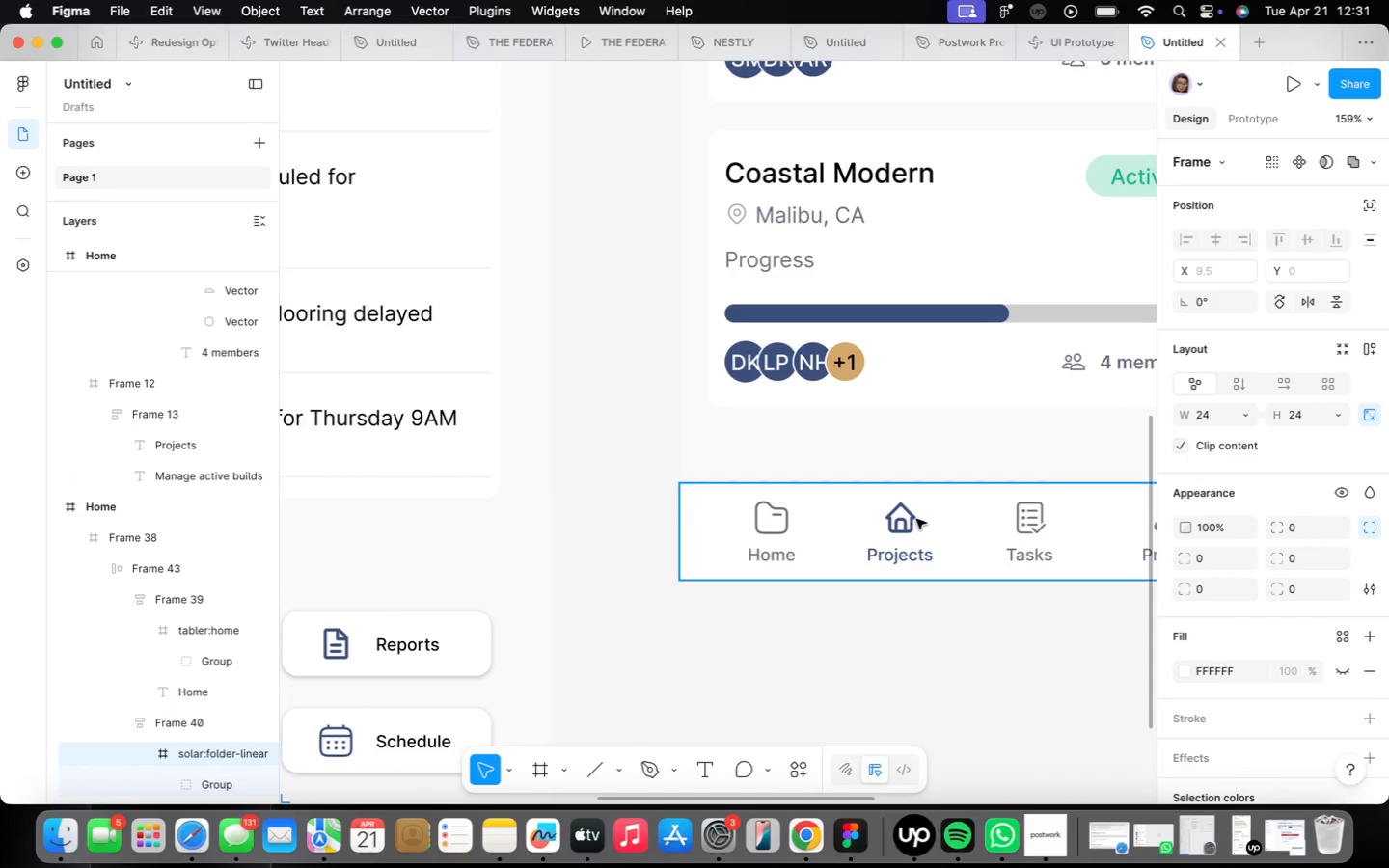 
double_click([916, 519])
 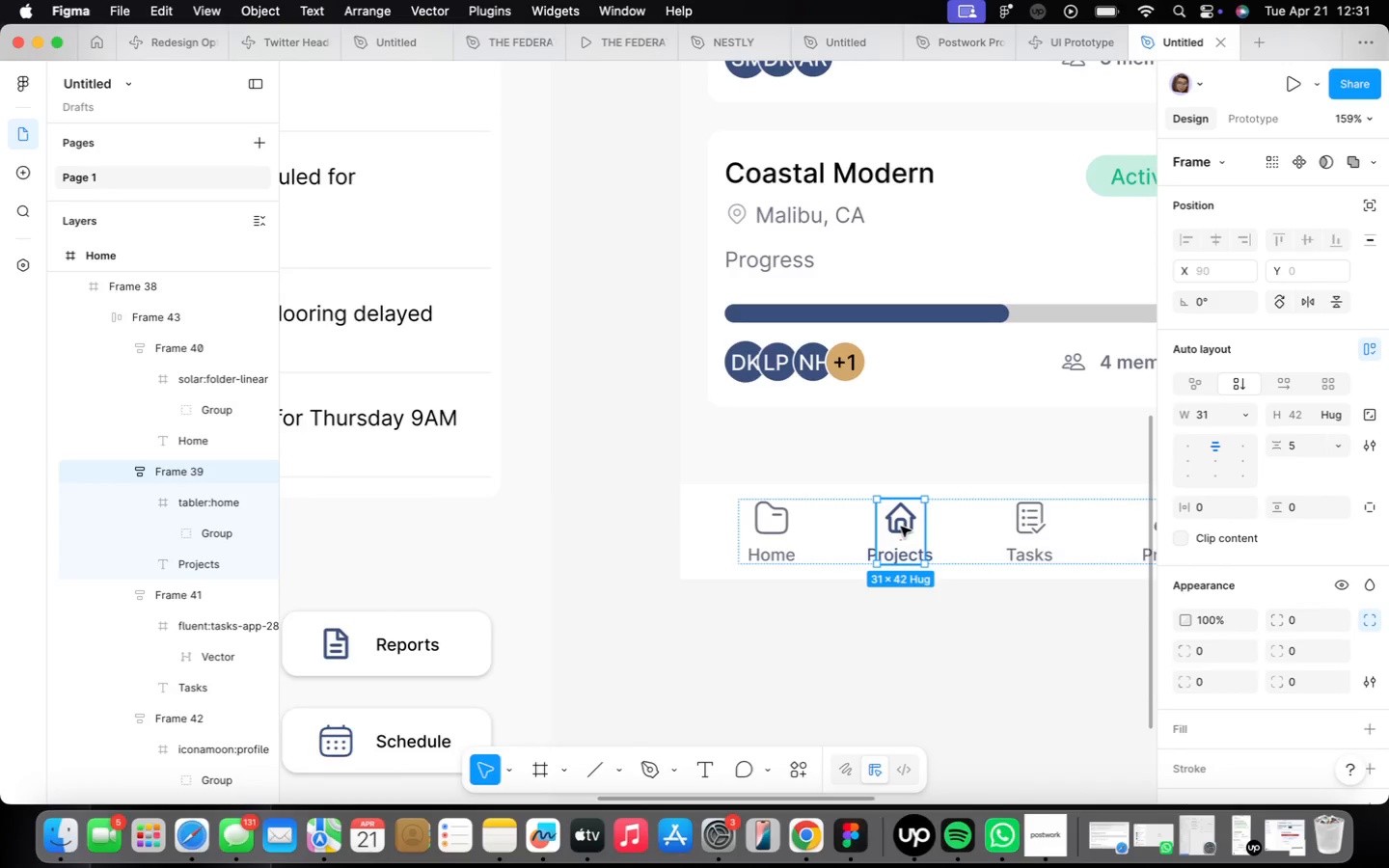 
scroll: coordinate [906, 526], scroll_direction: up, amount: 4.0
 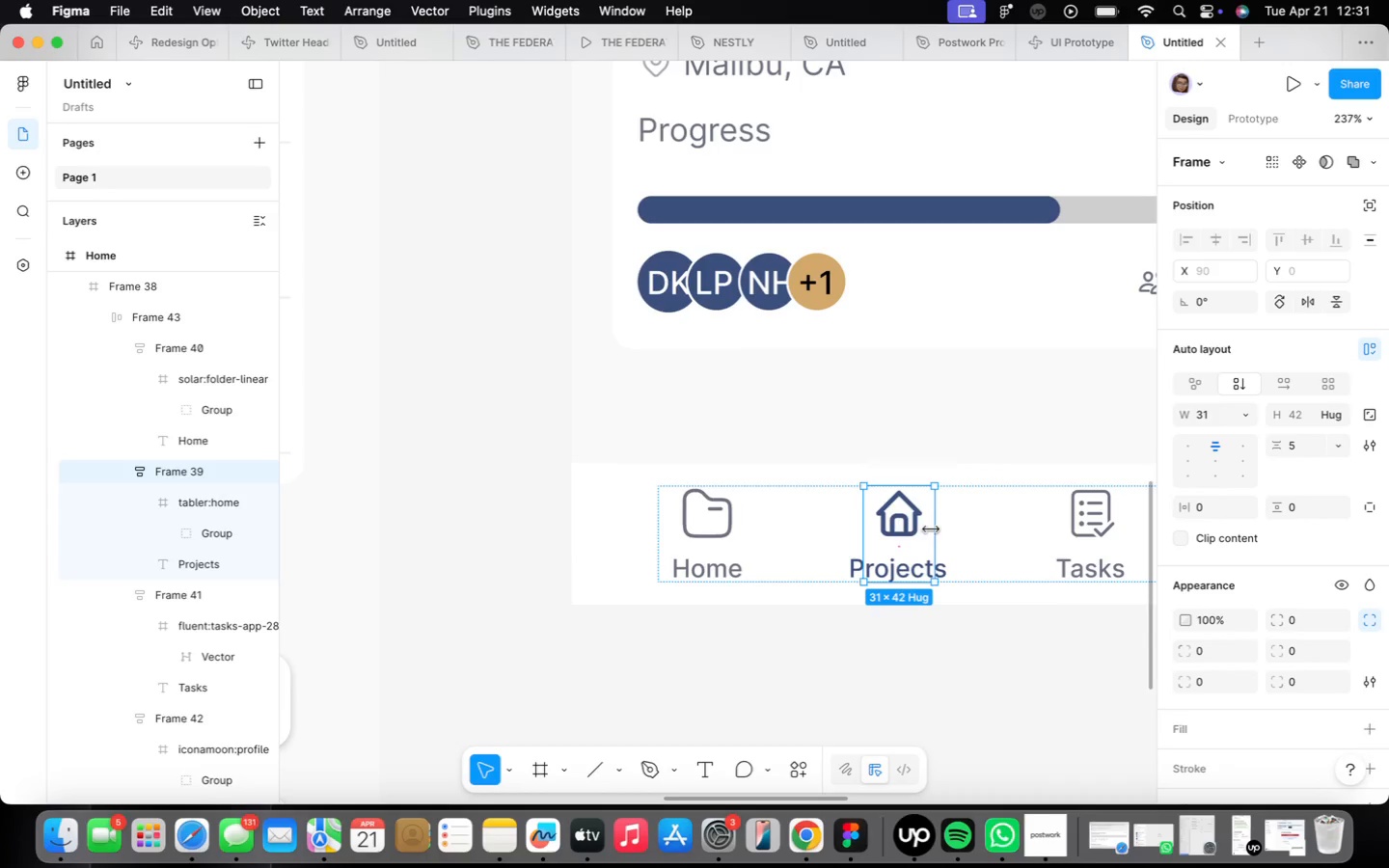 
left_click_drag(start_coordinate=[936, 533], to_coordinate=[959, 541])
 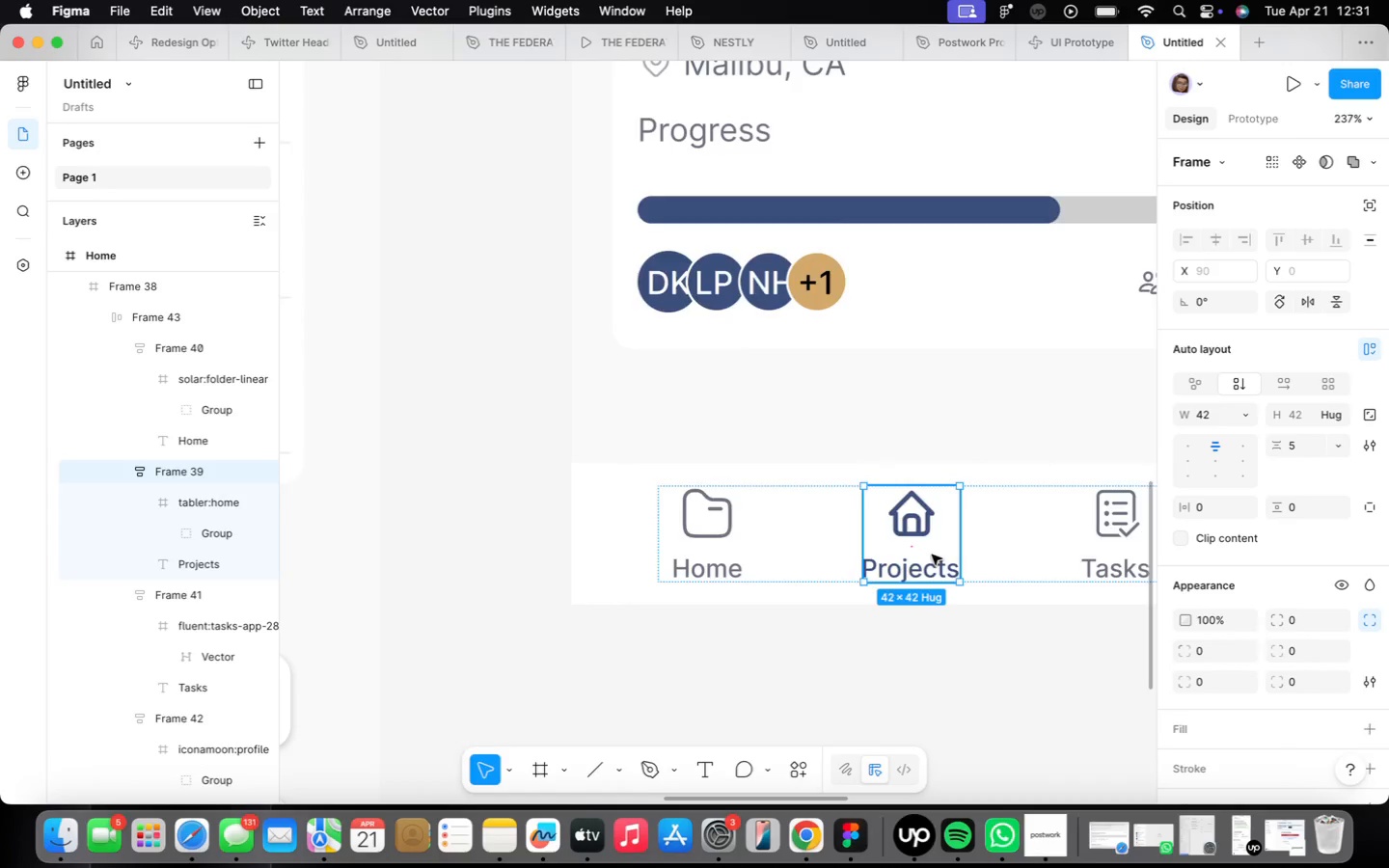 
scroll: coordinate [914, 533], scroll_direction: down, amount: 9.0
 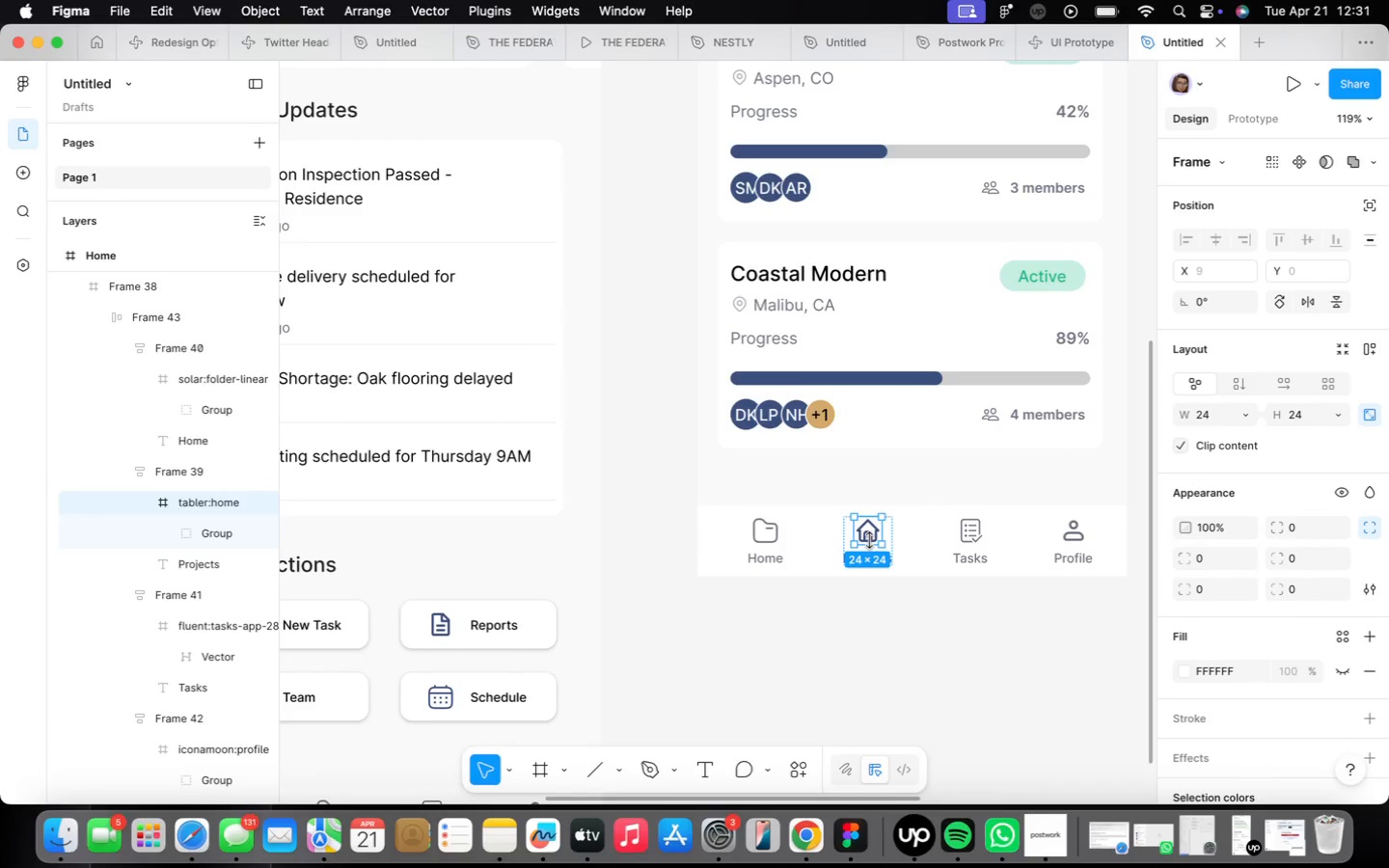 
left_click_drag(start_coordinate=[869, 539], to_coordinate=[884, 480])
 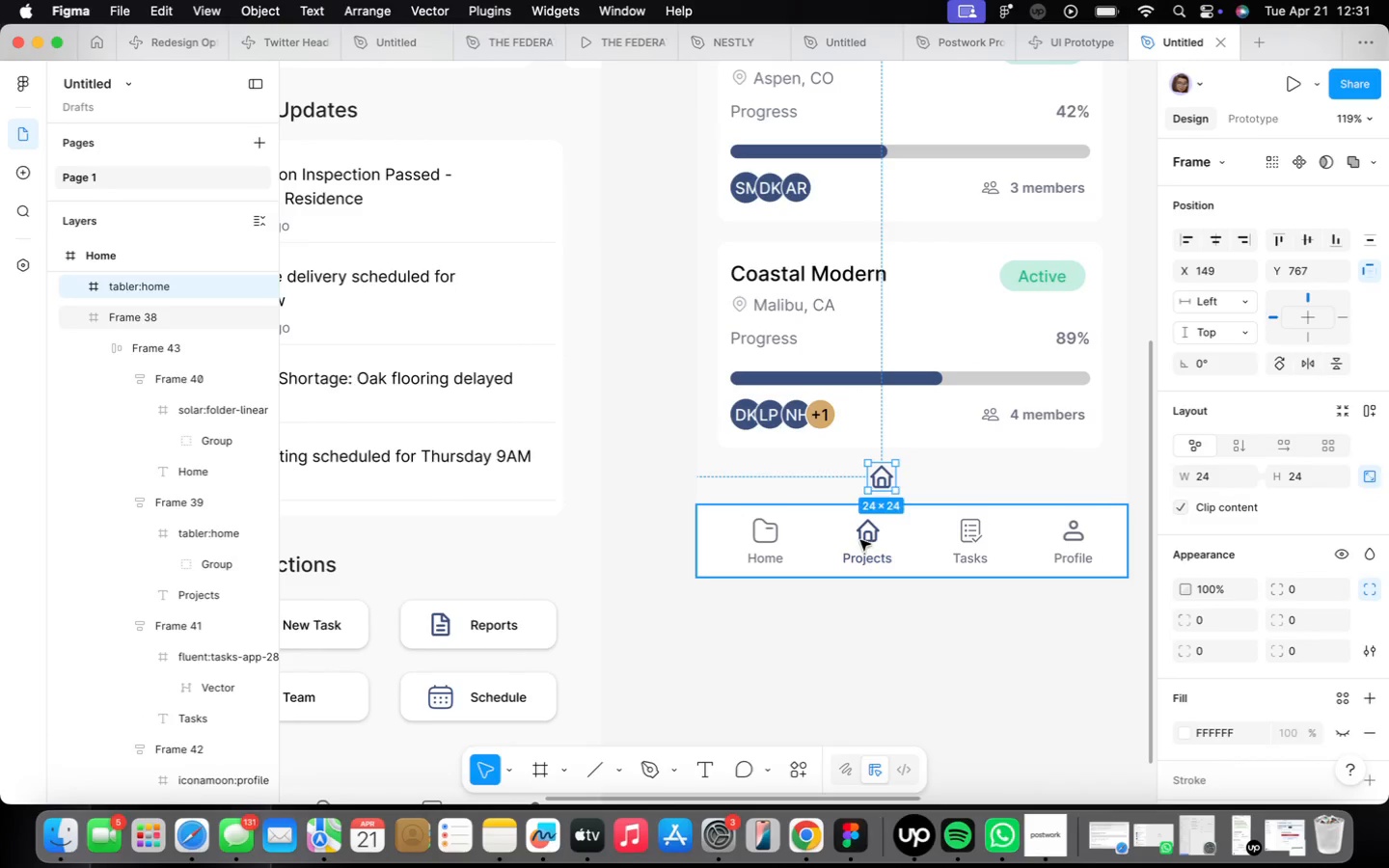 
hold_key(key=OptionLeft, duration=0.67)
 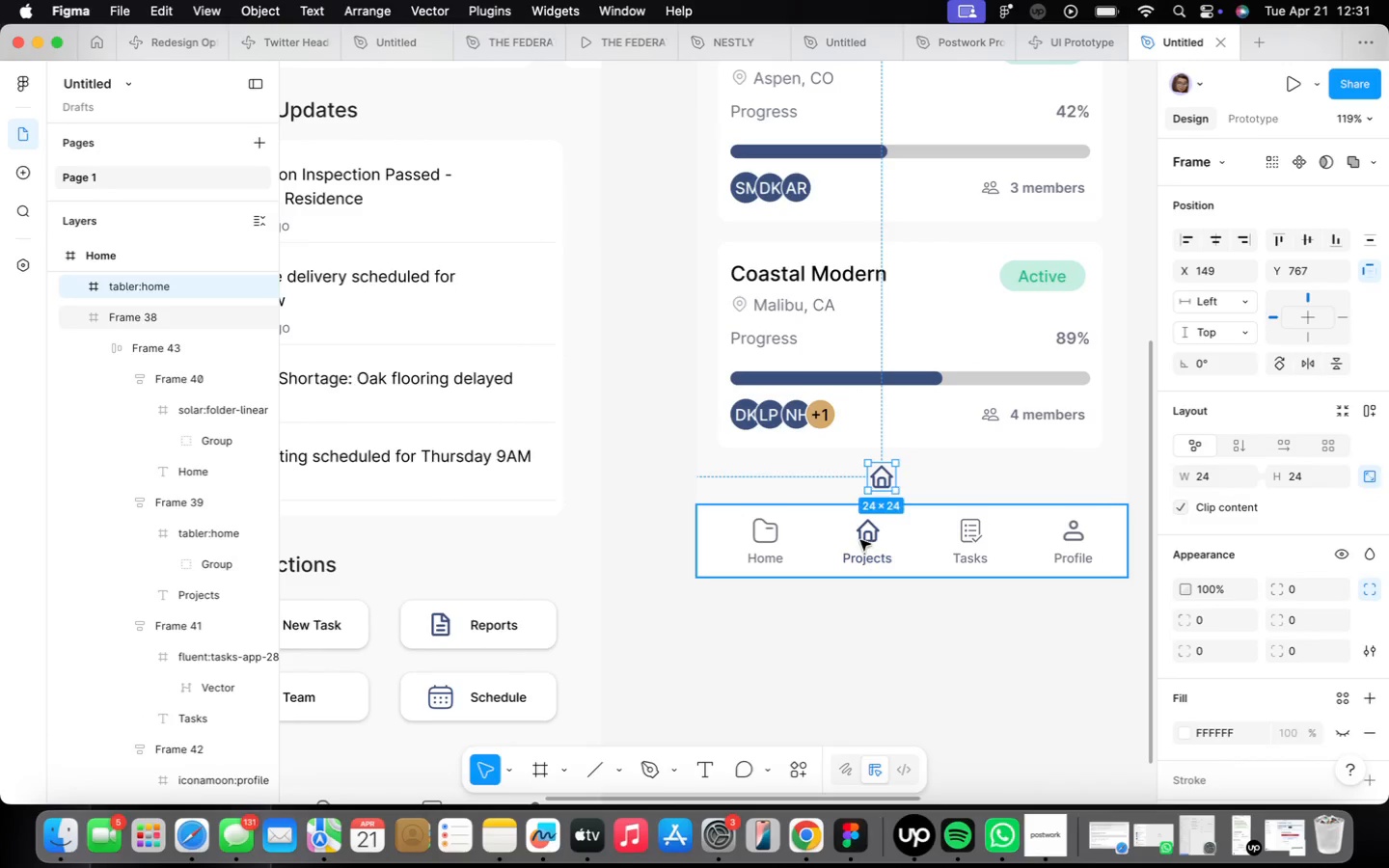 
double_click([860, 540])
 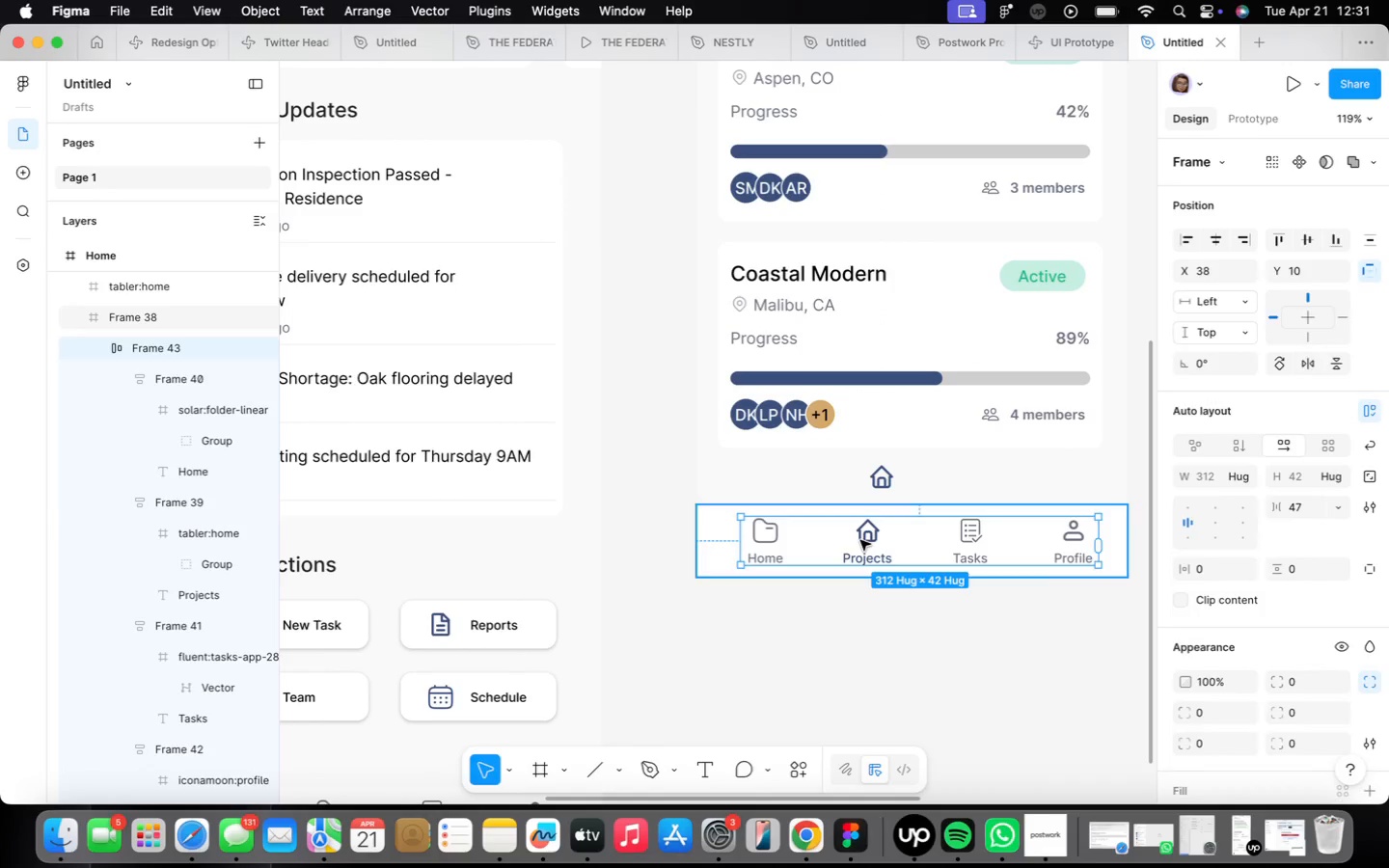 
triple_click([860, 540])
 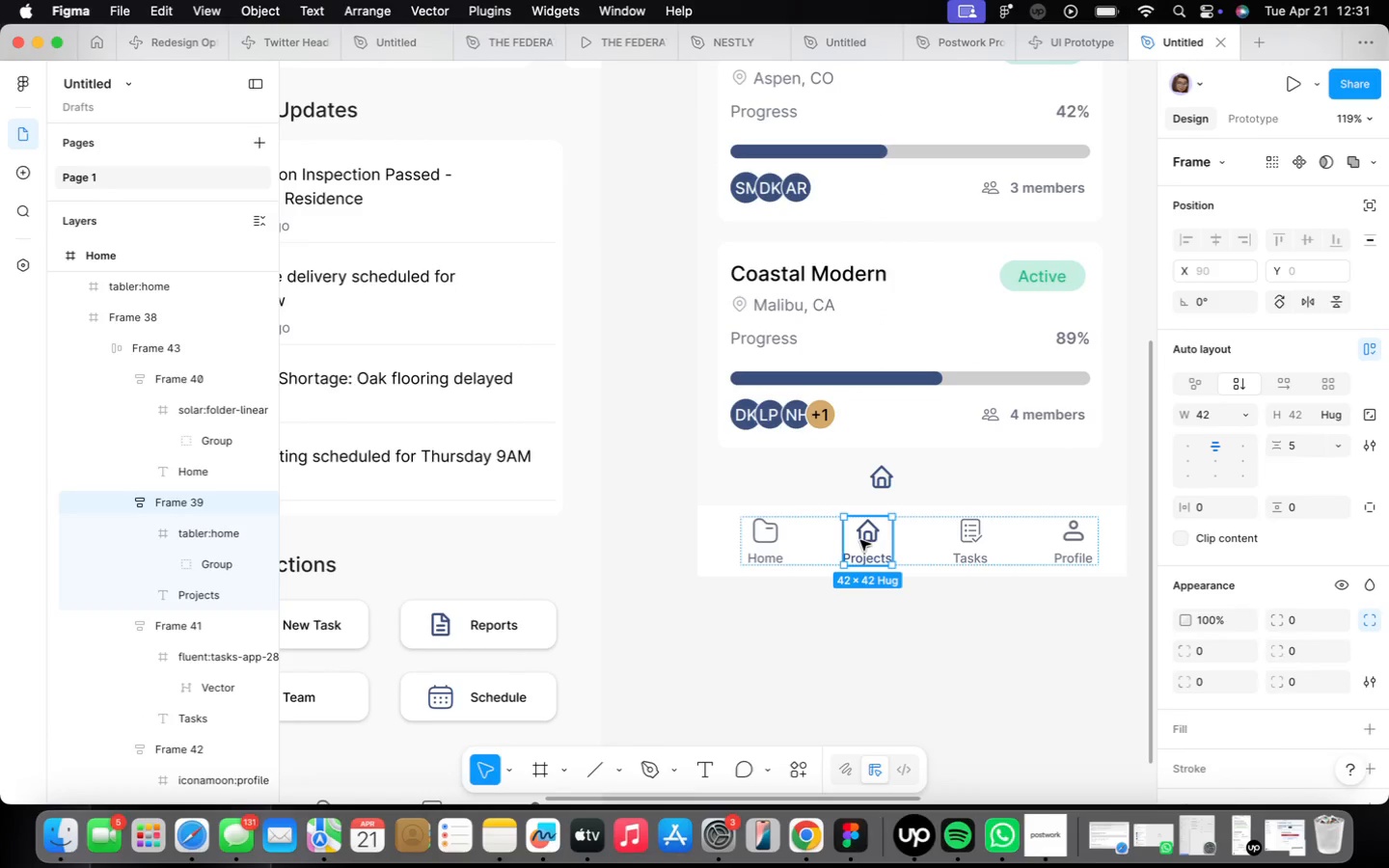 
double_click([860, 539])
 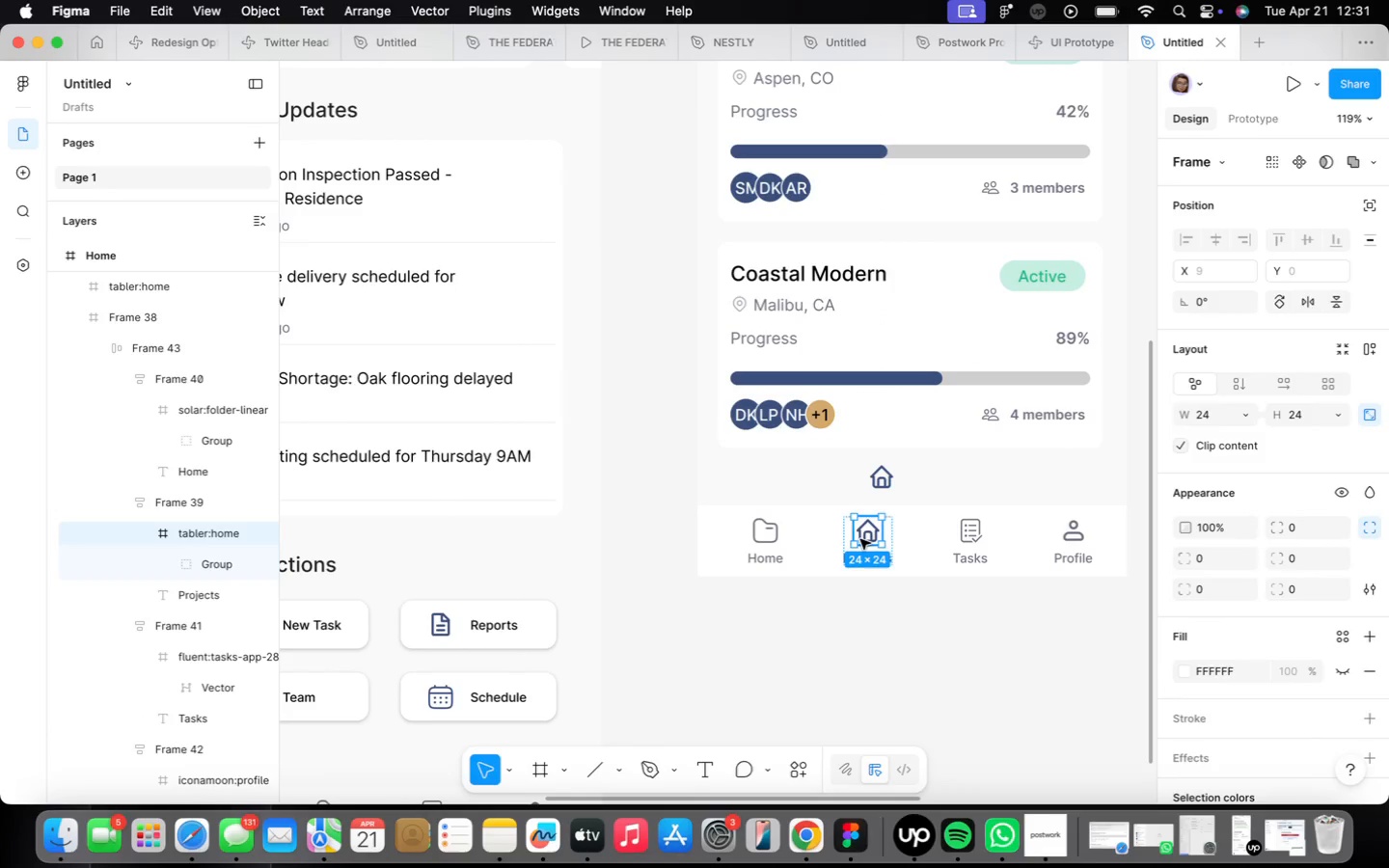 
triple_click([860, 539])
 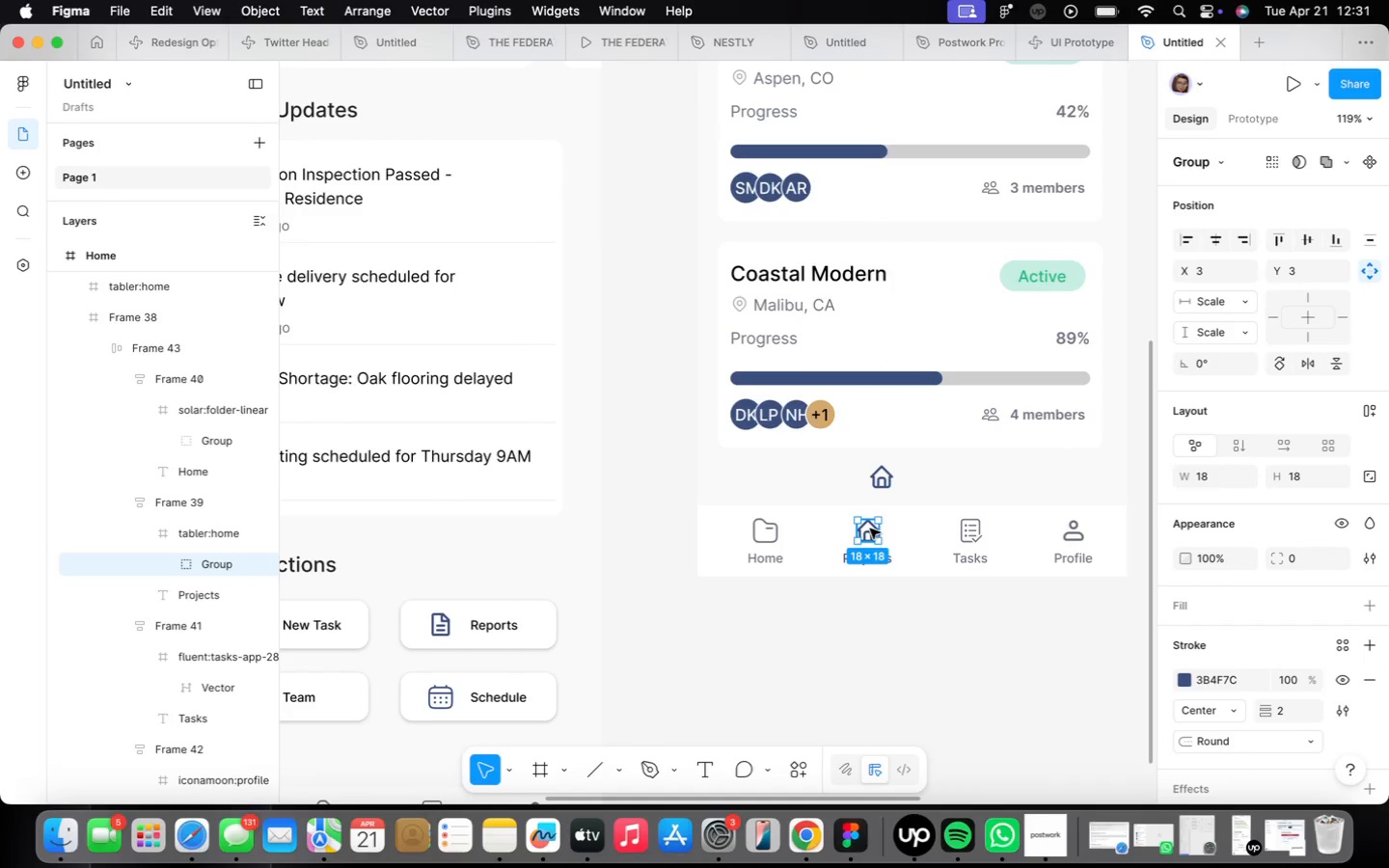 
key(Meta+CommandLeft)
 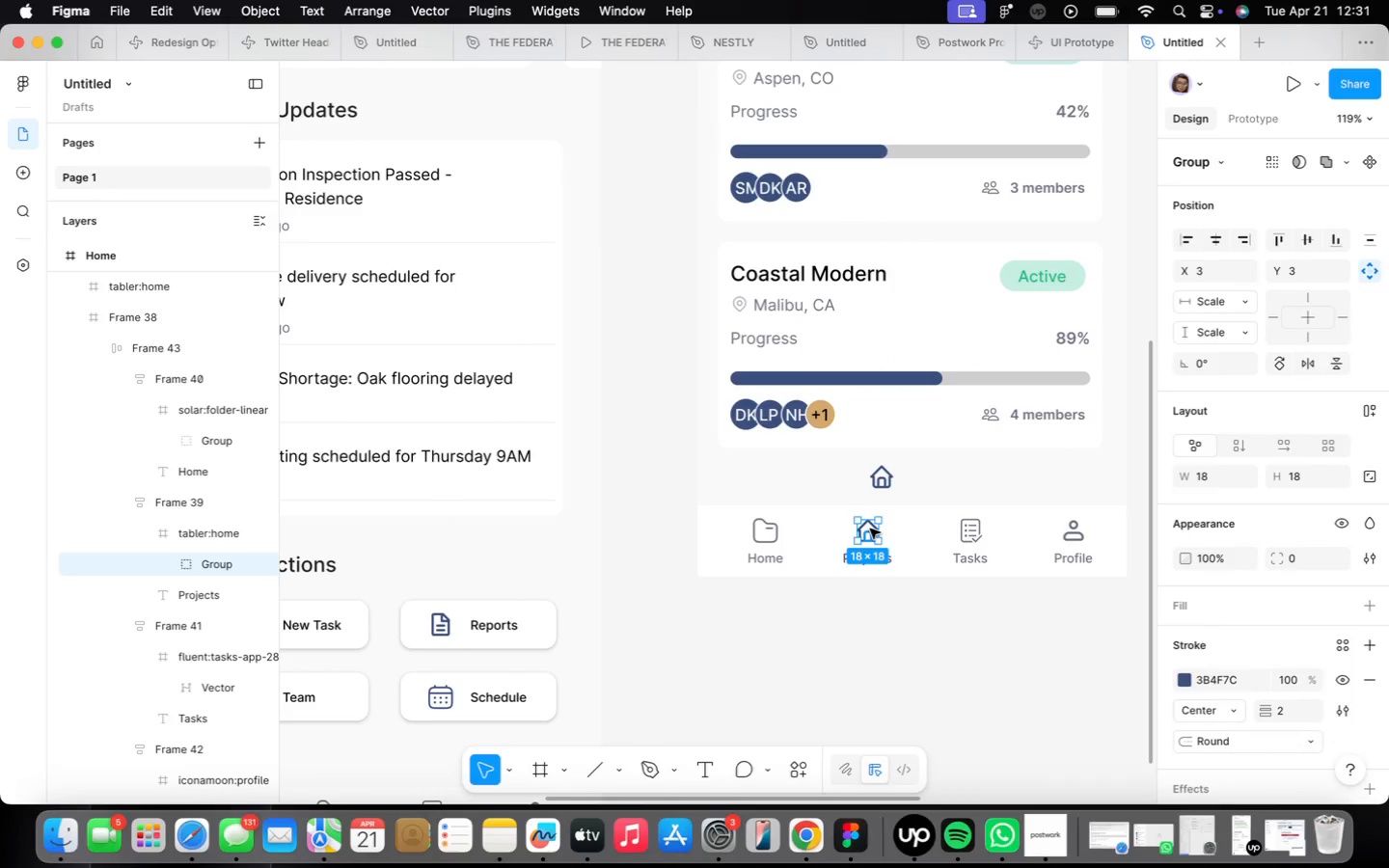 
key(Meta+Z)
 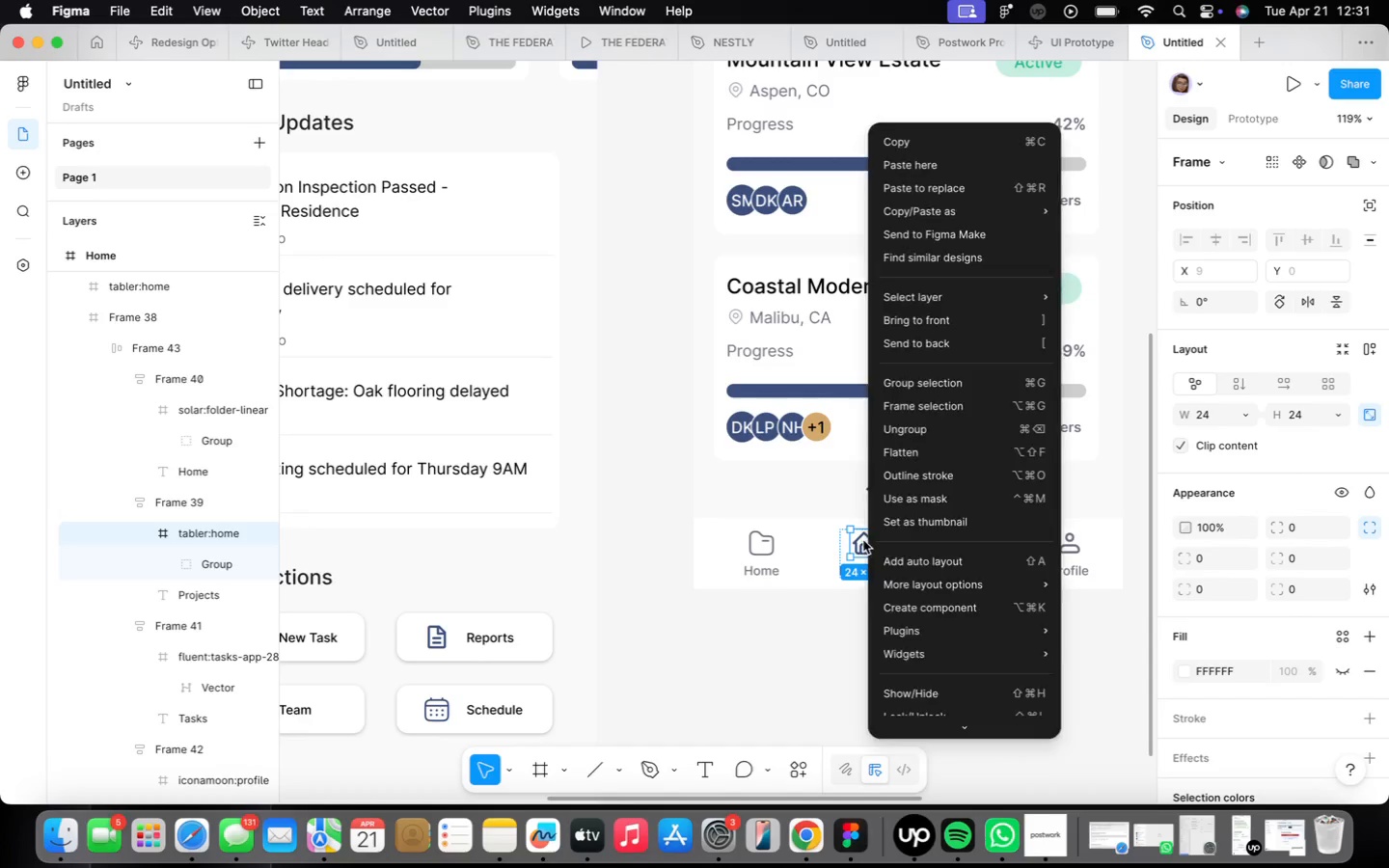 
left_click([929, 193])
 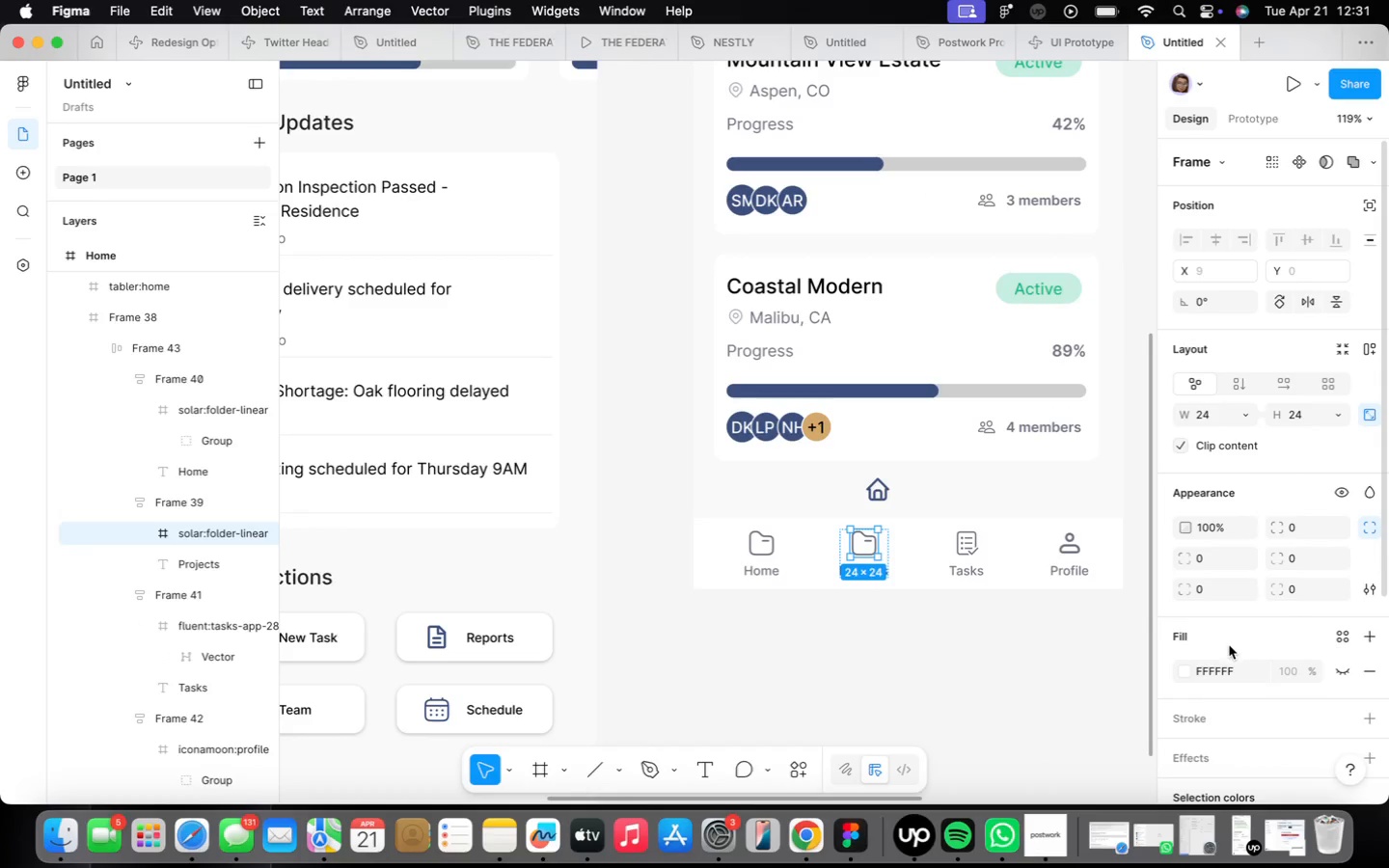 
scroll: coordinate [1207, 683], scroll_direction: down, amount: 19.0
 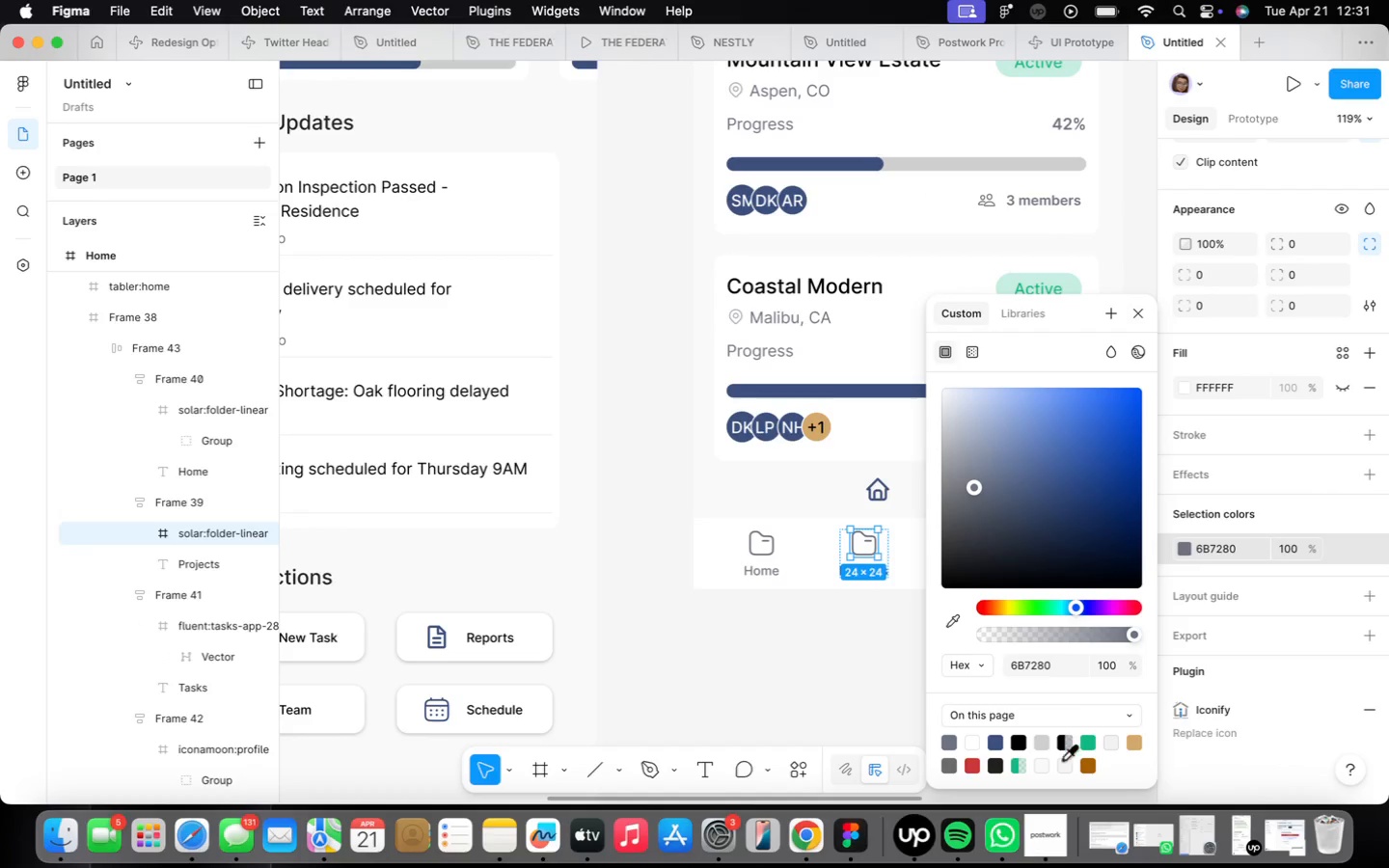 
left_click([996, 741])
 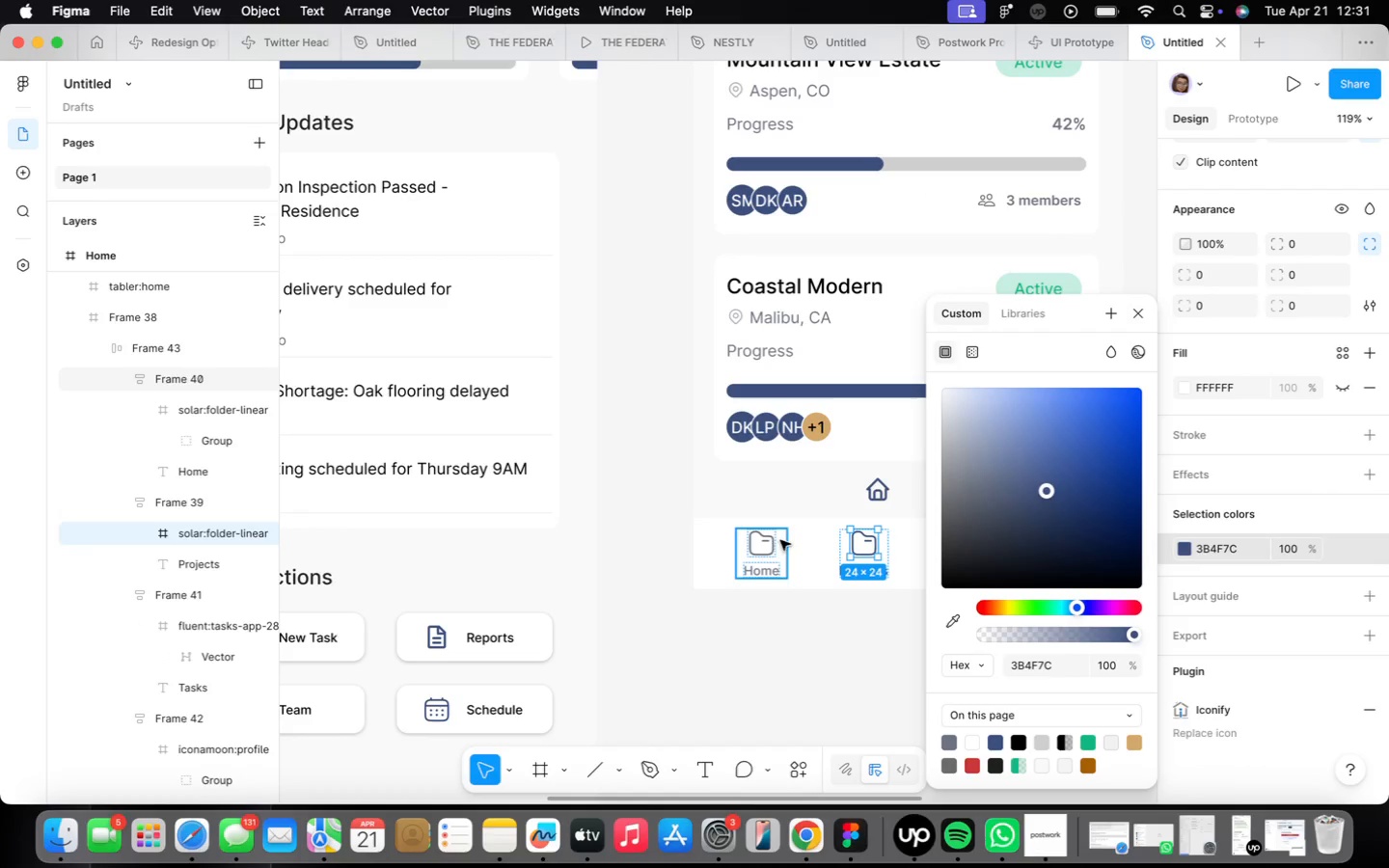 
double_click([767, 543])
 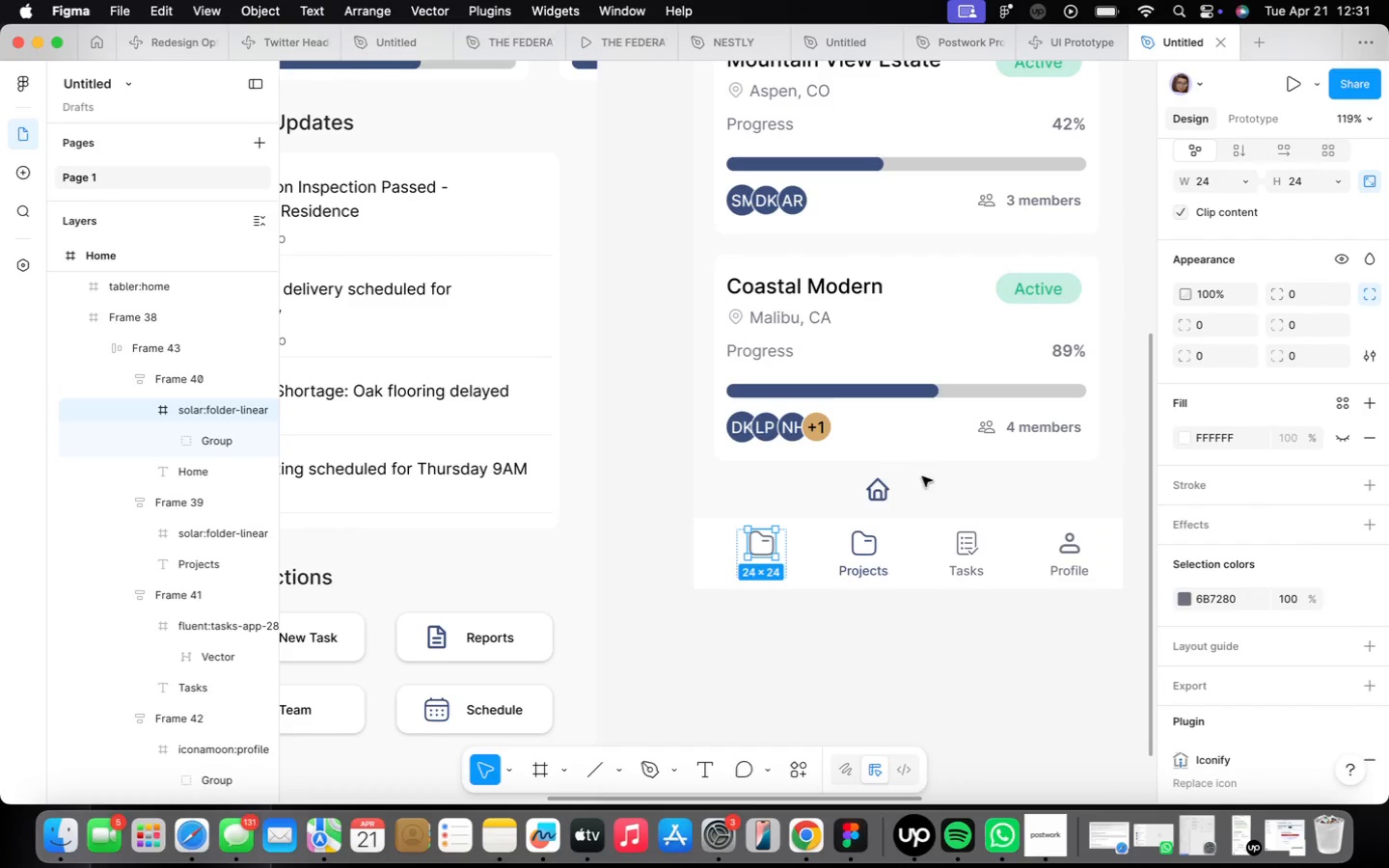 
left_click([879, 499])
 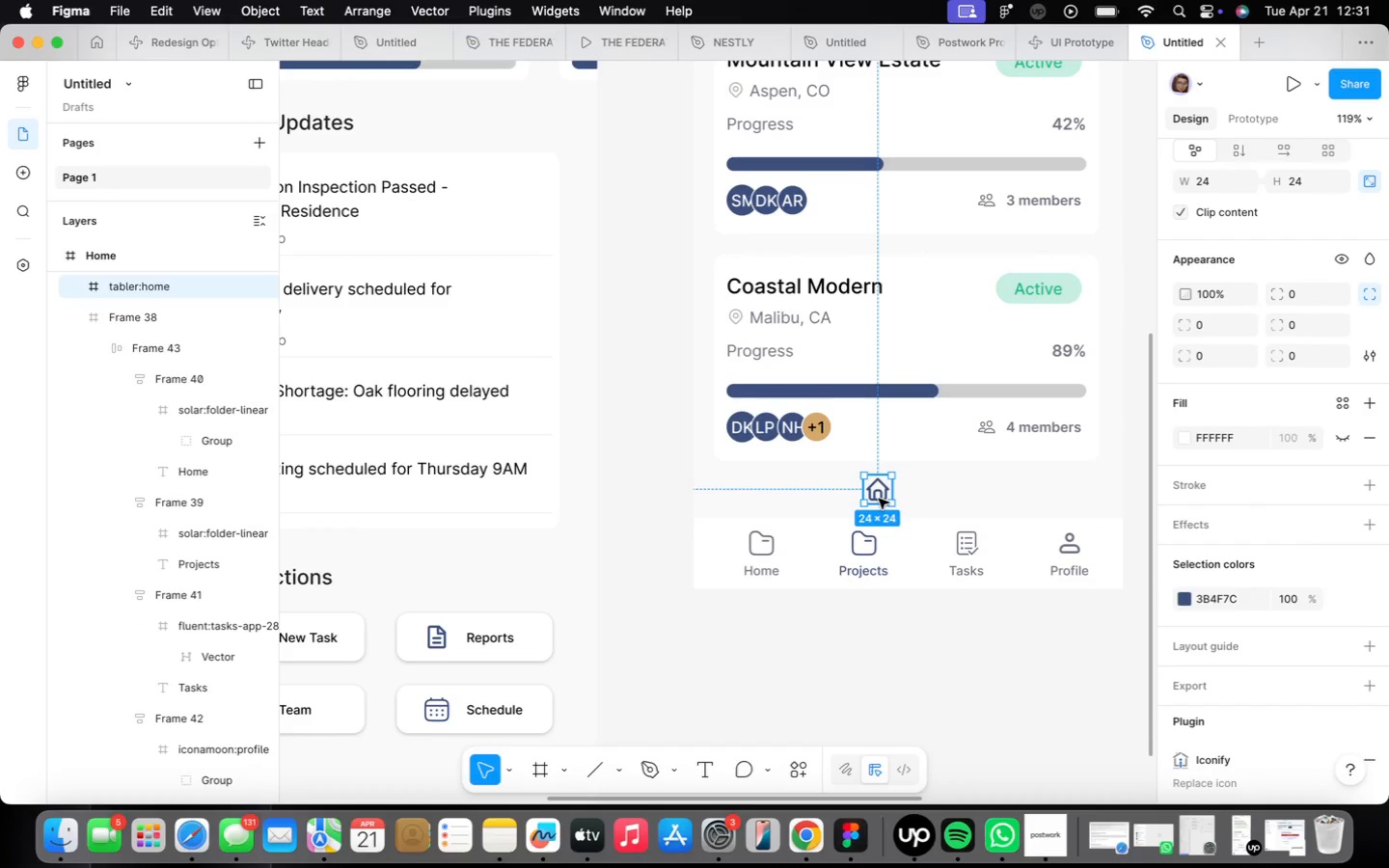 
key(Meta+X)
 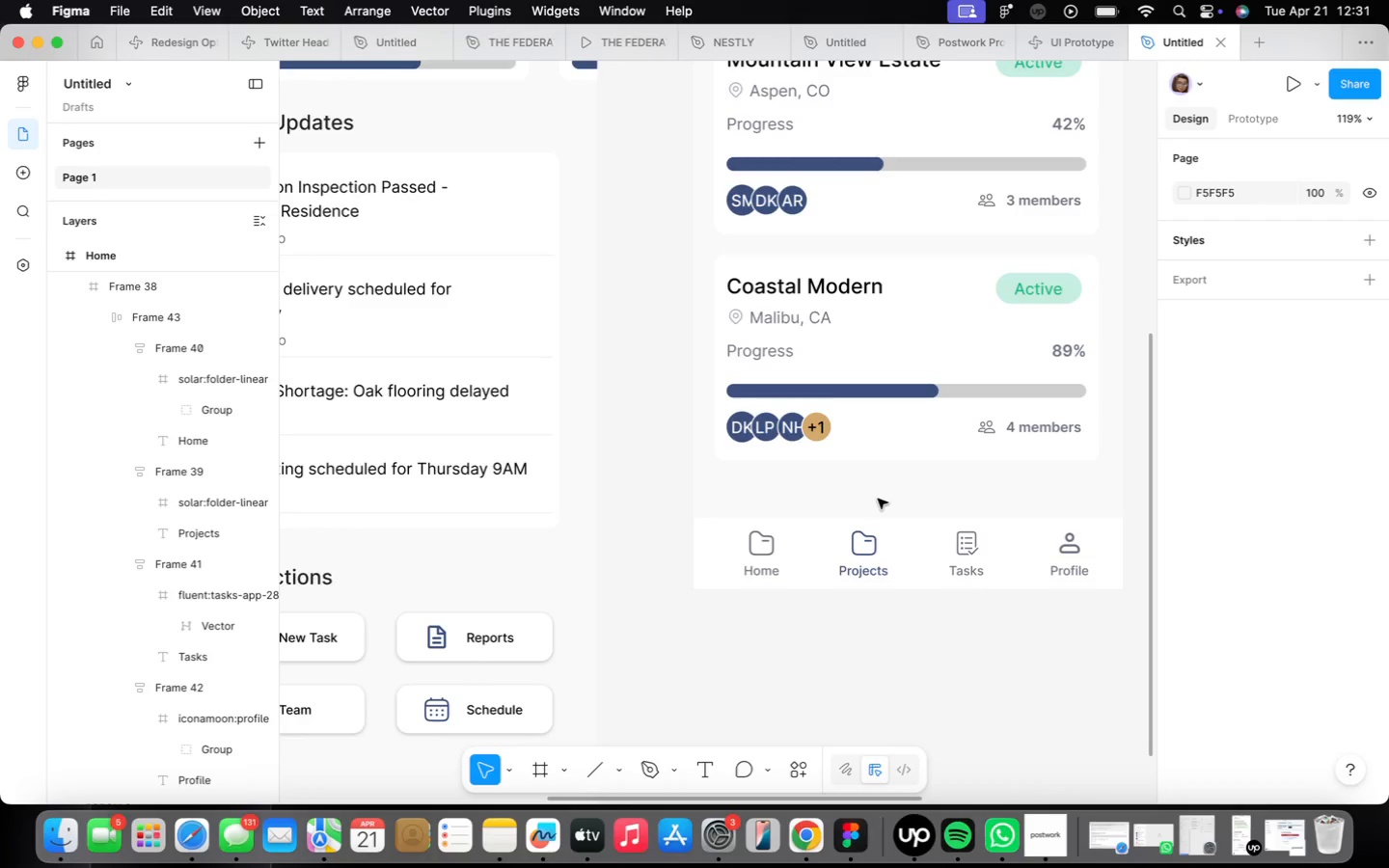 
wait(18.21)
 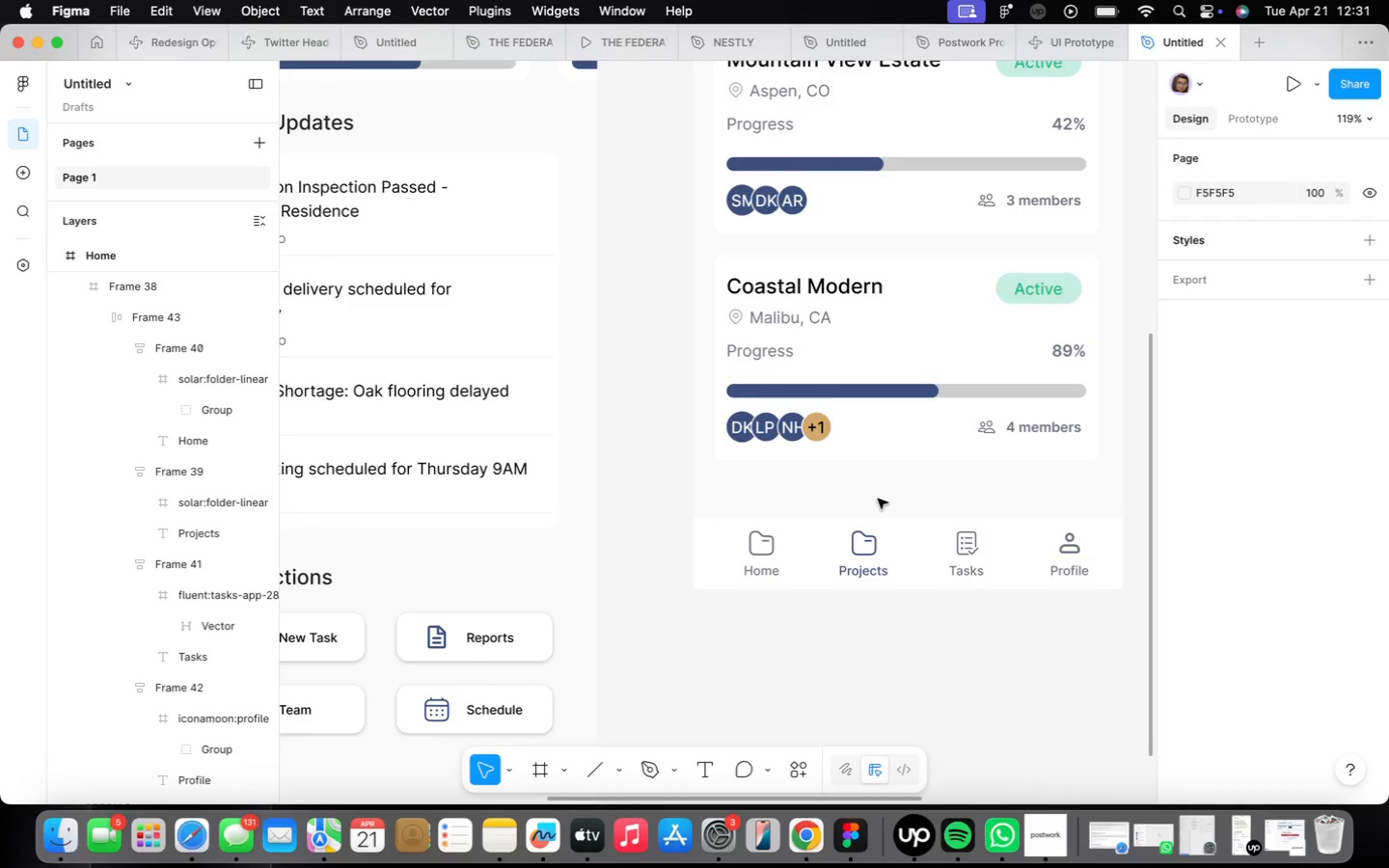 
double_click([765, 545])
 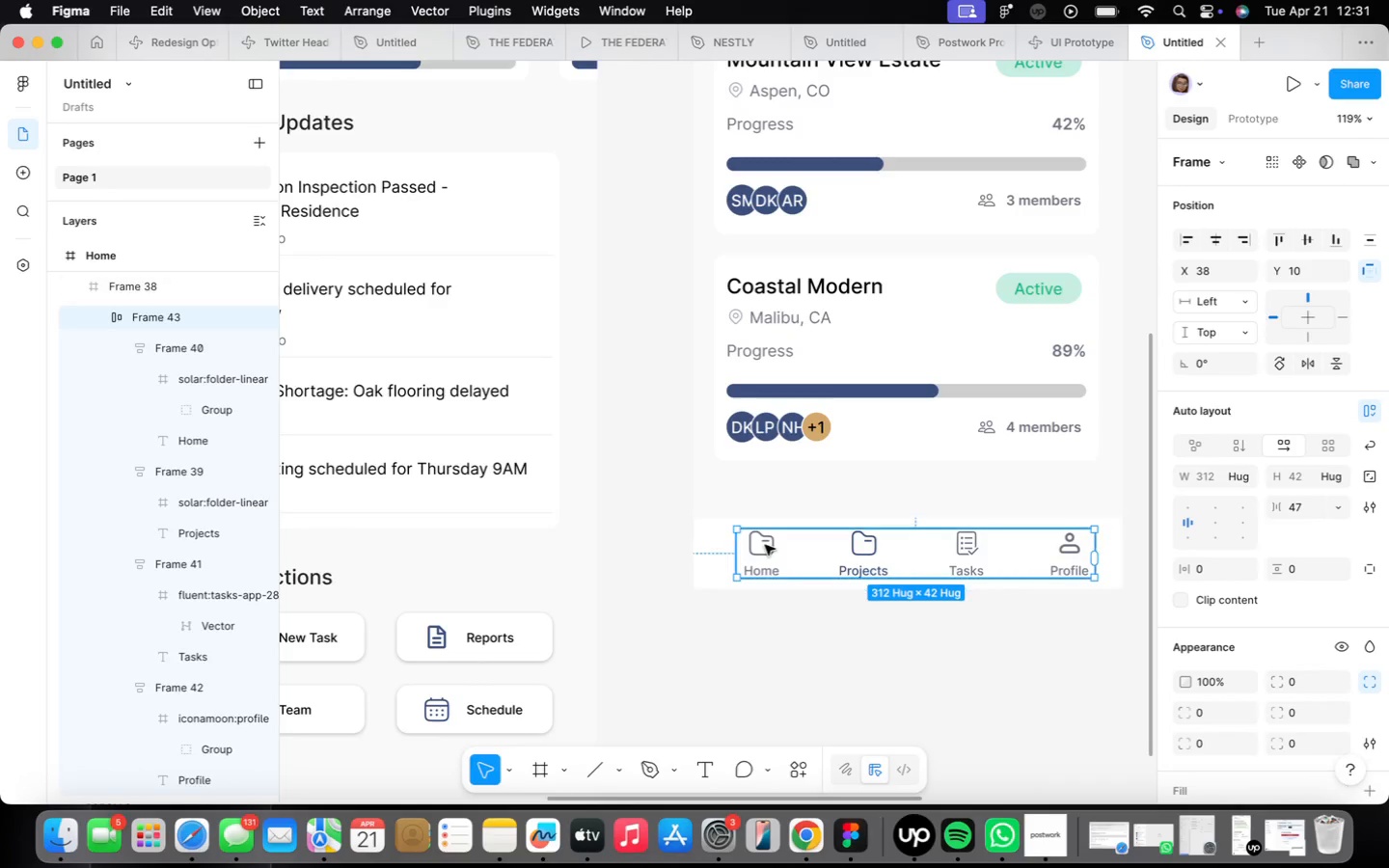 
triple_click([765, 545])
 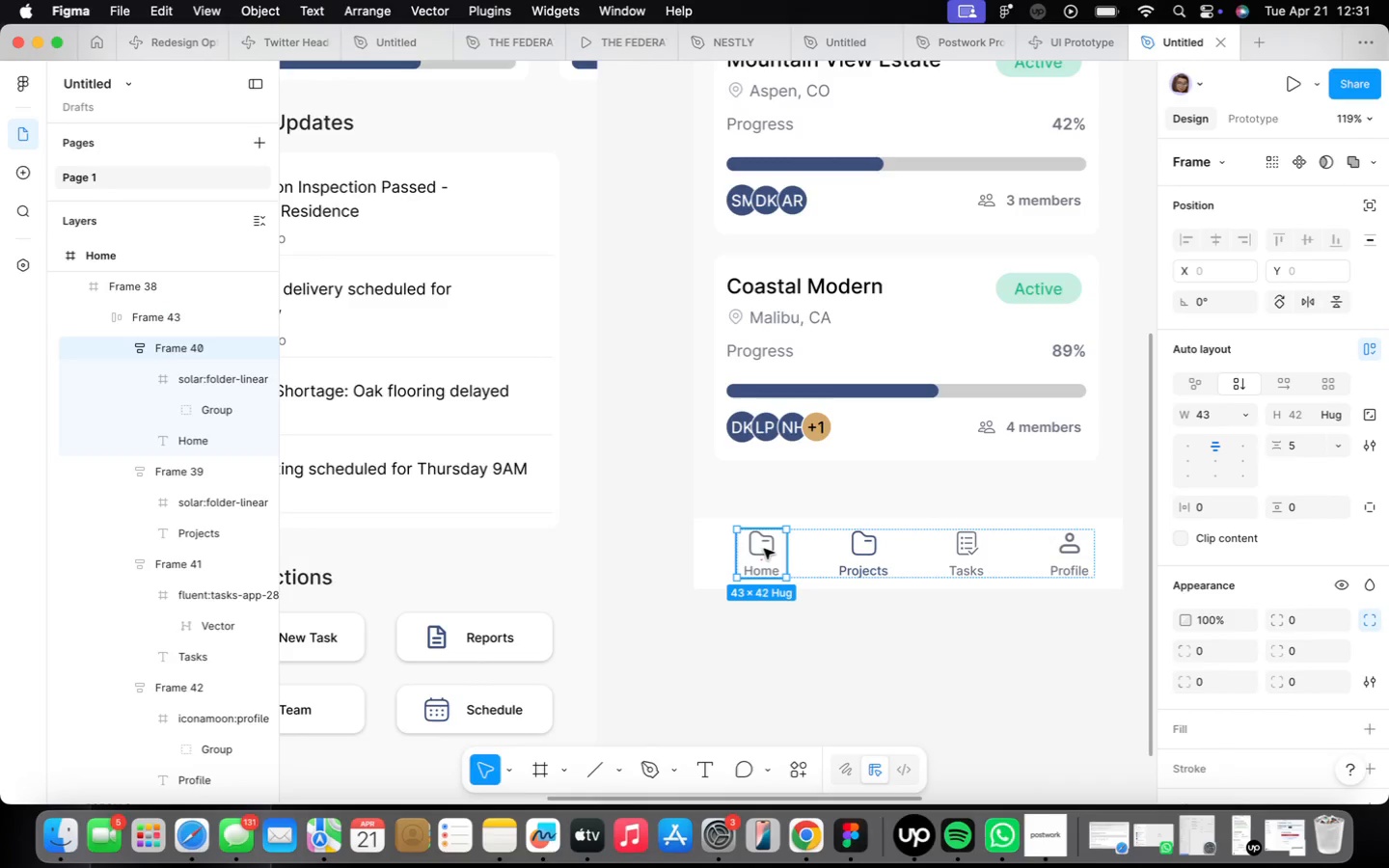 
double_click([764, 549])
 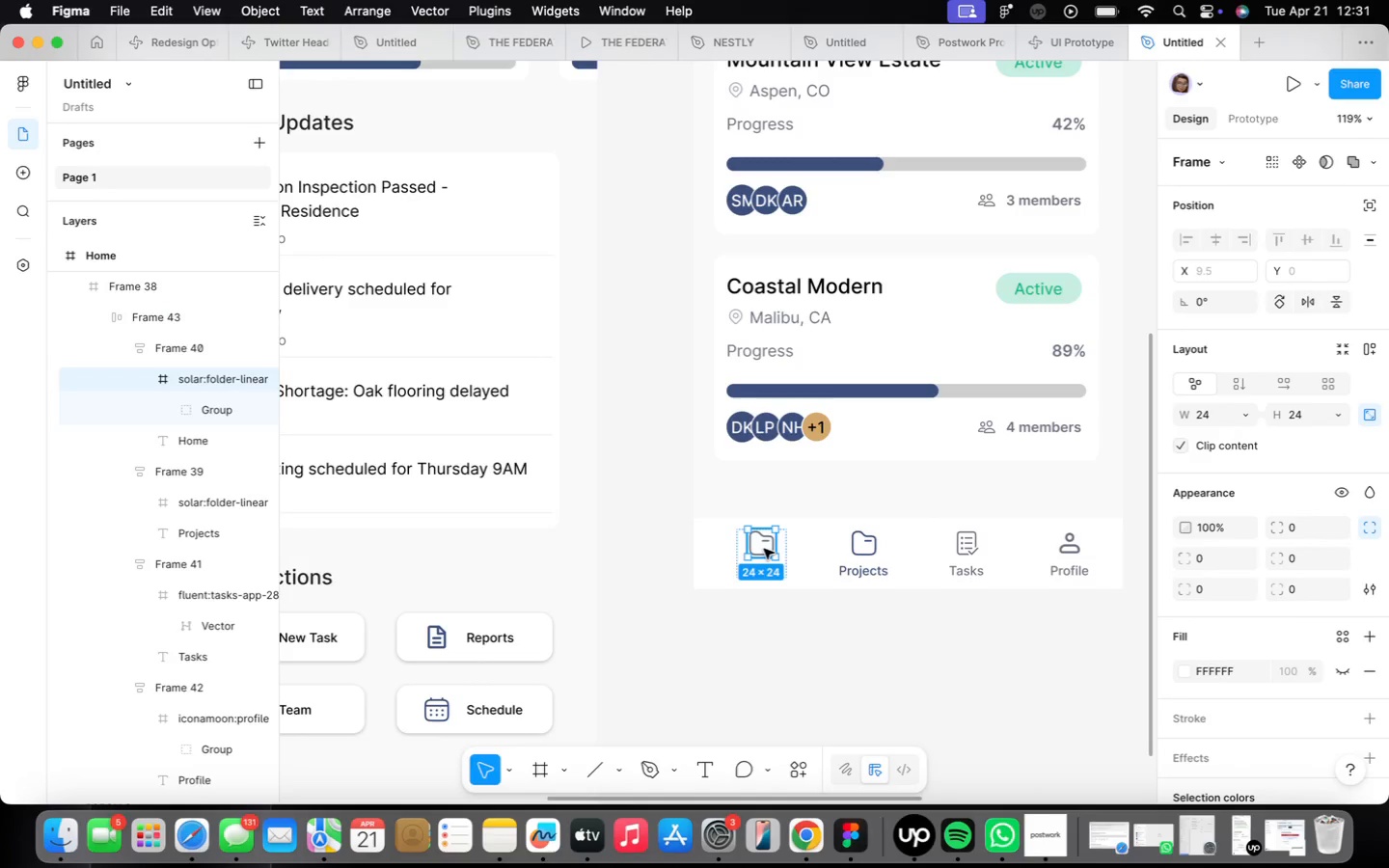 
right_click([764, 549])
 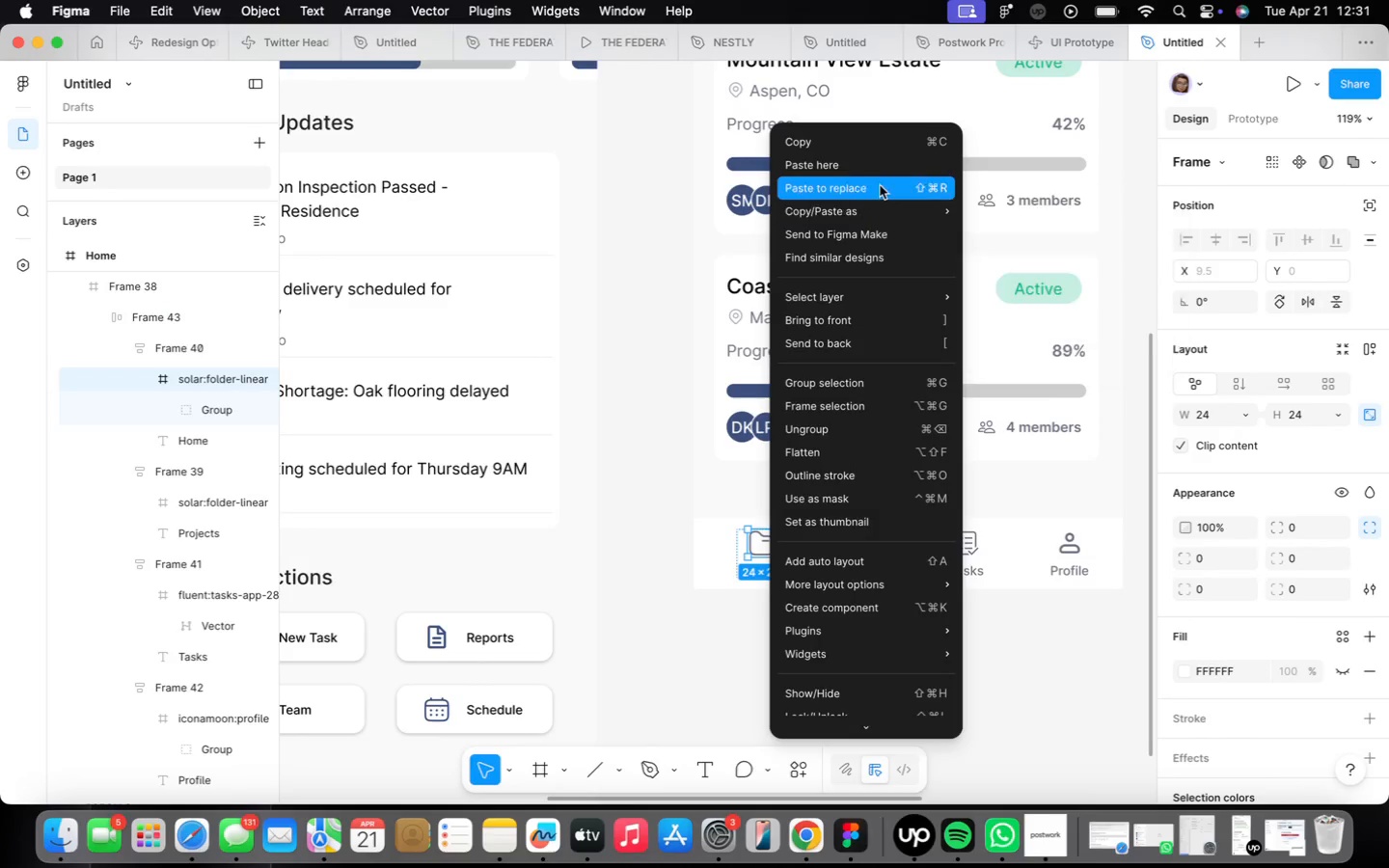 
left_click([880, 183])
 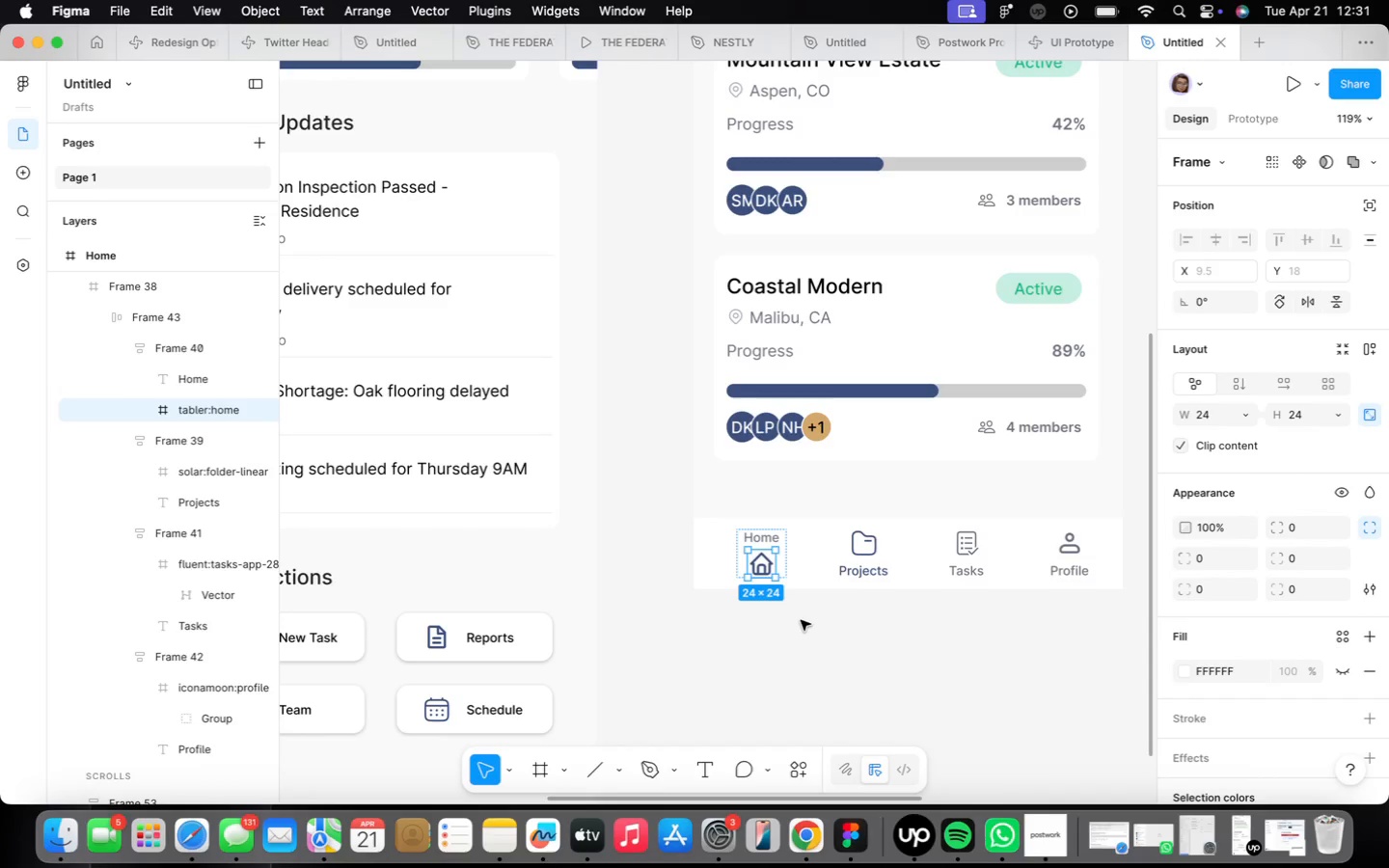 
key(ArrowUp)
 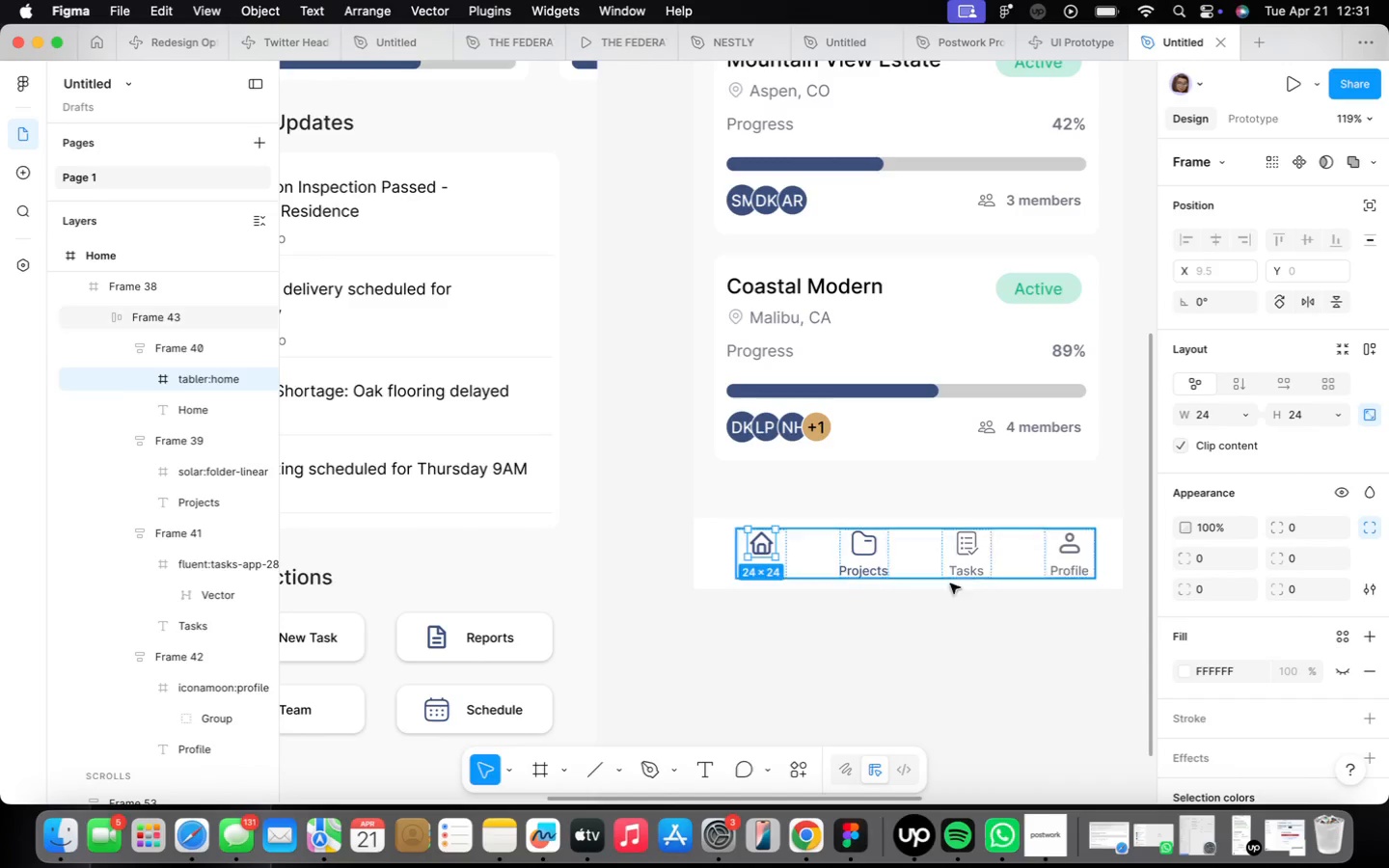 
scroll: coordinate [1229, 630], scroll_direction: down, amount: 8.0
 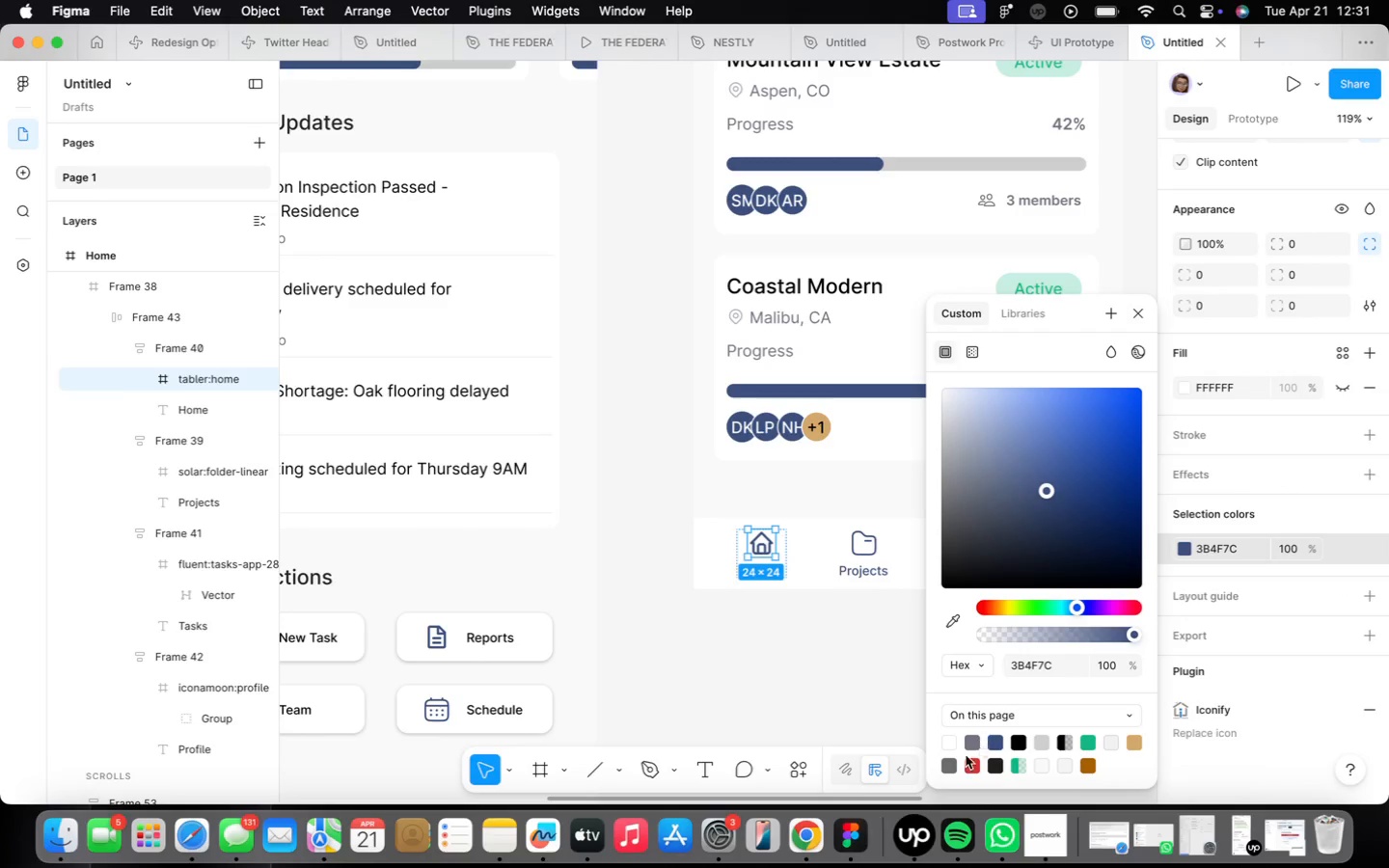 
left_click([973, 747])
 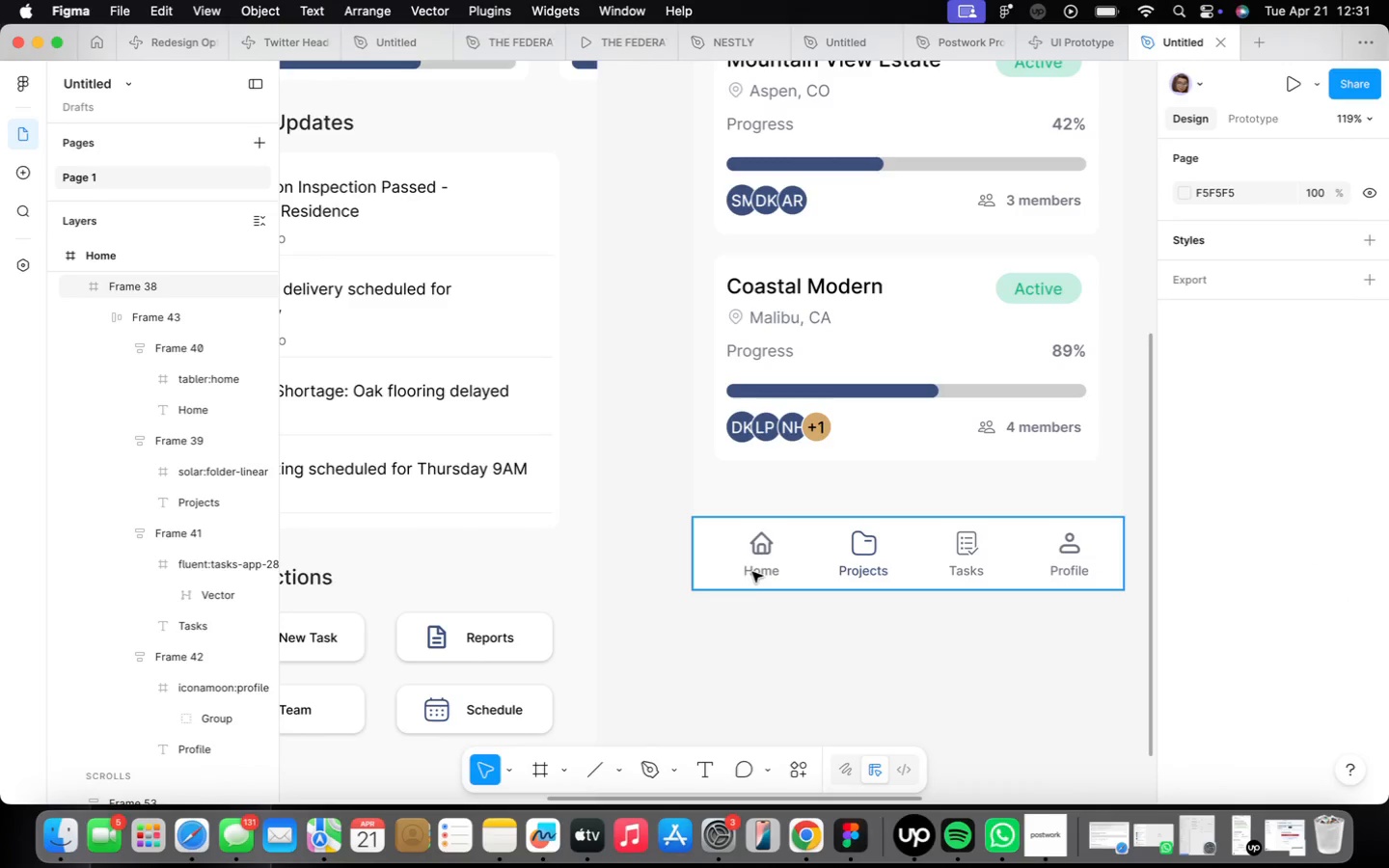 
scroll: coordinate [788, 677], scroll_direction: down, amount: 10.0
 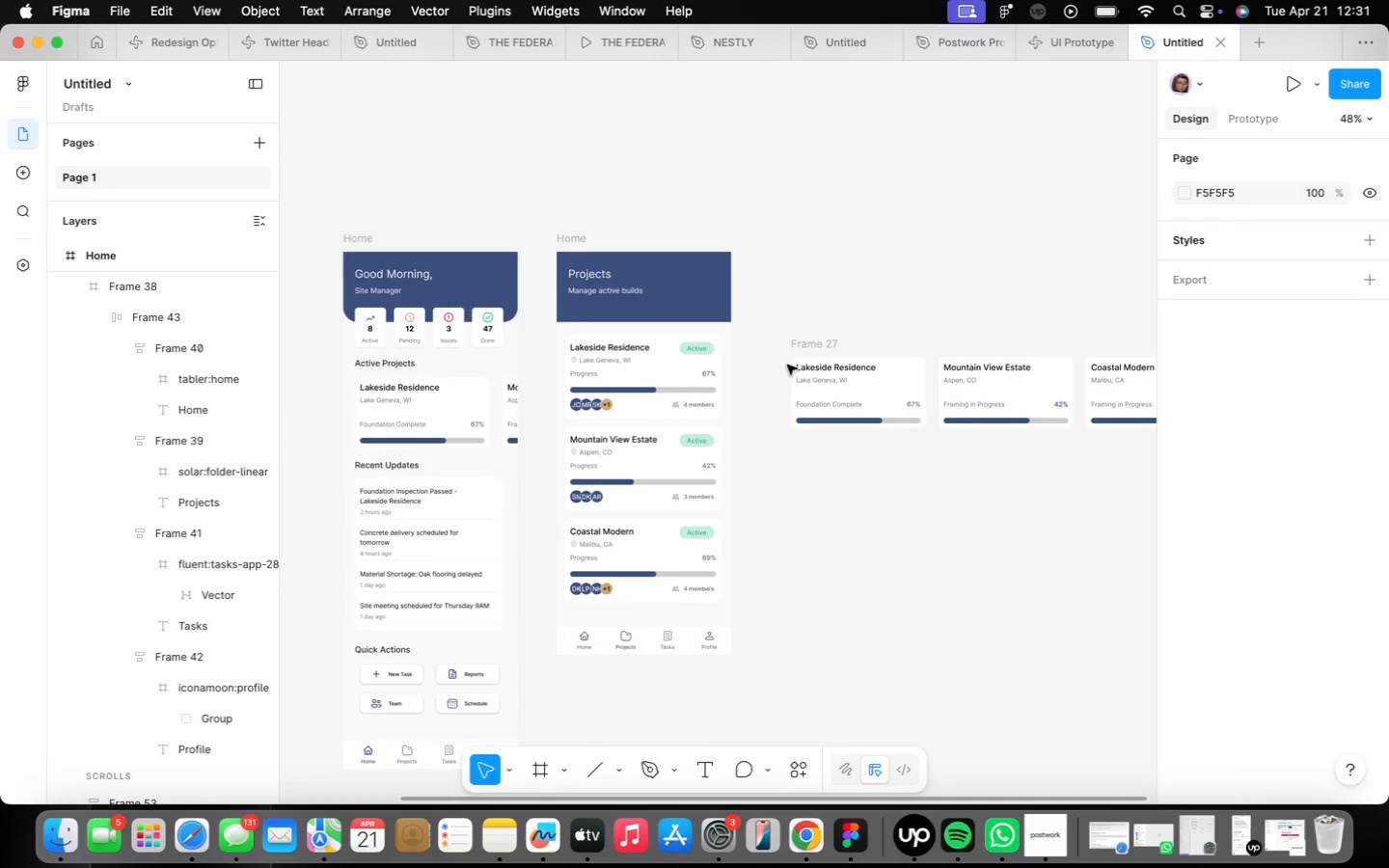 
left_click([800, 343])
 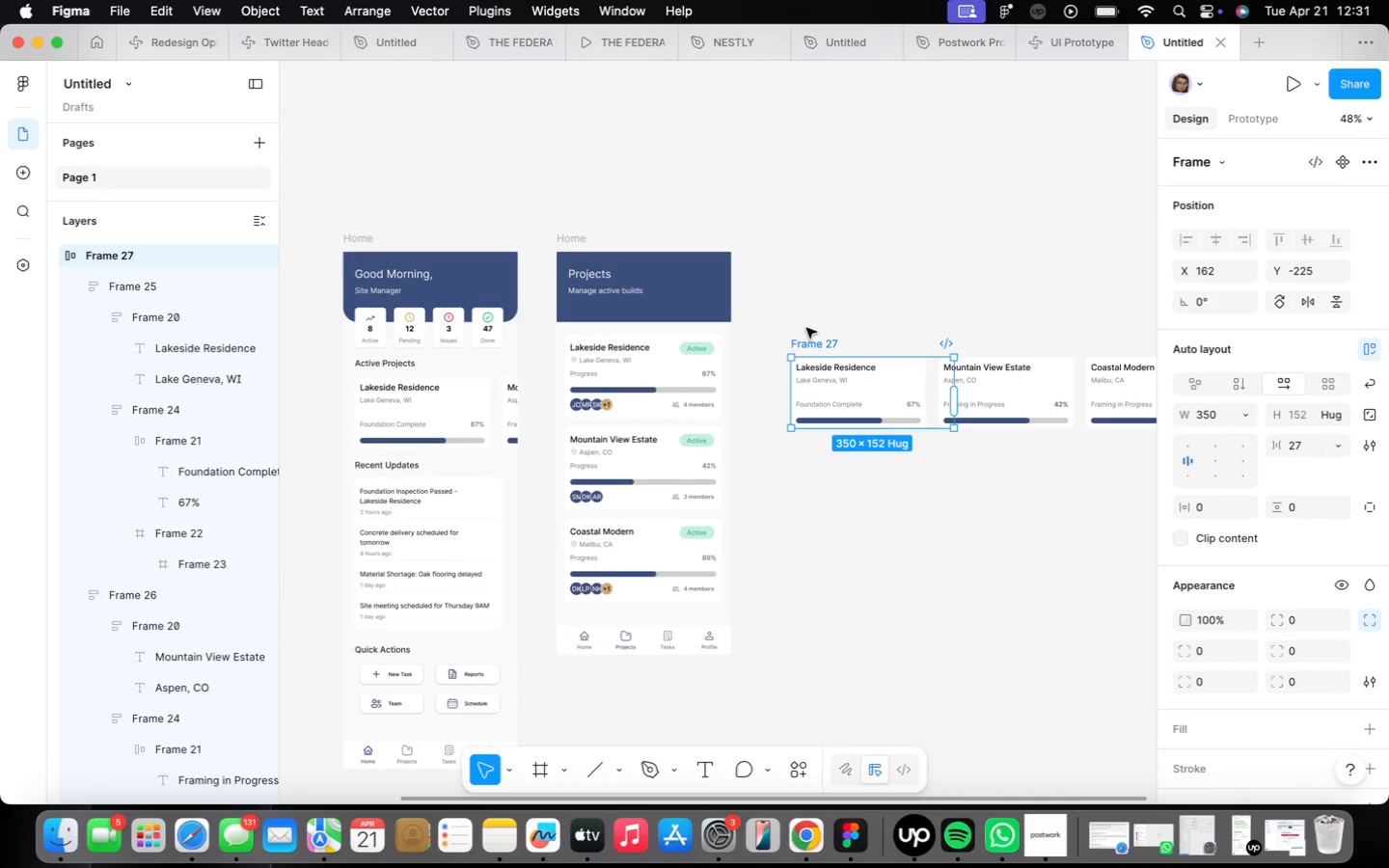 
key(Backspace)
 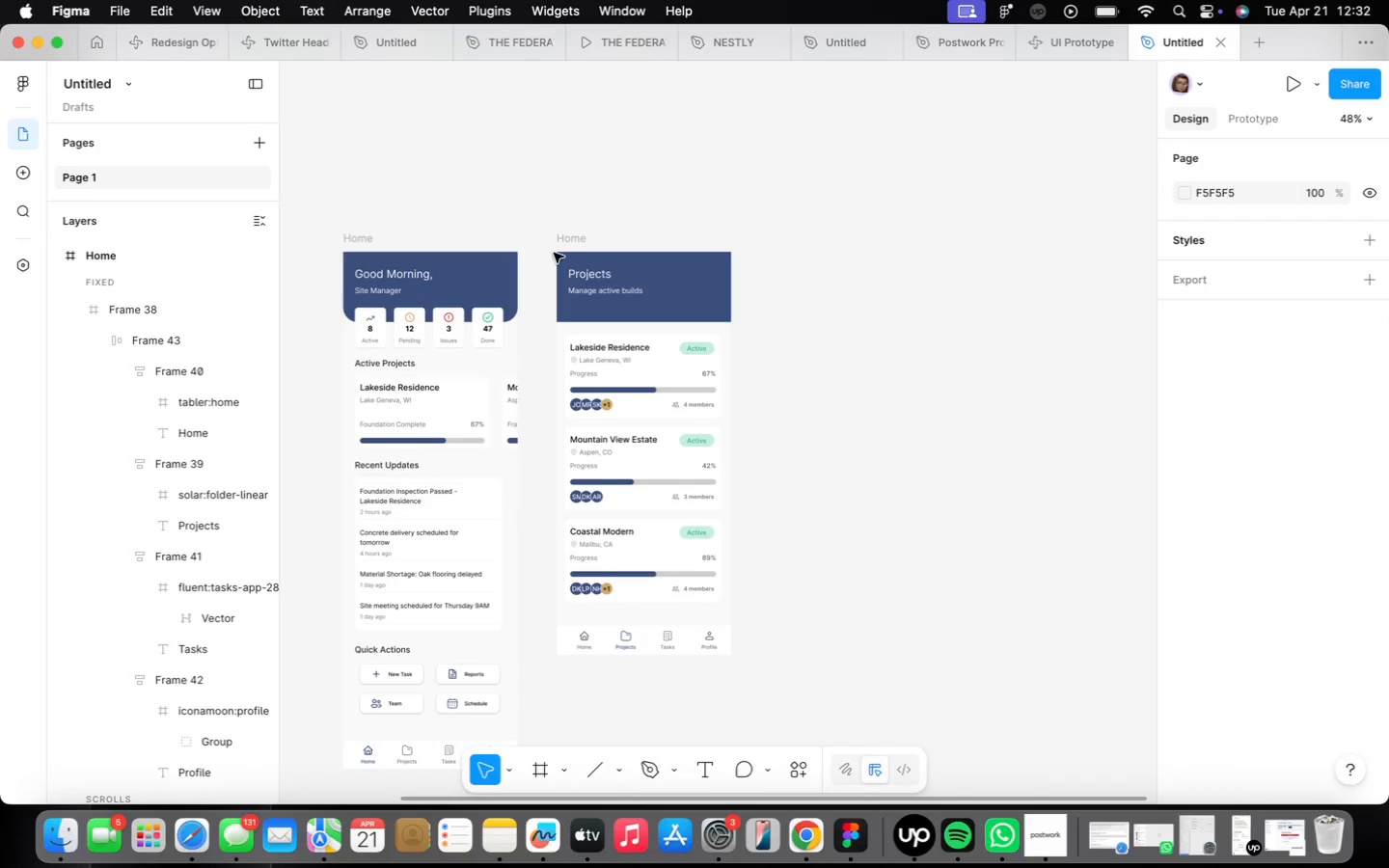 
double_click([576, 236])
 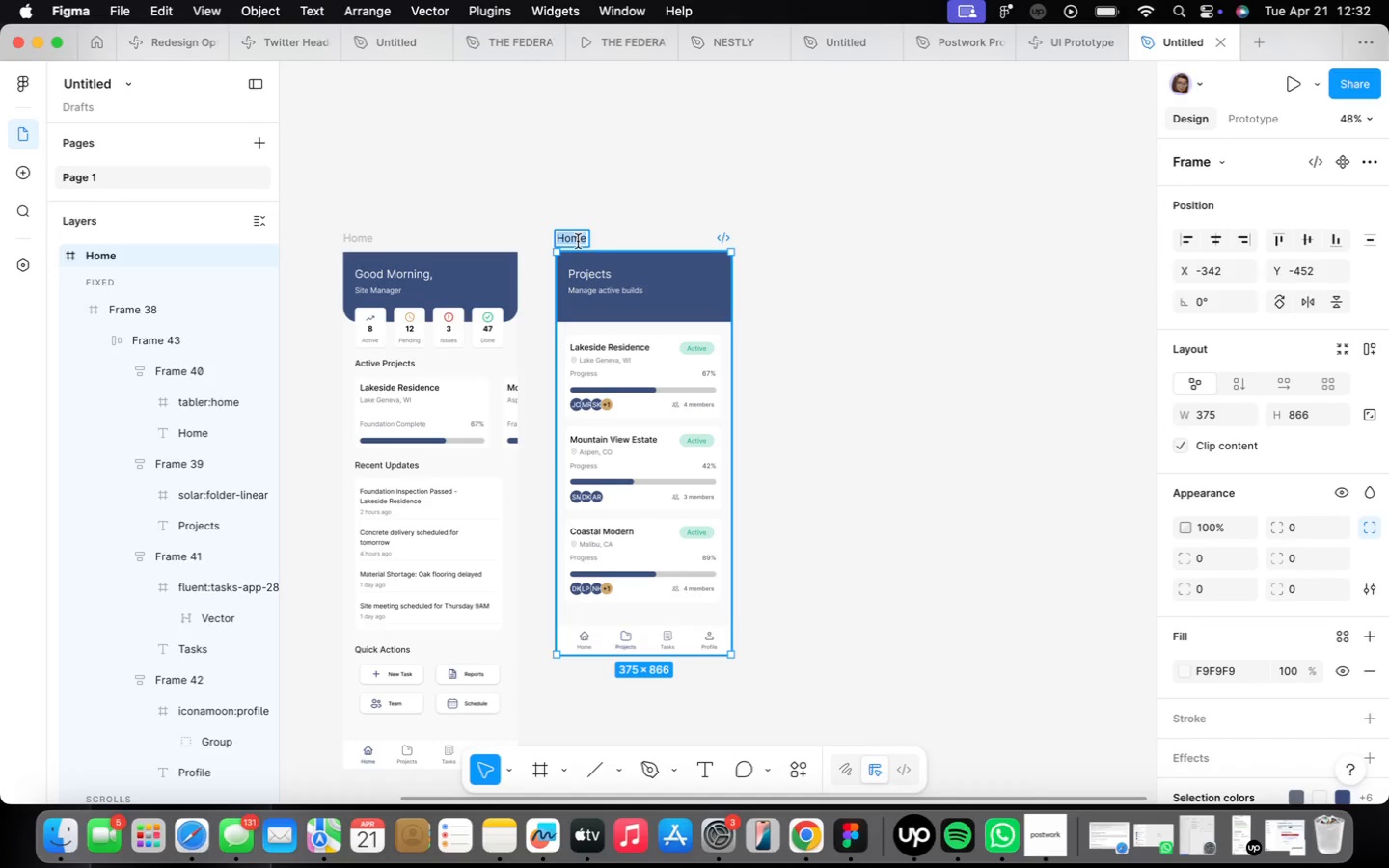 
type(Projects)
 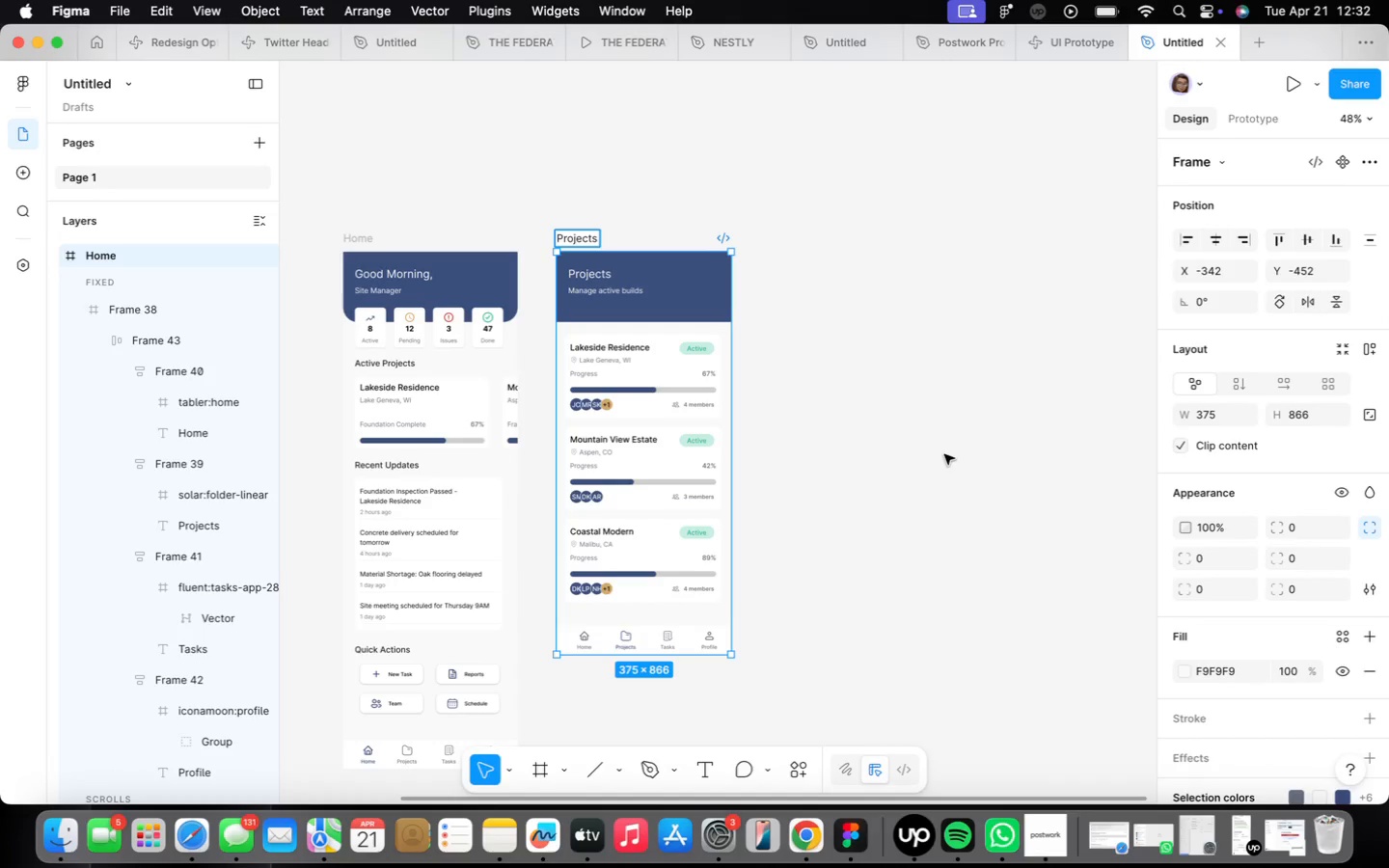 
left_click([942, 452])
 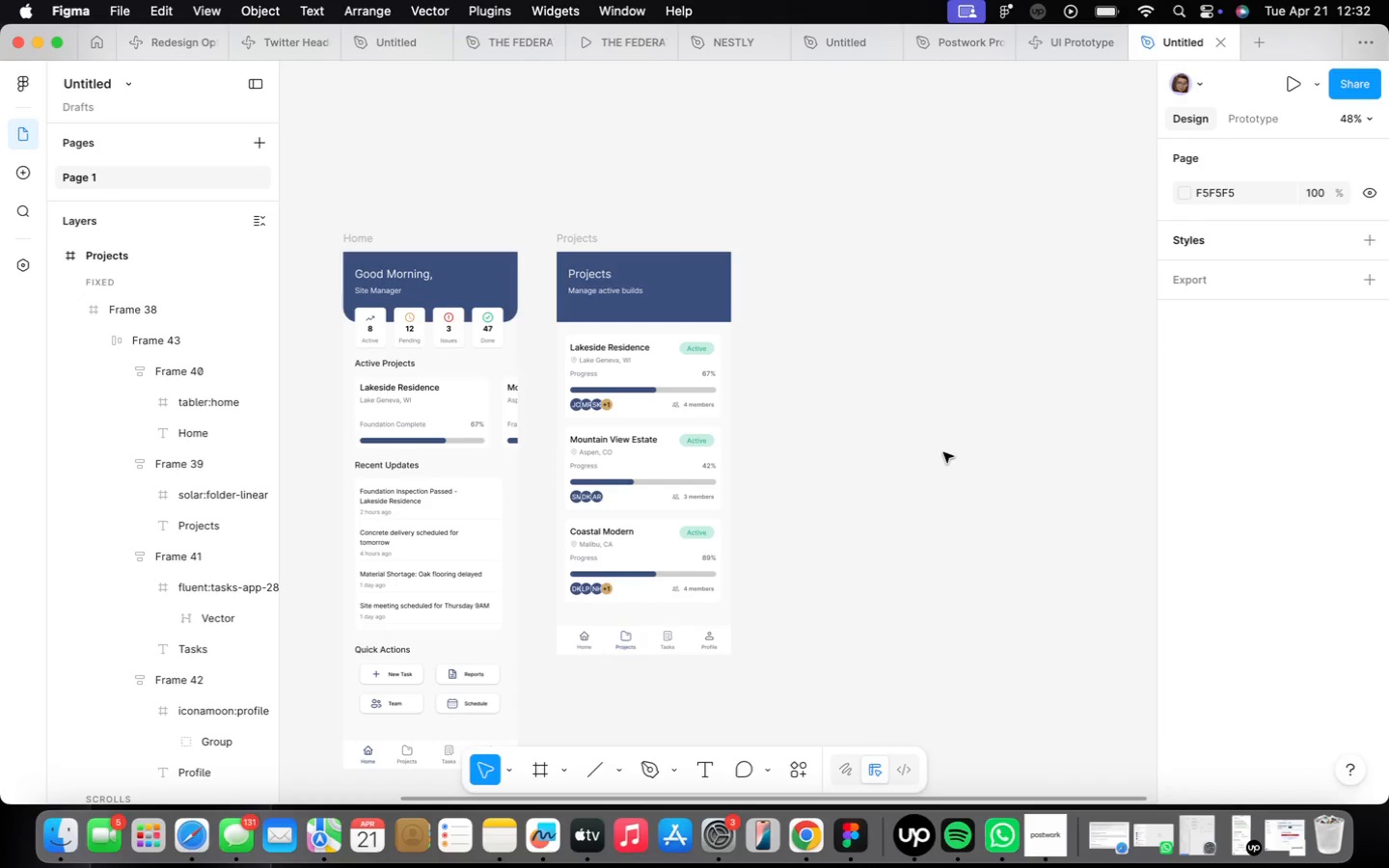 
wait(5.43)
 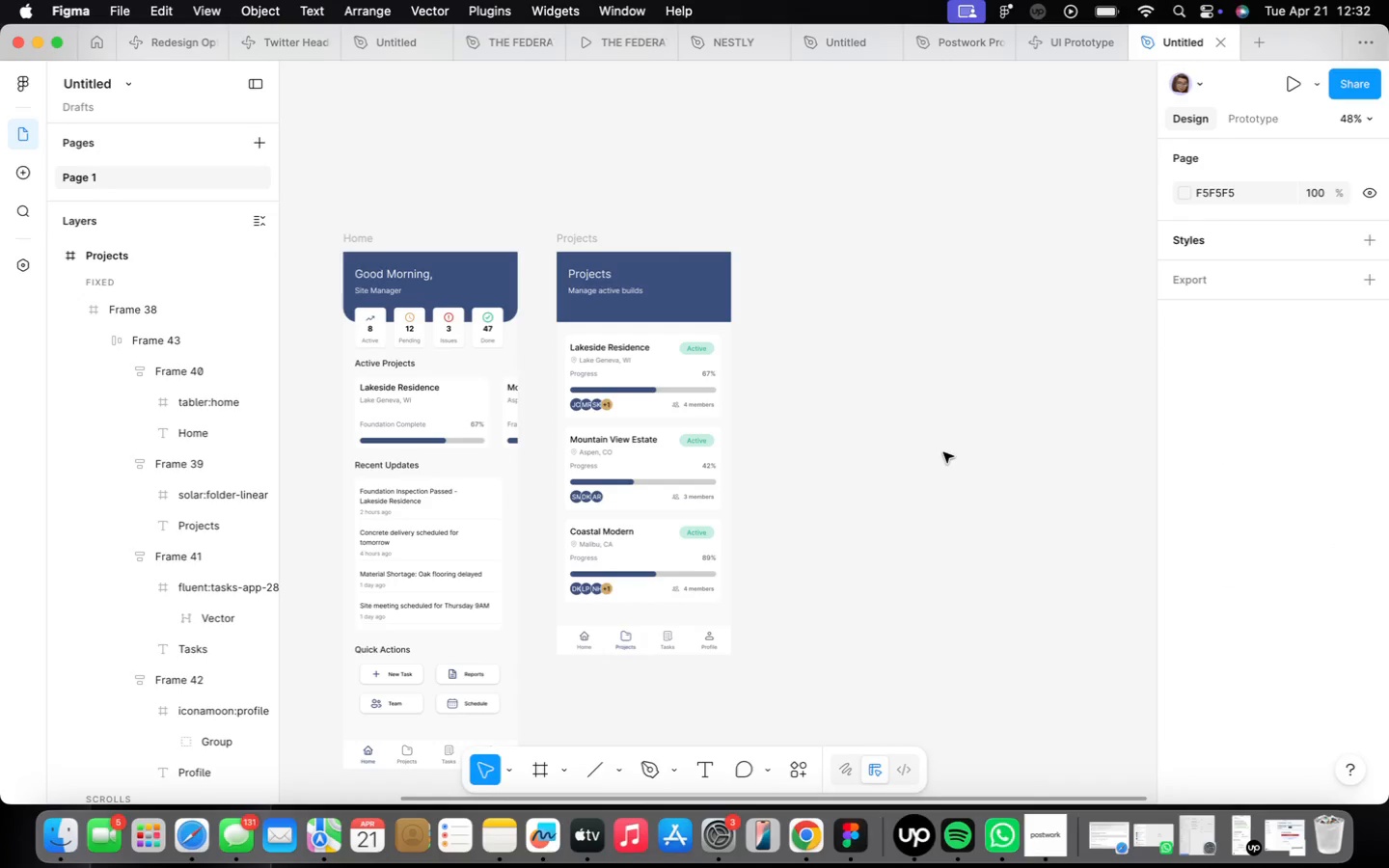 
left_click([594, 241])
 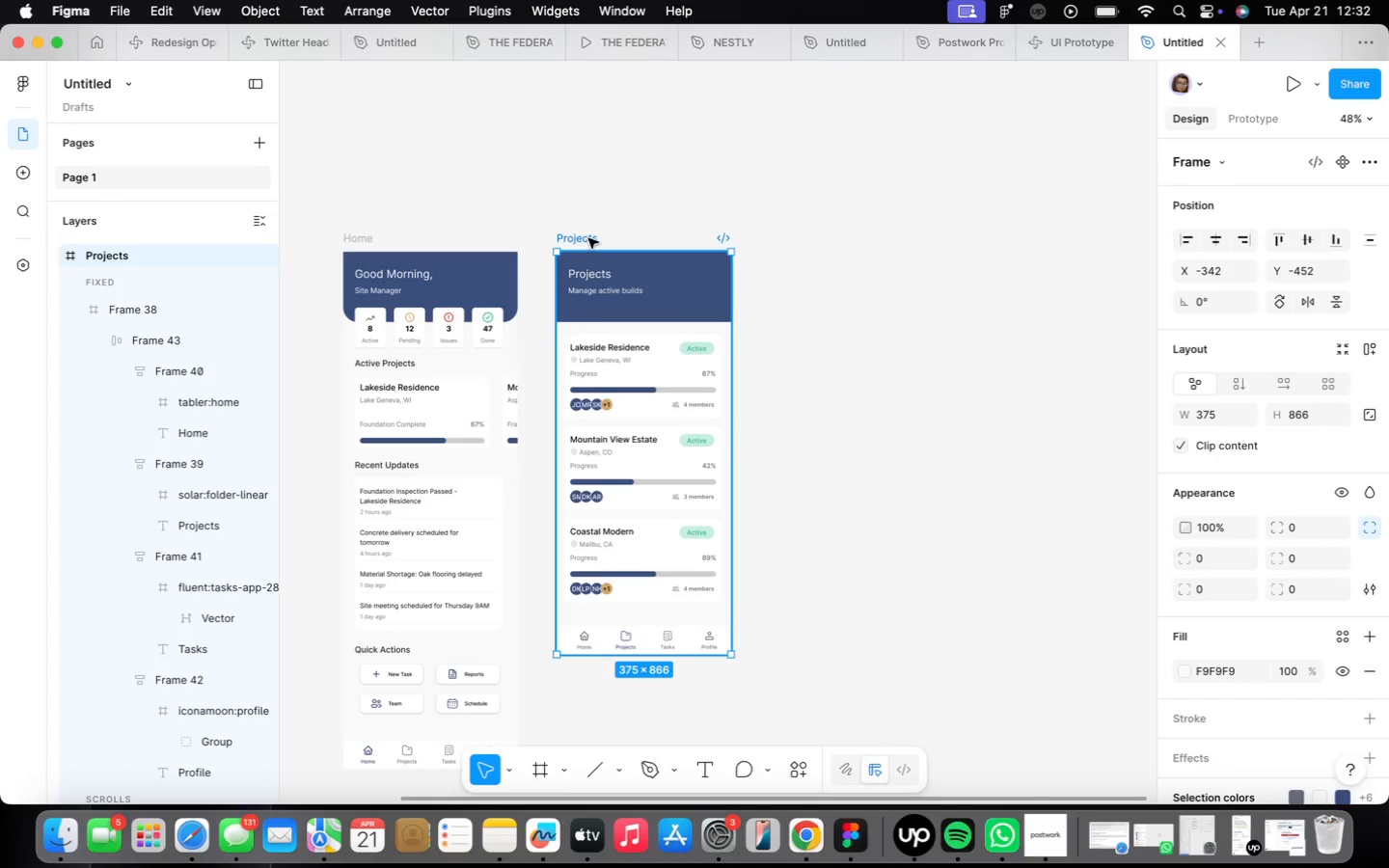 
hold_key(key=OptionLeft, duration=1.44)
left_click_drag(start_coordinate=[588, 238], to_coordinate=[800, 236])
 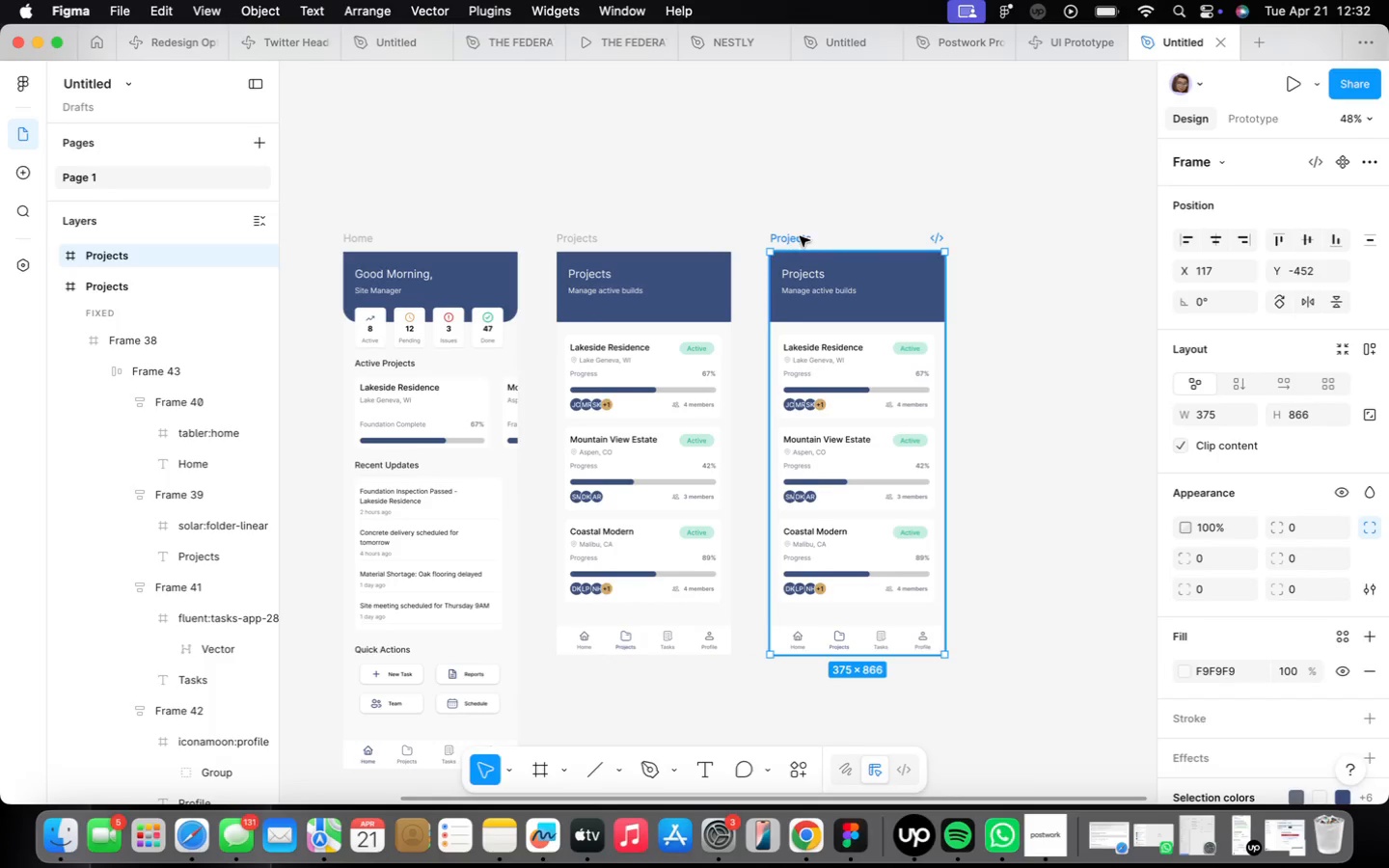 
double_click([800, 236])
 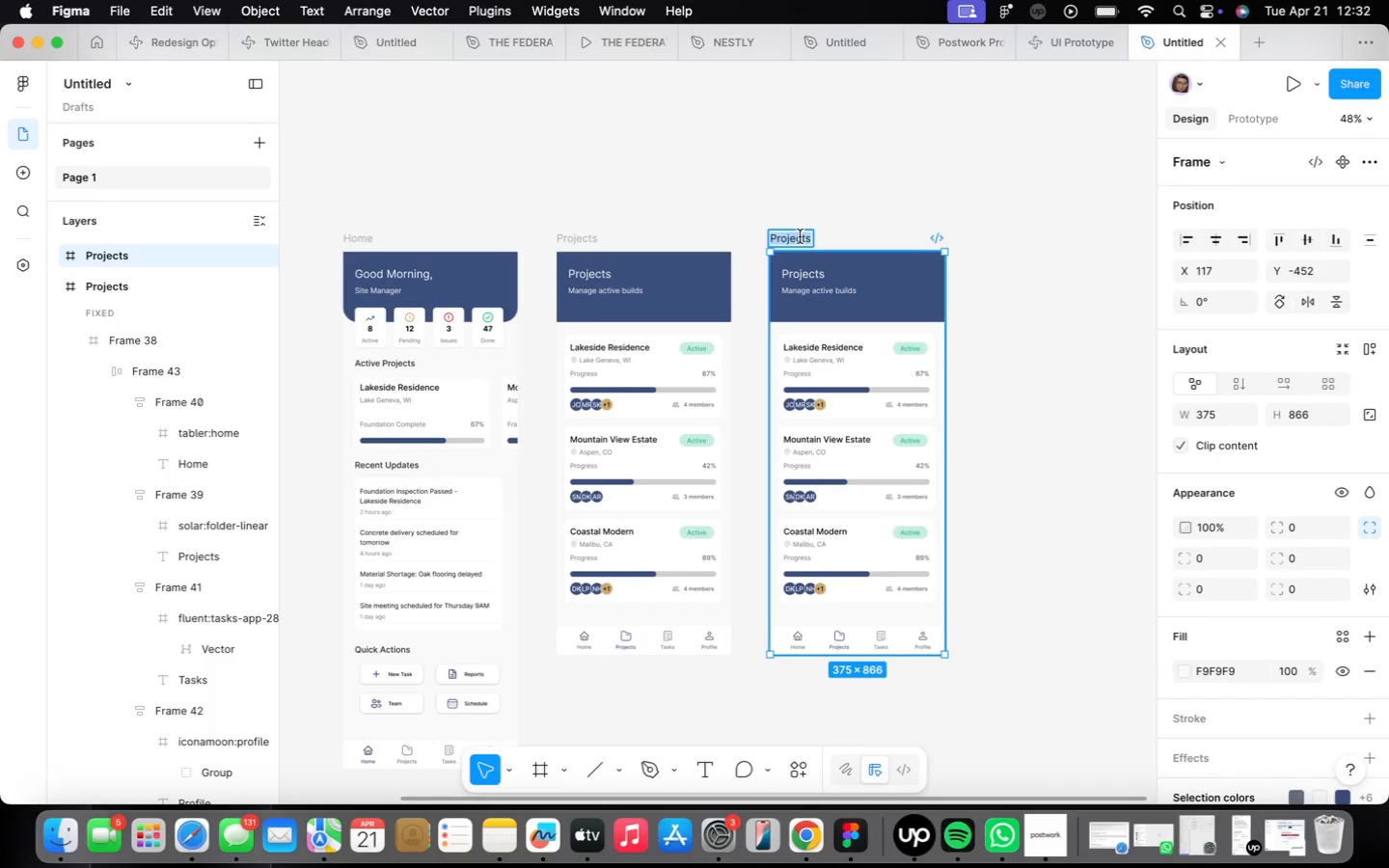 
type(Tasks)
 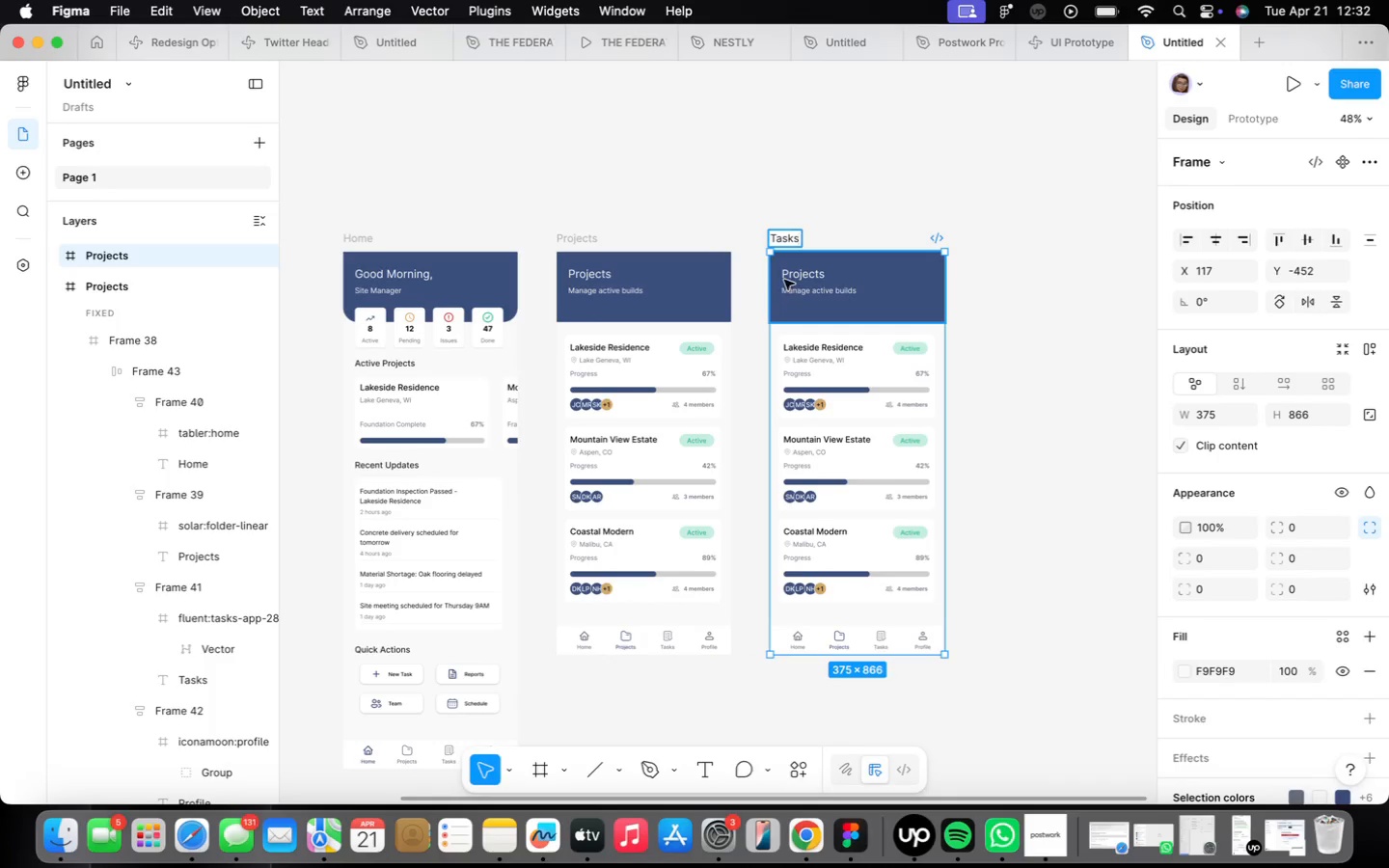 
double_click([790, 276])
 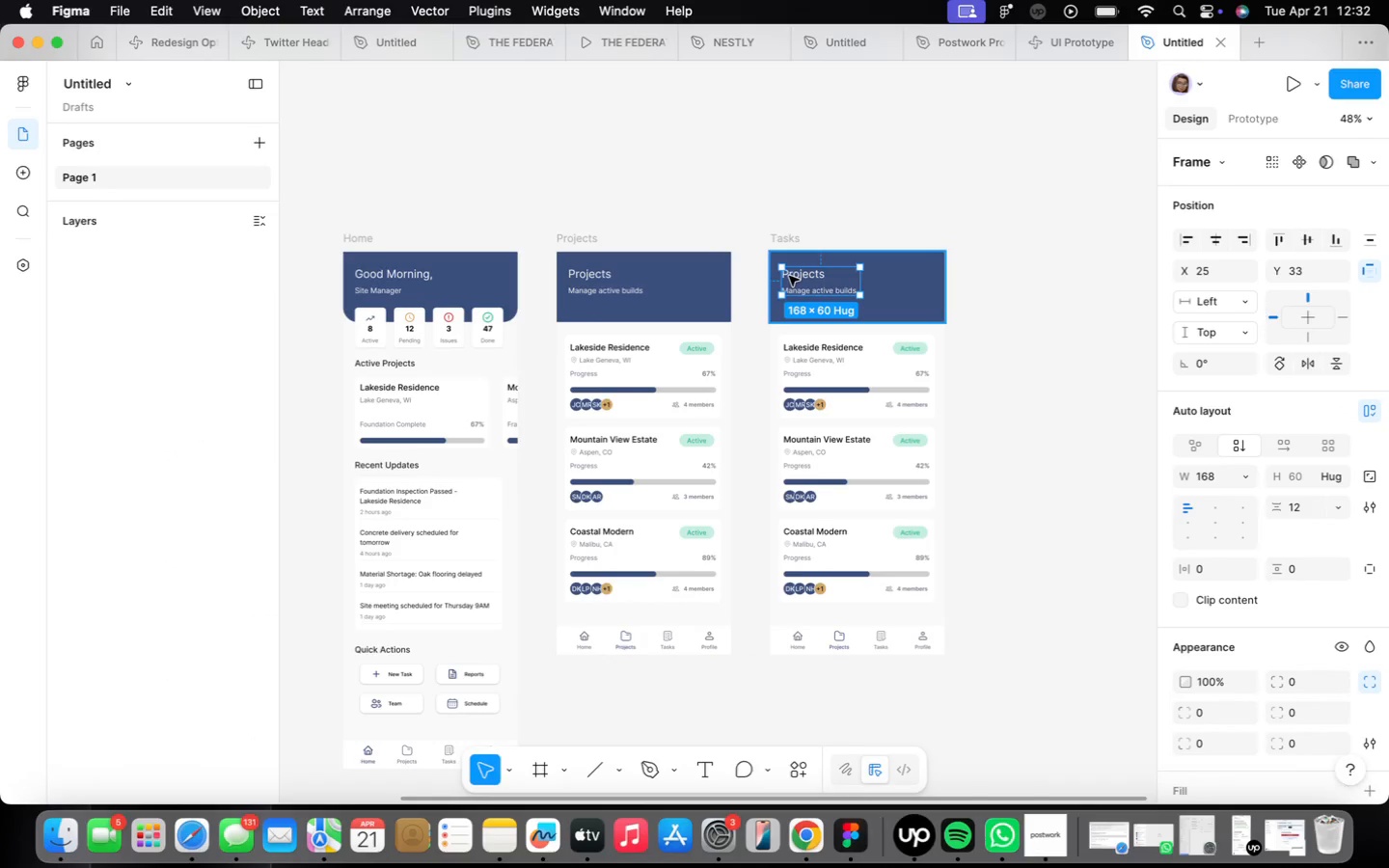 
triple_click([789, 276])
 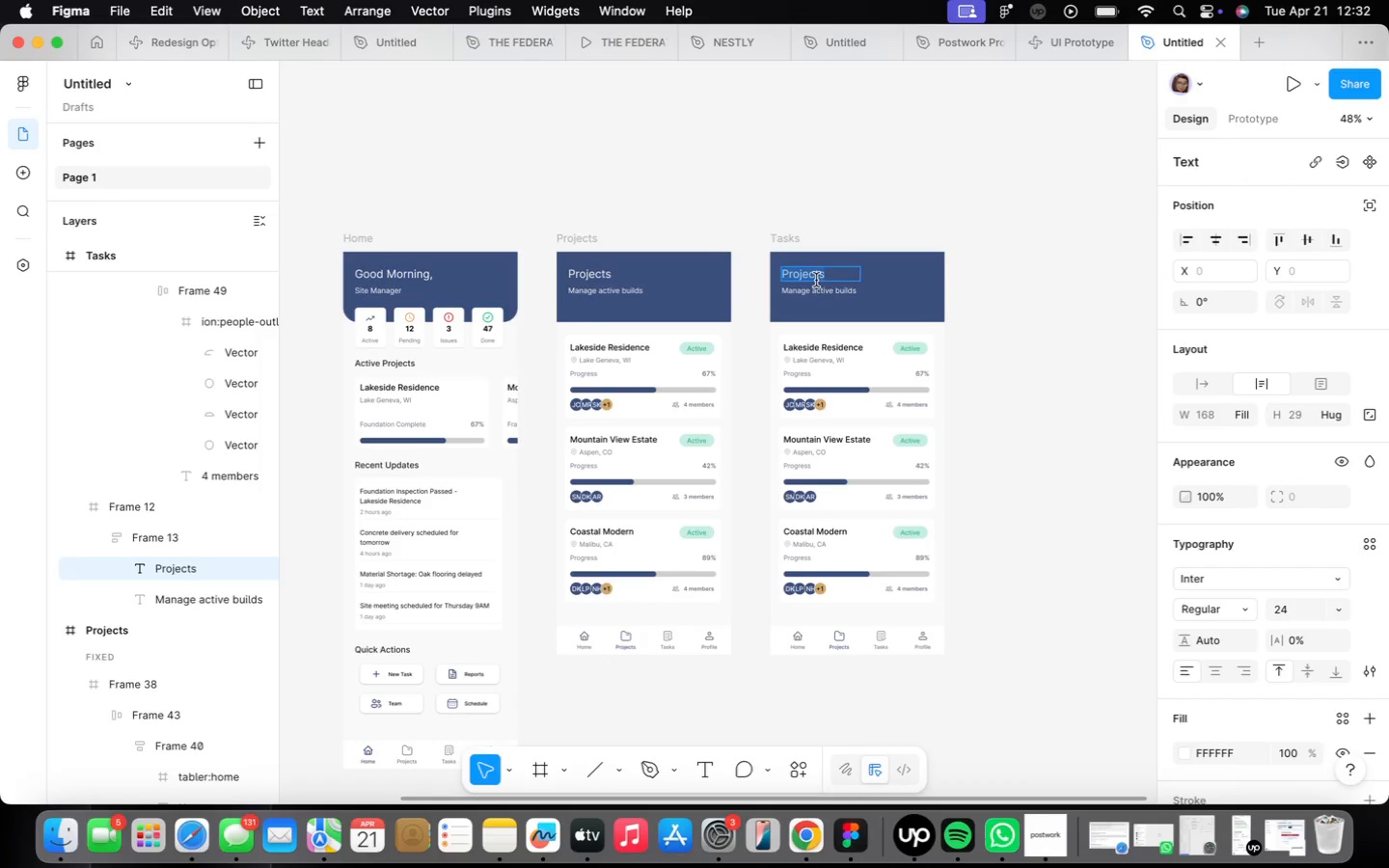 
type(Tasks)
 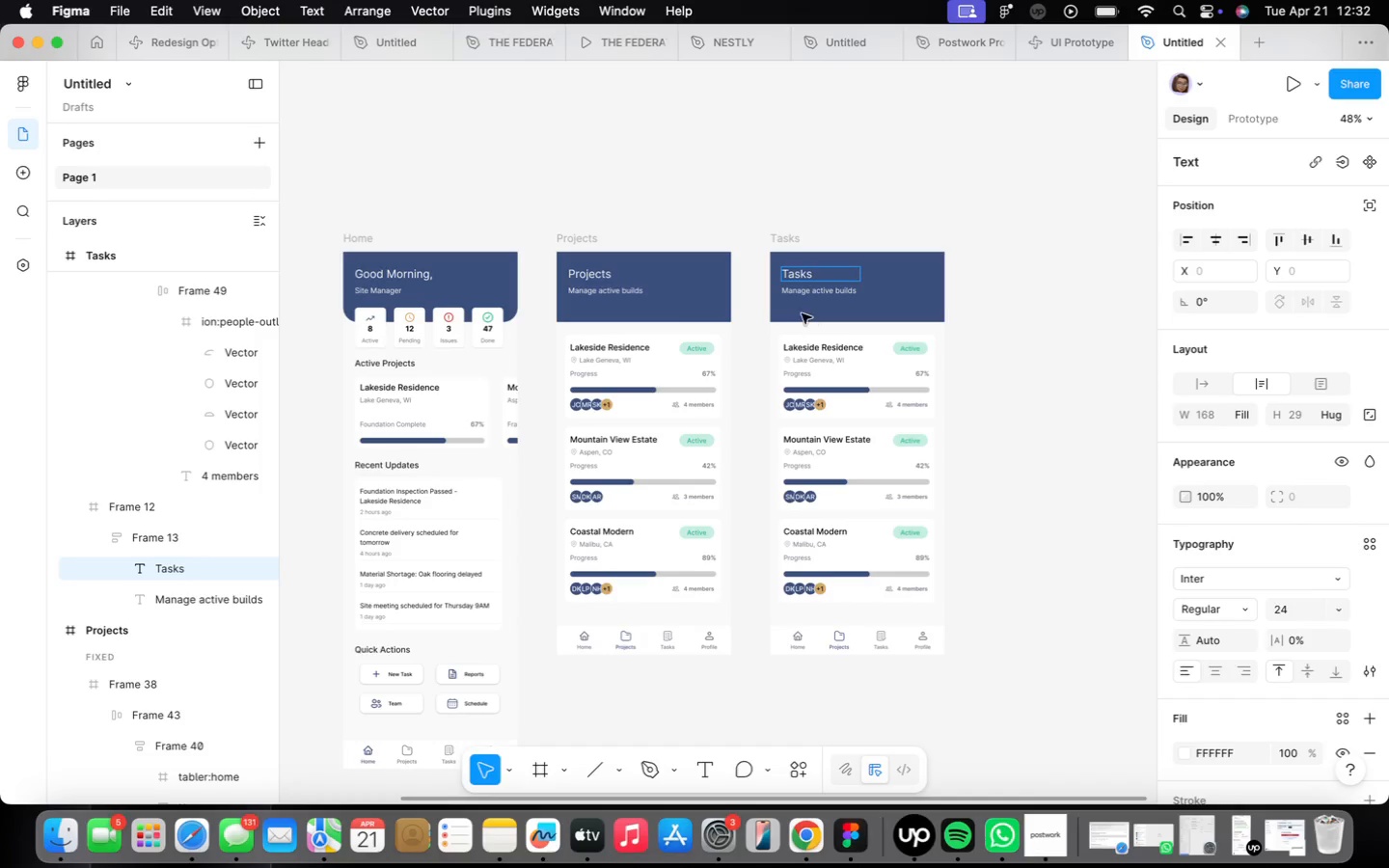 
scroll: coordinate [812, 315], scroll_direction: up, amount: 2.0
 